 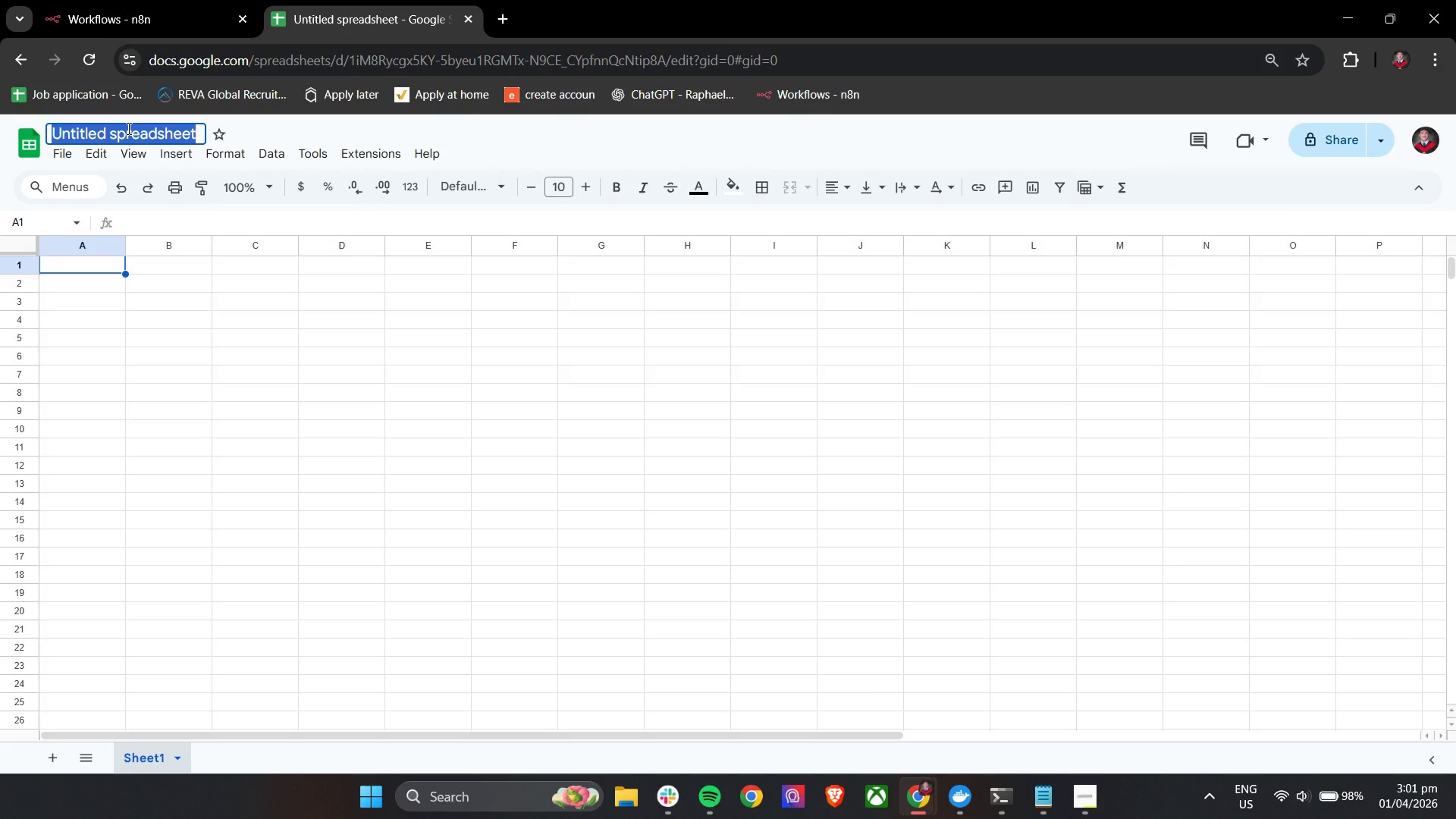 
type(Iron &  )
key(Backspace)
key(Backspace)
type( Vine Recipe Control)
 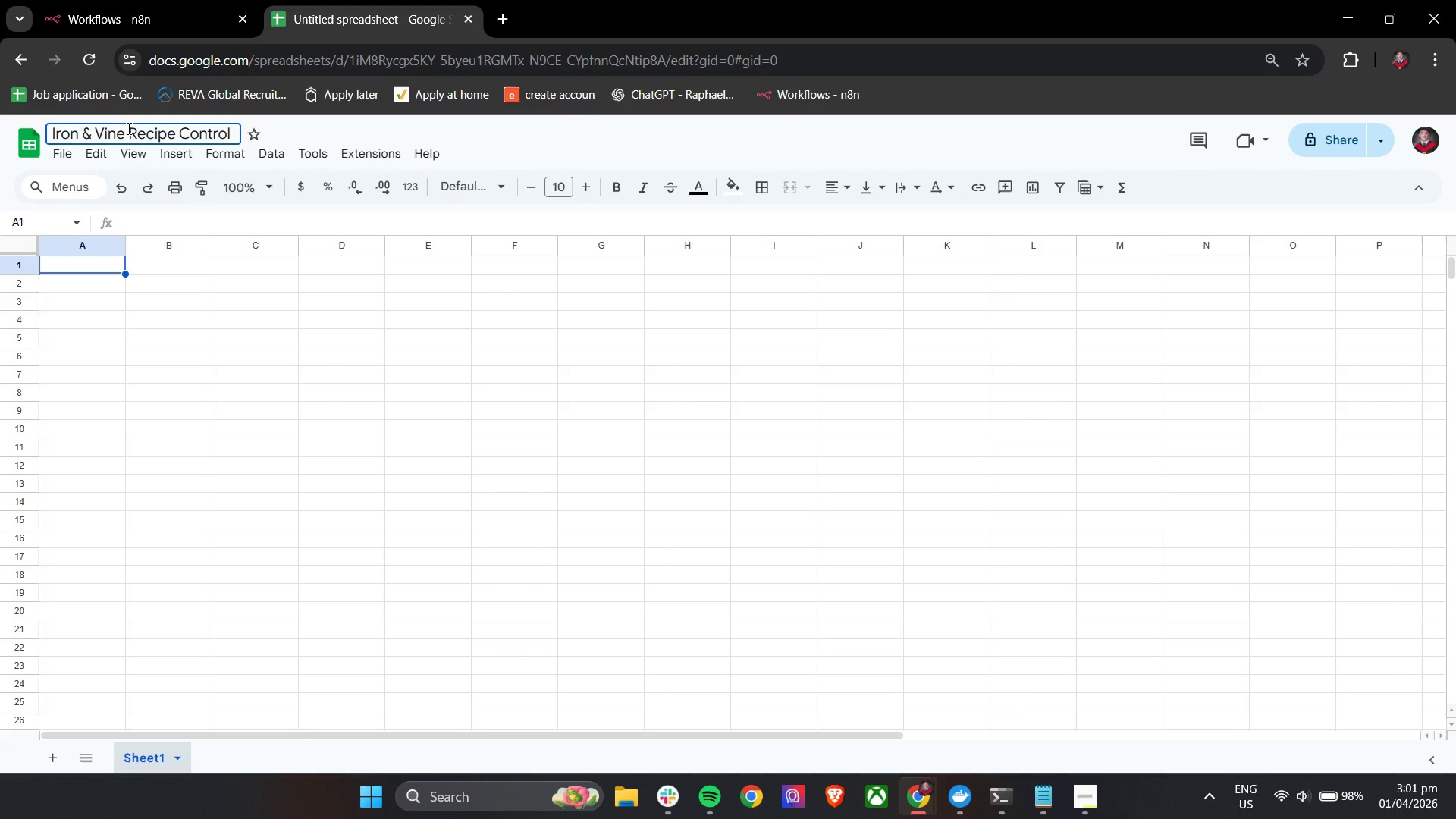 
left_click([246, 351])
 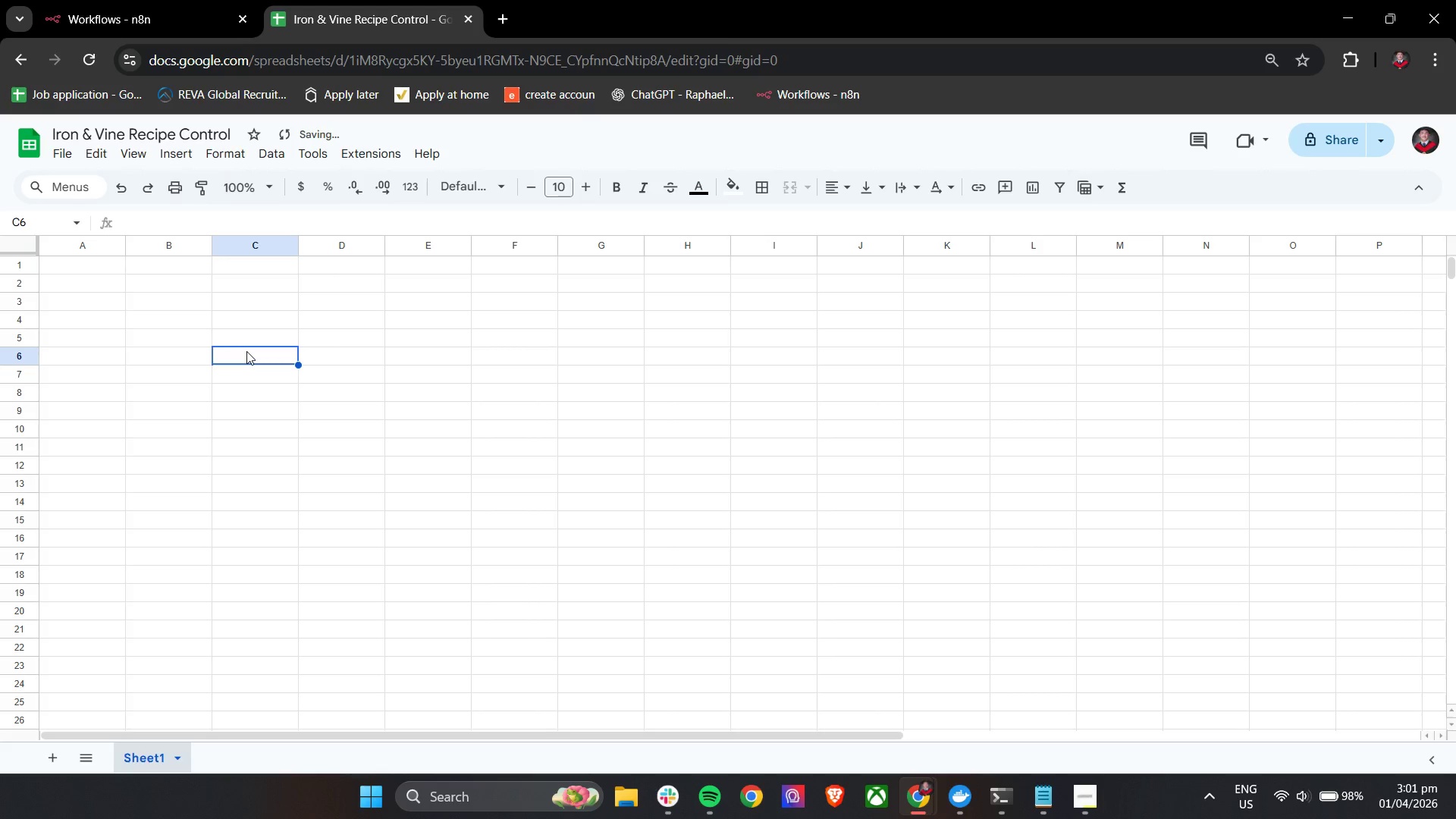 
key(Control+A)
 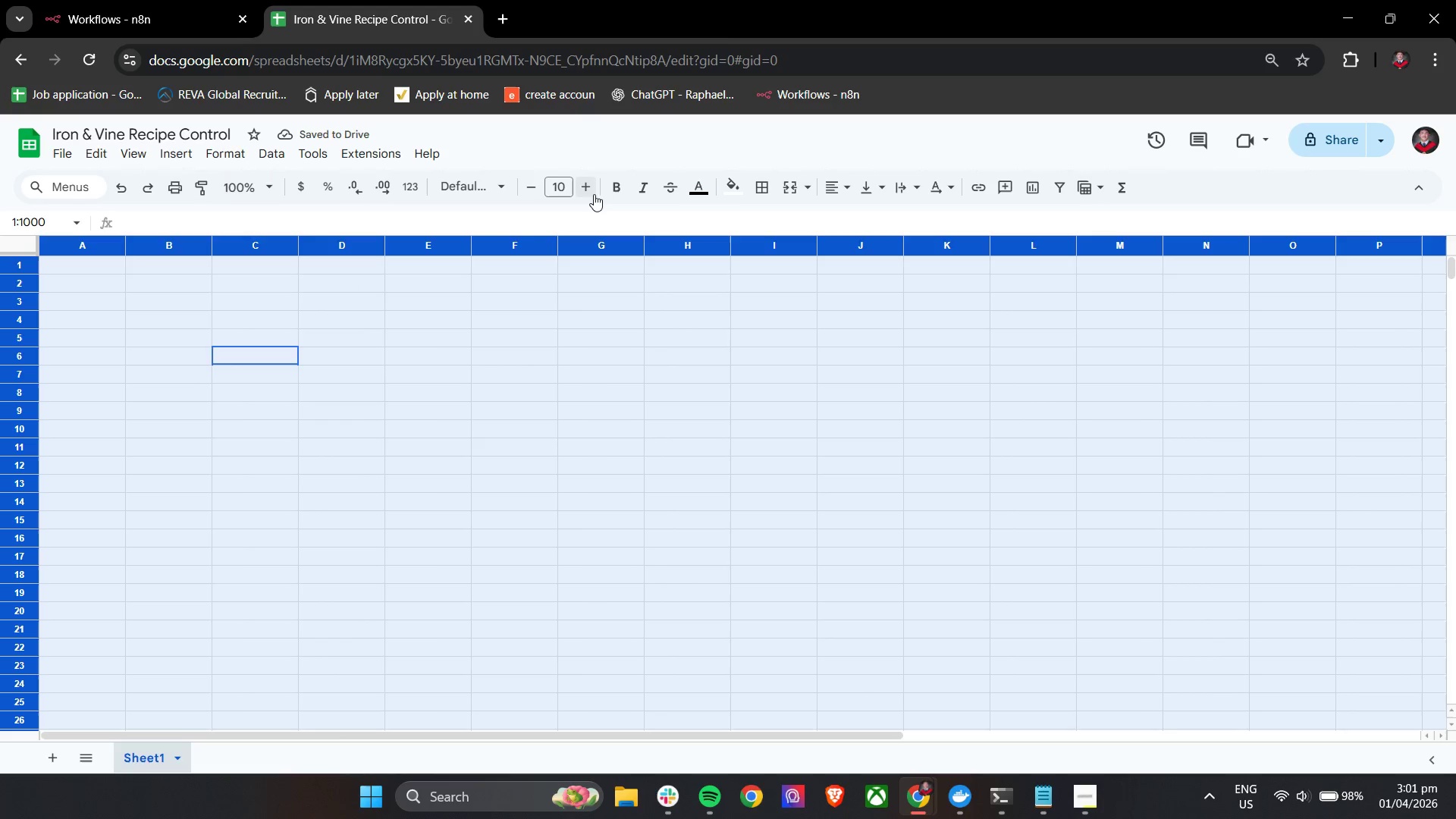 
double_click([589, 190])
 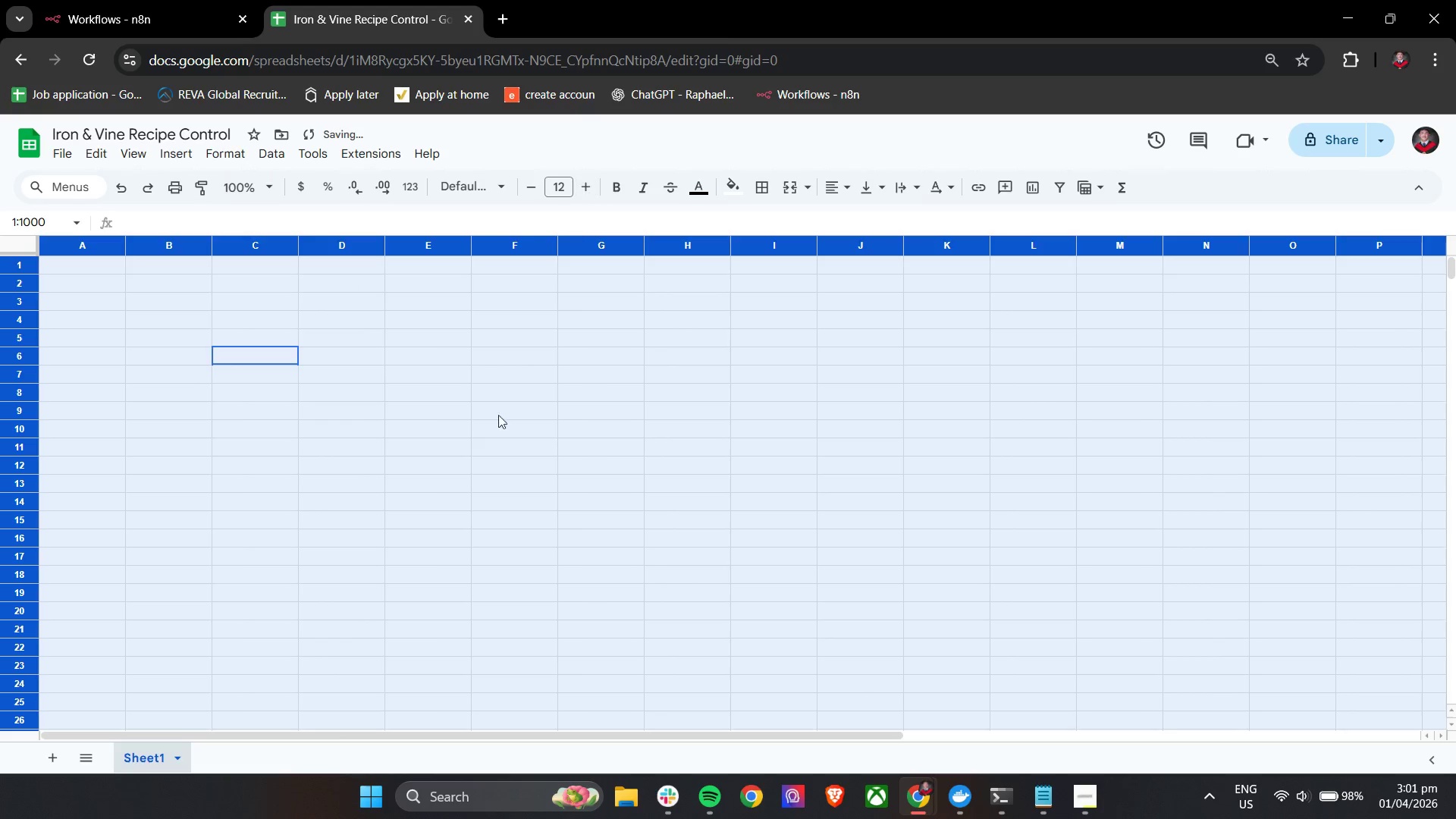 
left_click([491, 435])
 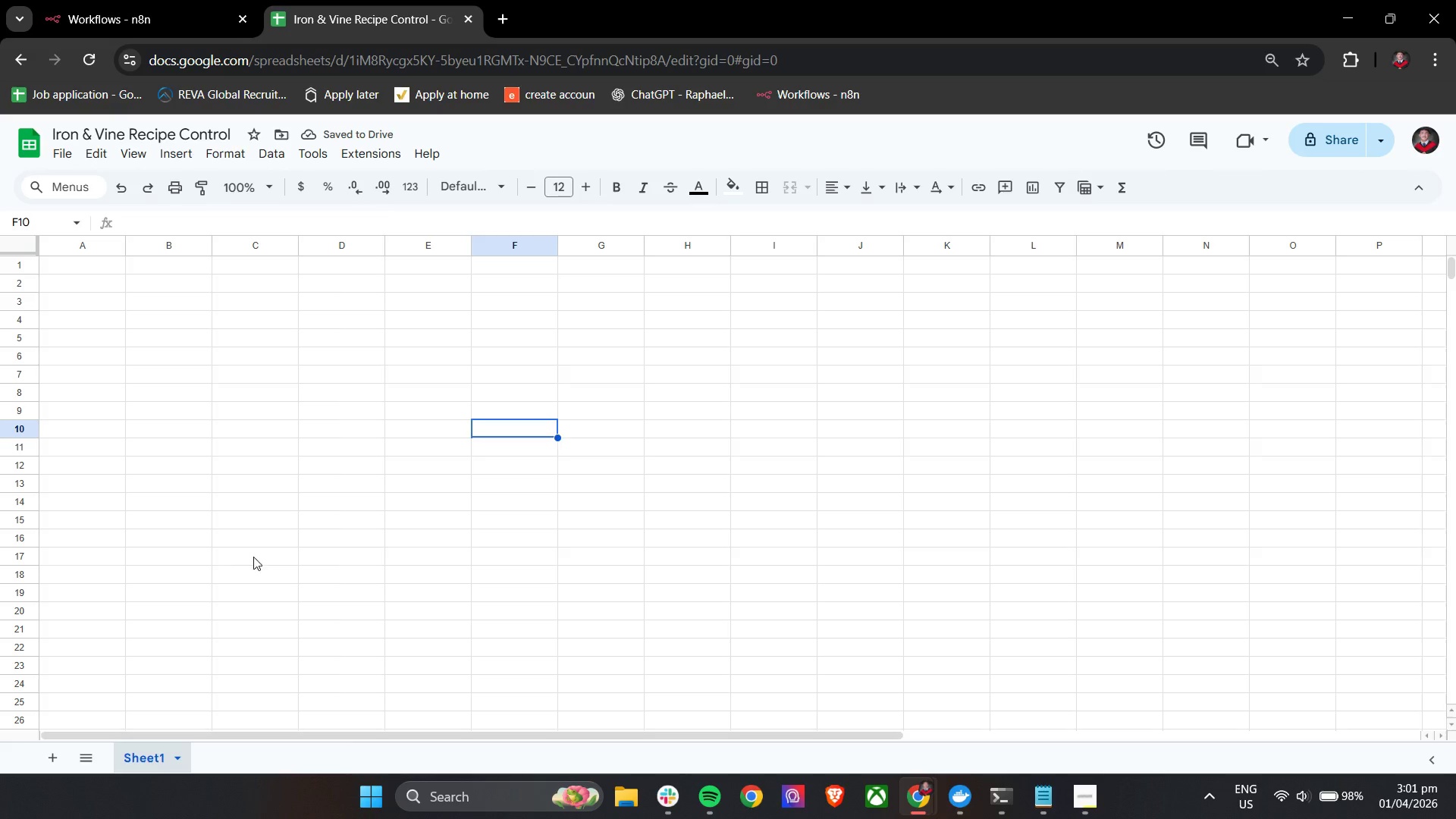 
wait(5.47)
 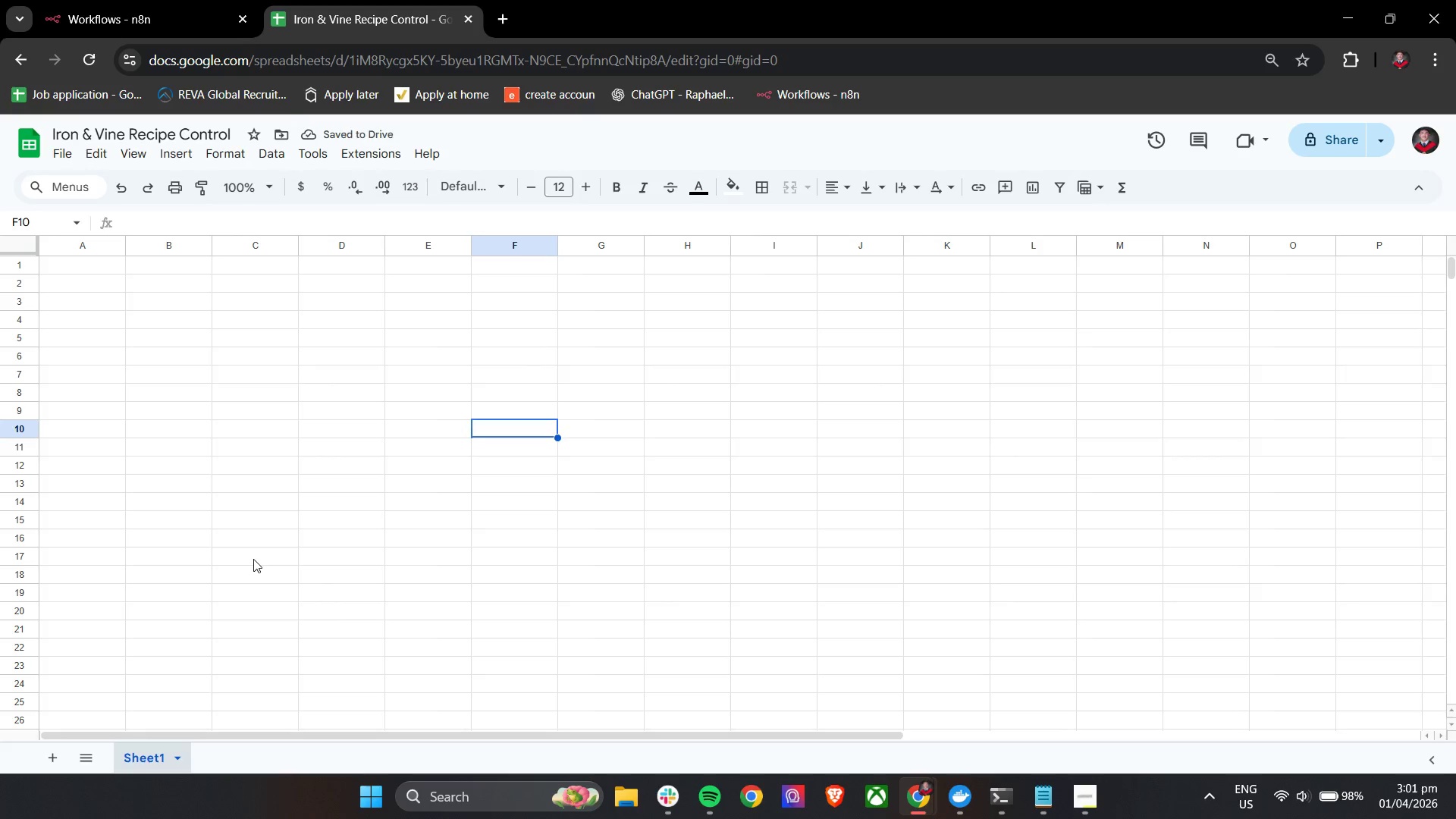 
double_click([152, 755])
 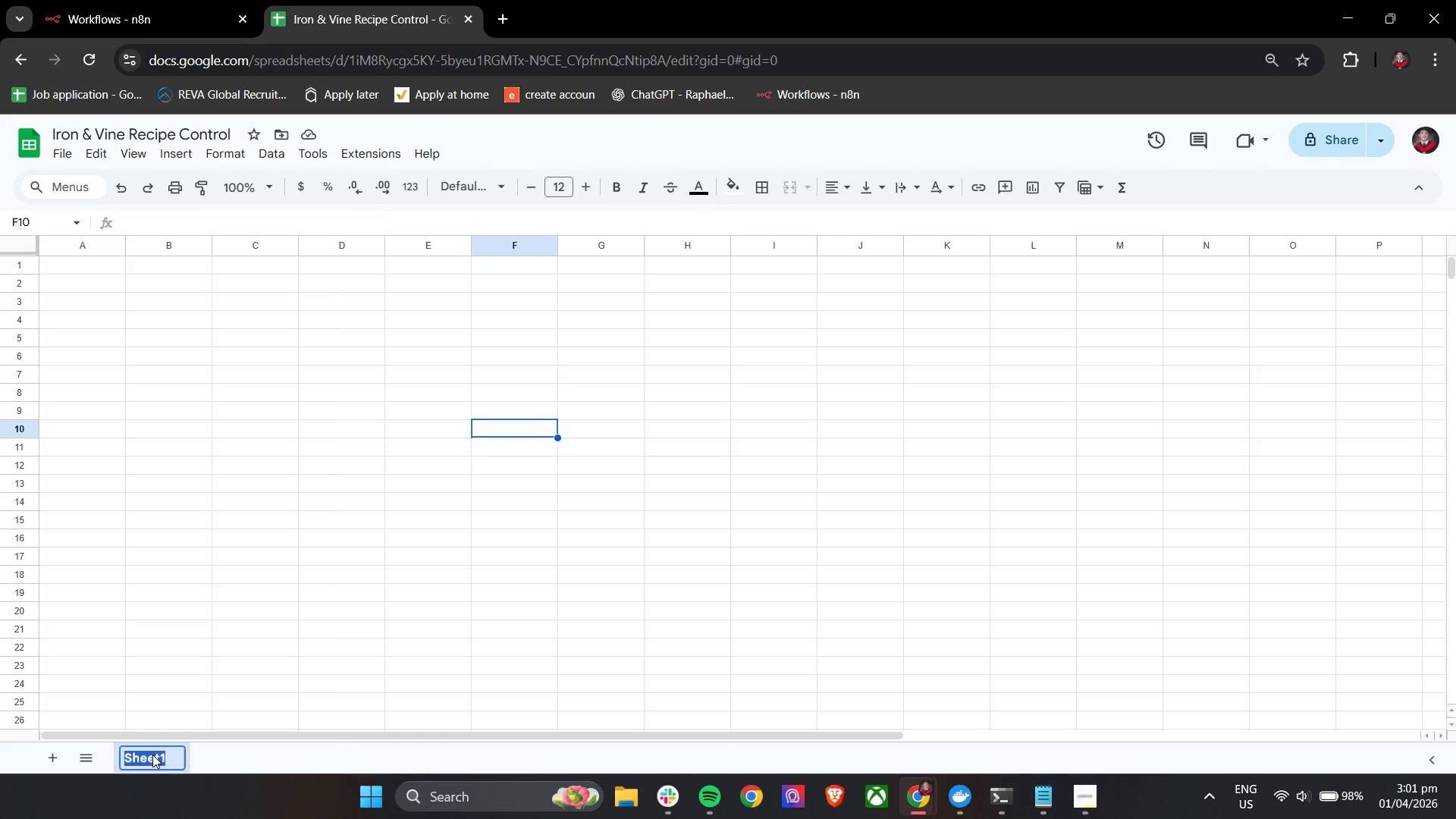 
triple_click([152, 755])
 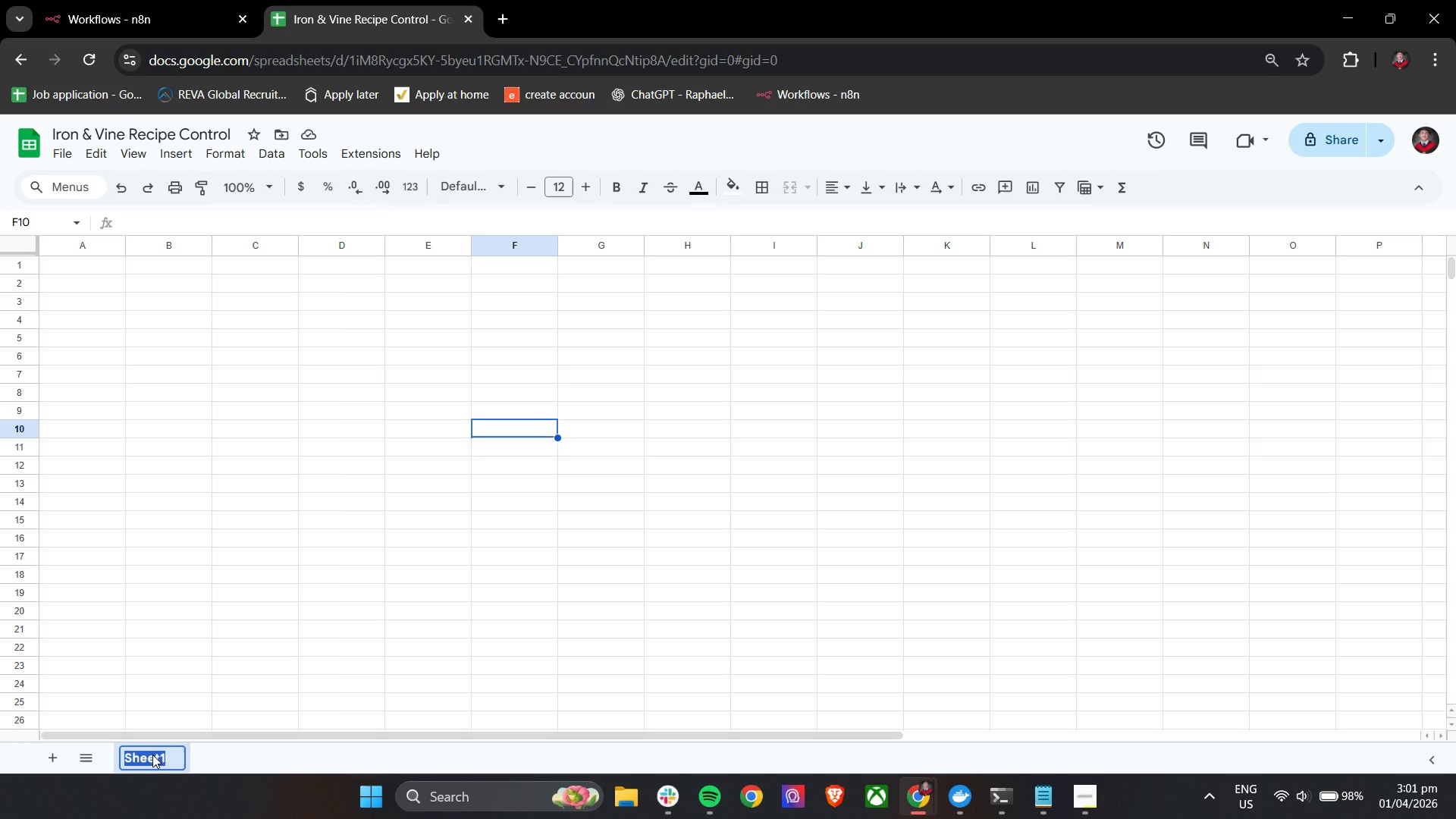 
type(Recipe_Intake)
 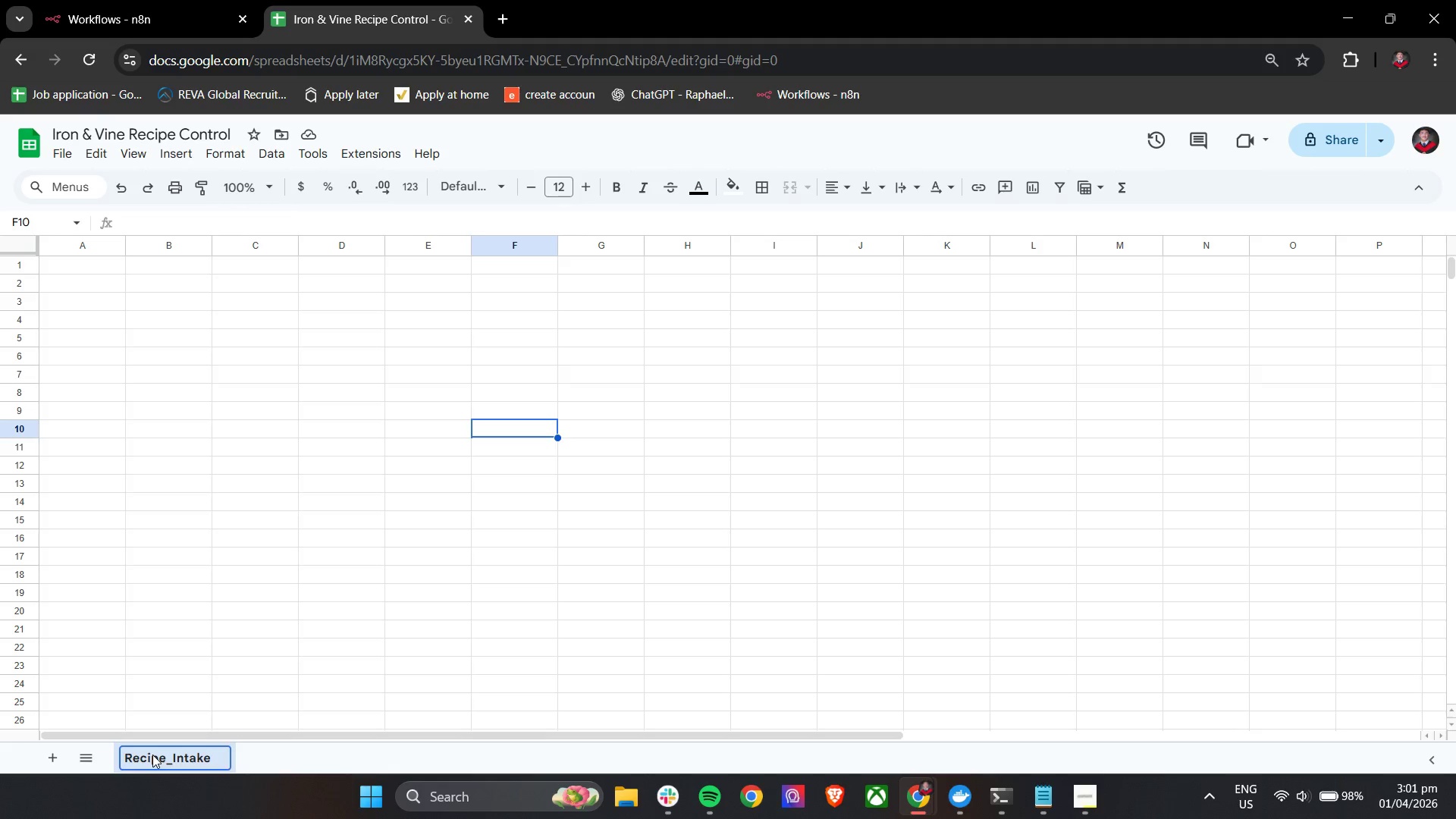 
left_click([190, 641])
 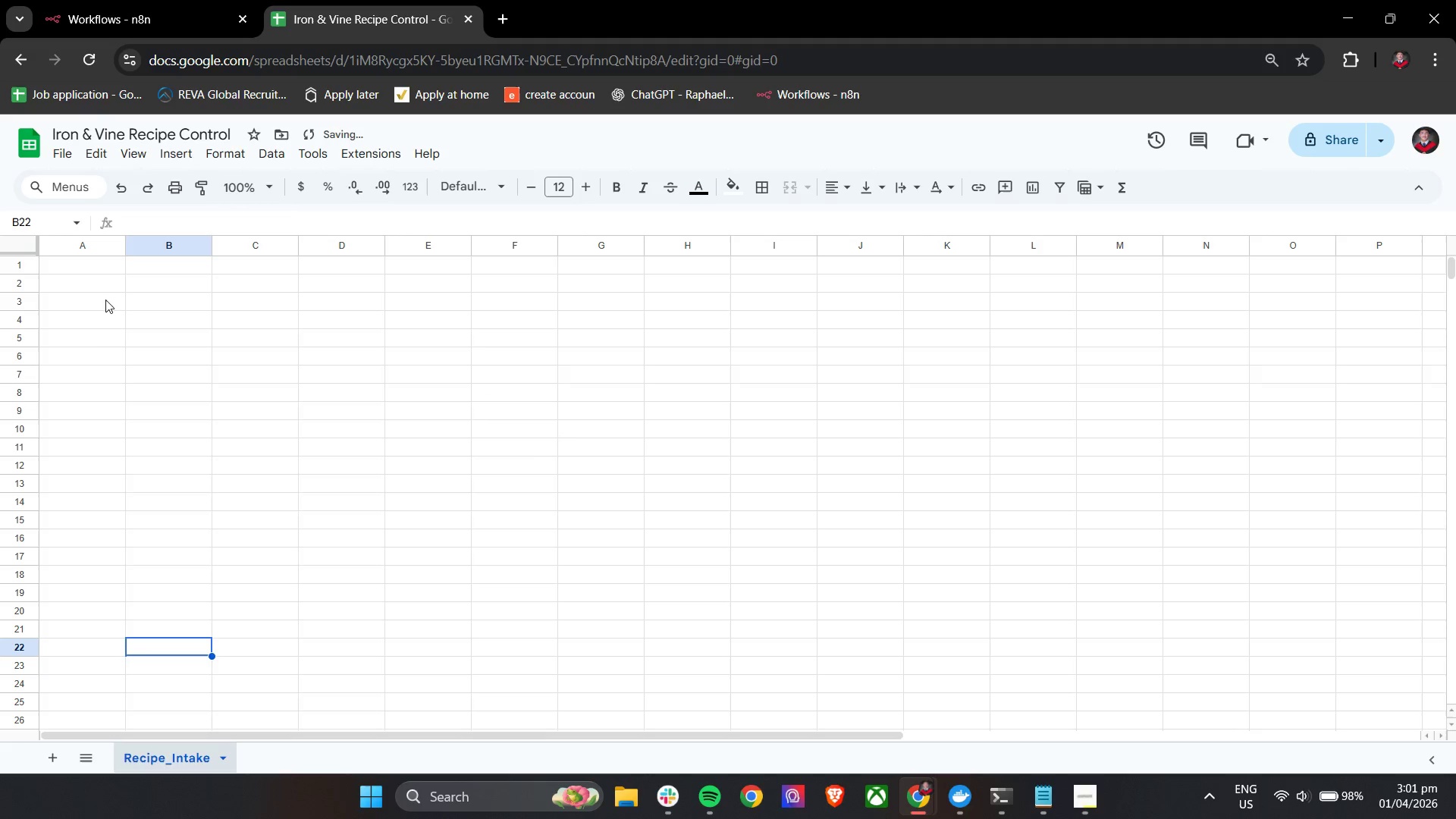 
scroll: coordinate [89, 339], scroll_direction: up, amount: 3.0
 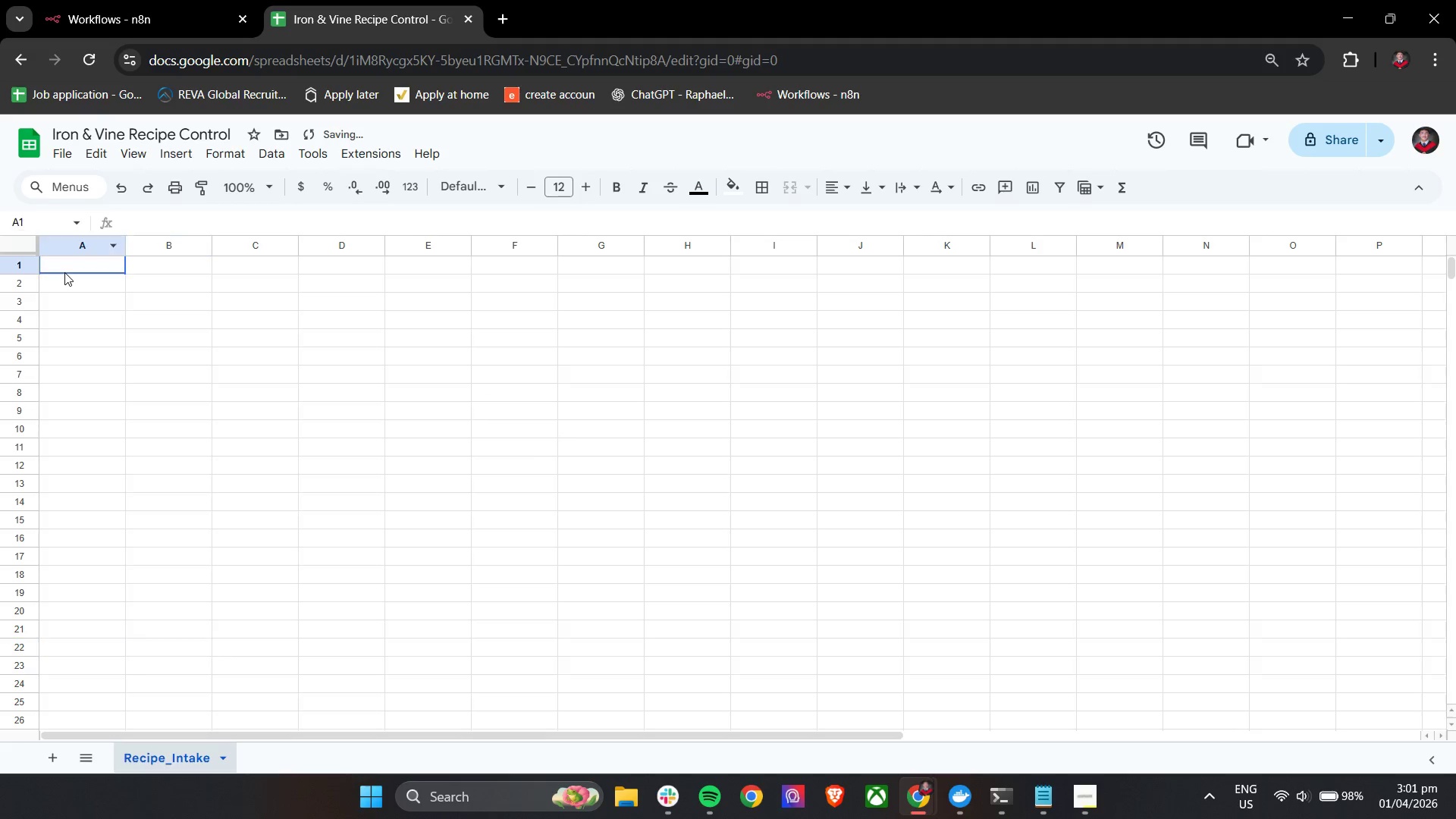 
double_click([64, 272])
 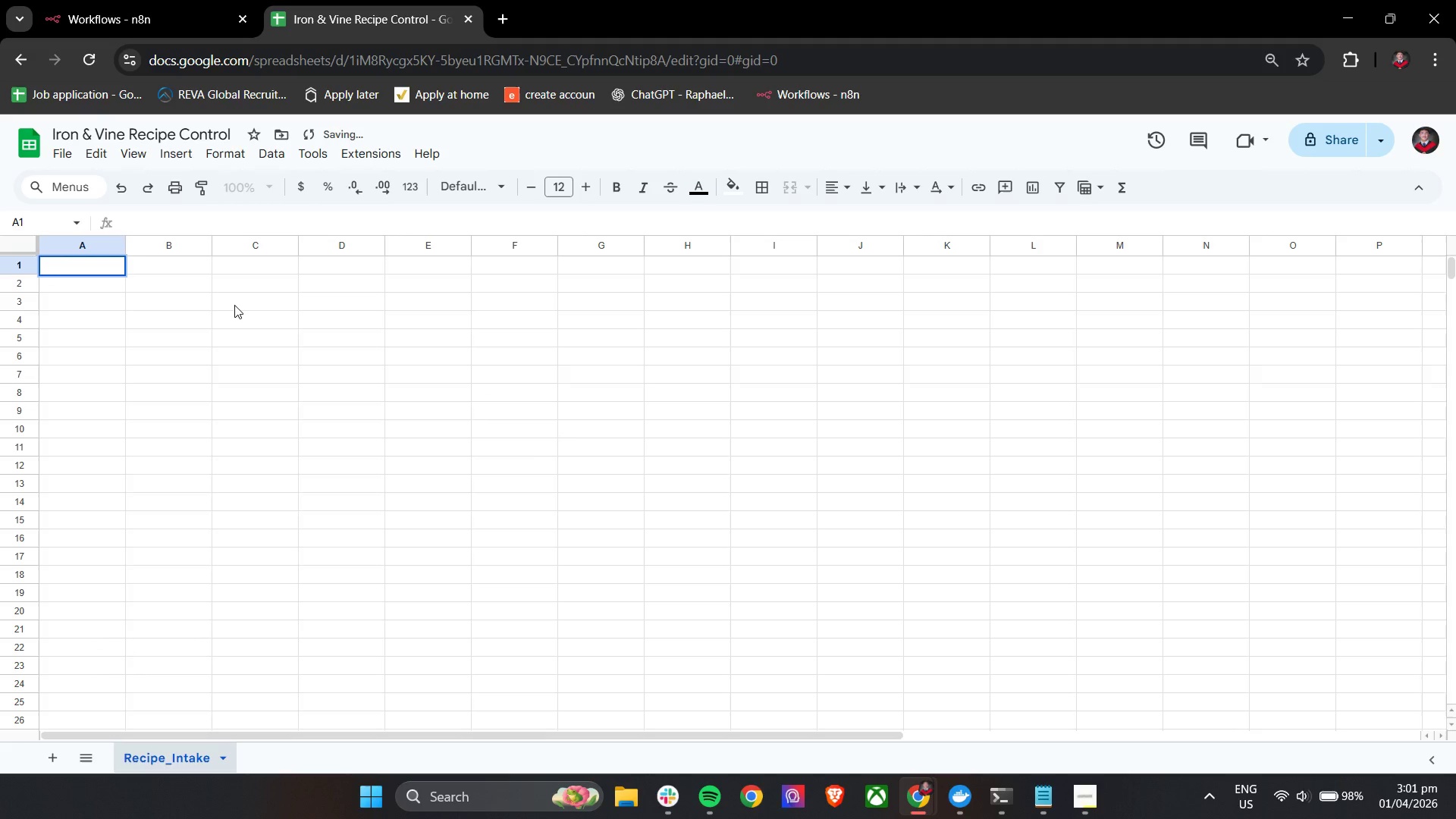 
left_click([243, 306])
 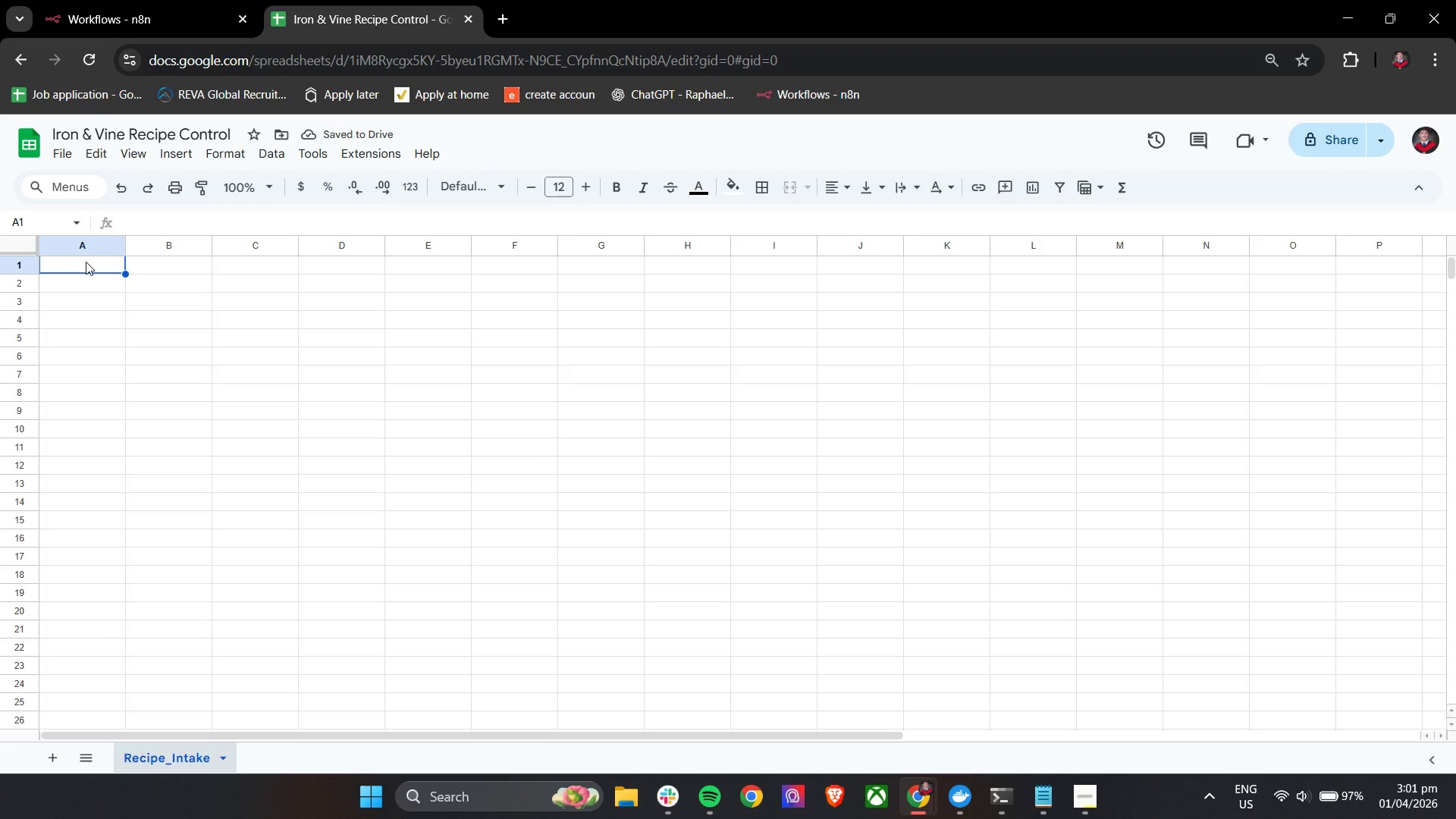 
type(Submission_Id)
key(Backspace)
type(D)
 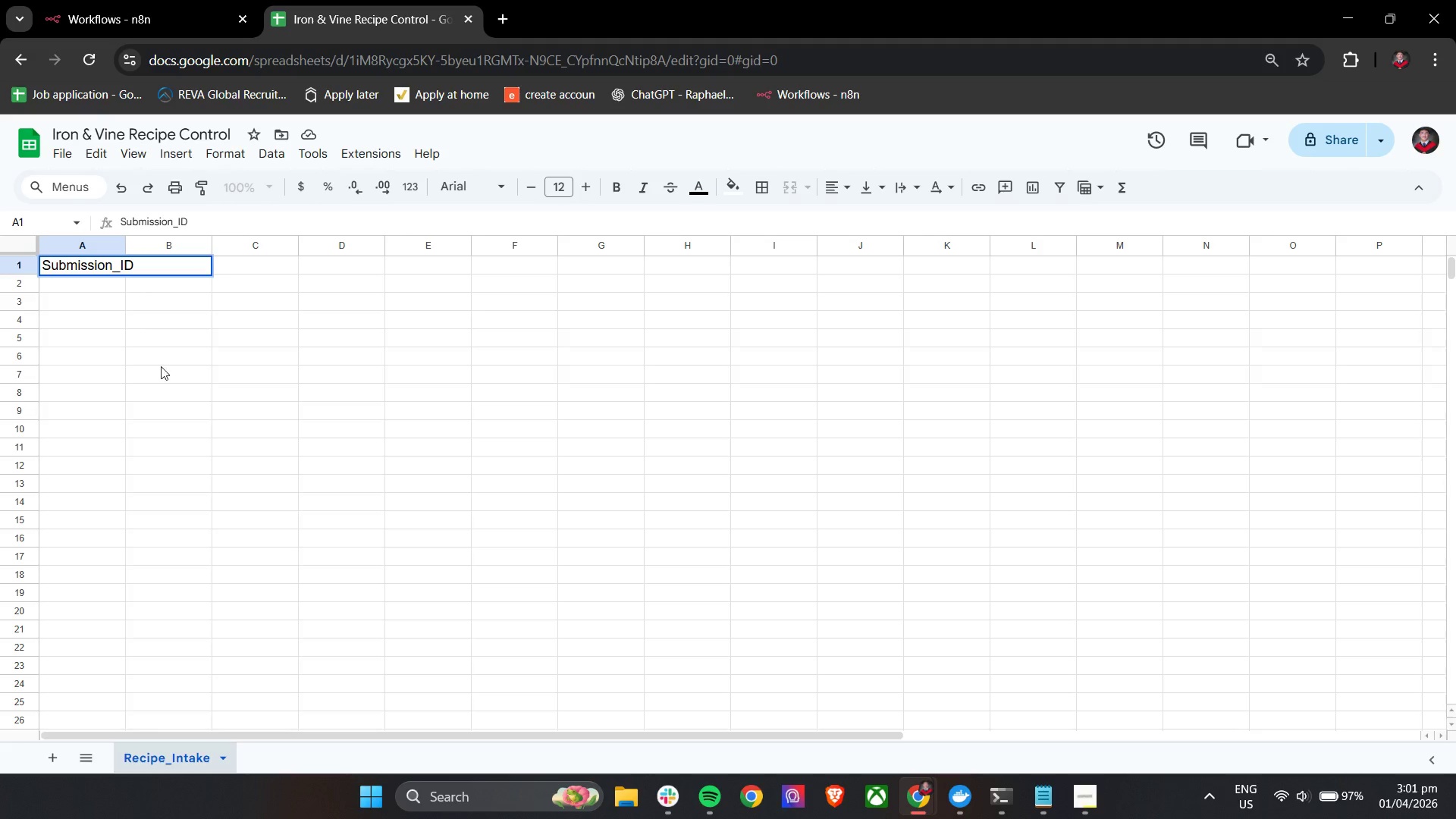 
left_click([163, 368])
 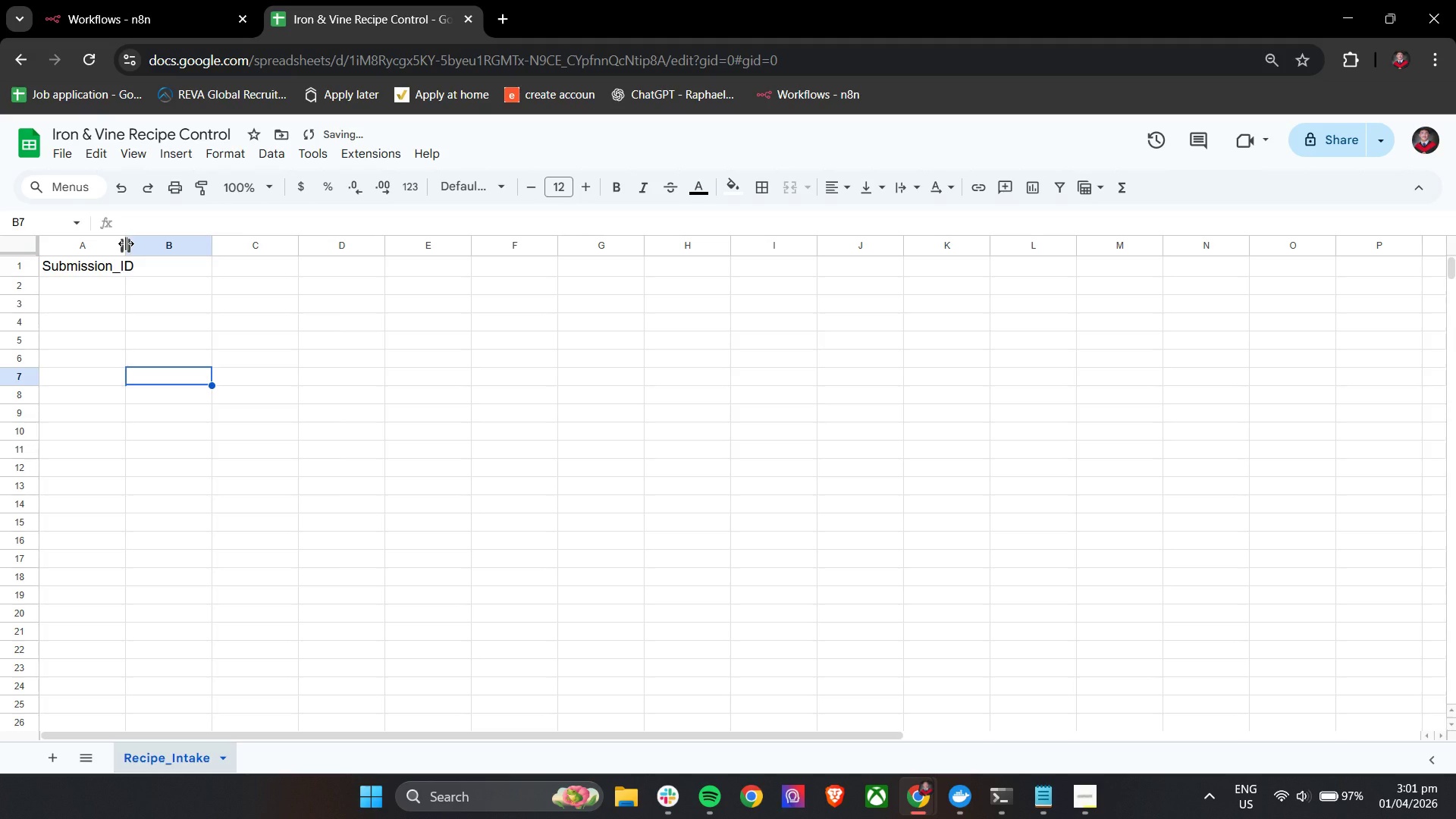 
left_click_drag(start_coordinate=[126, 243], to_coordinate=[213, 254])
 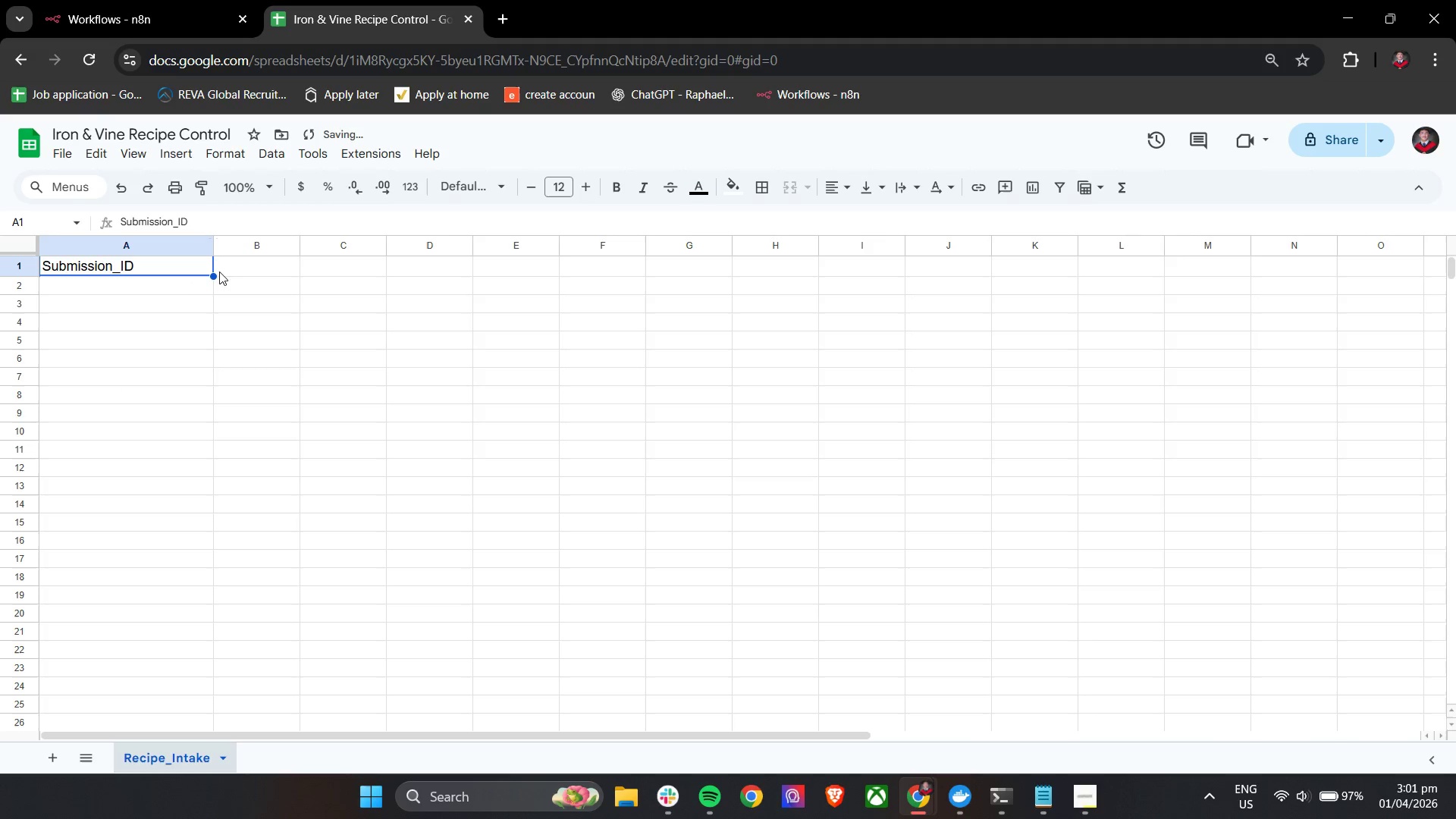 
double_click([240, 263])
 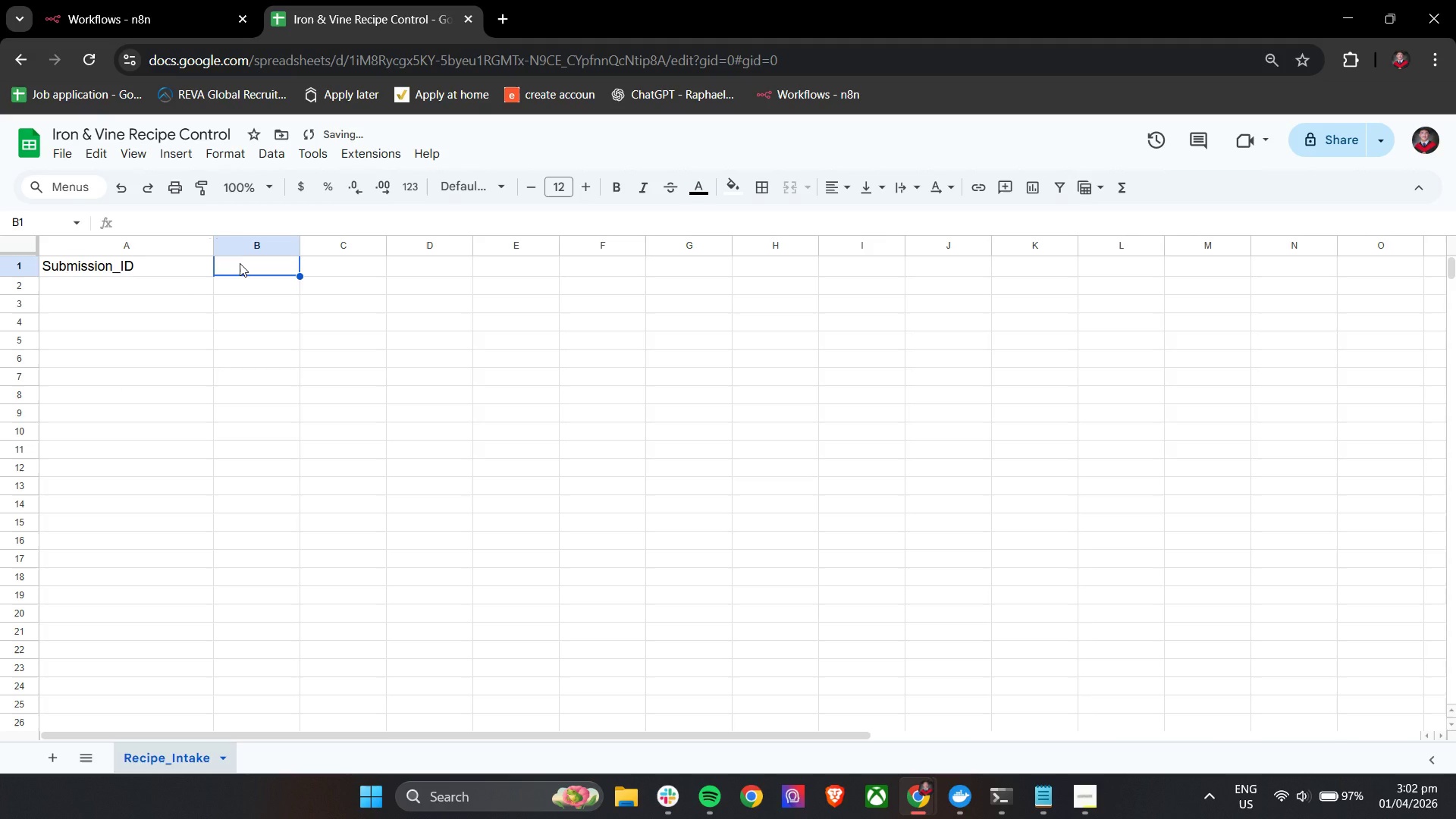 
type(Submitted_At)
 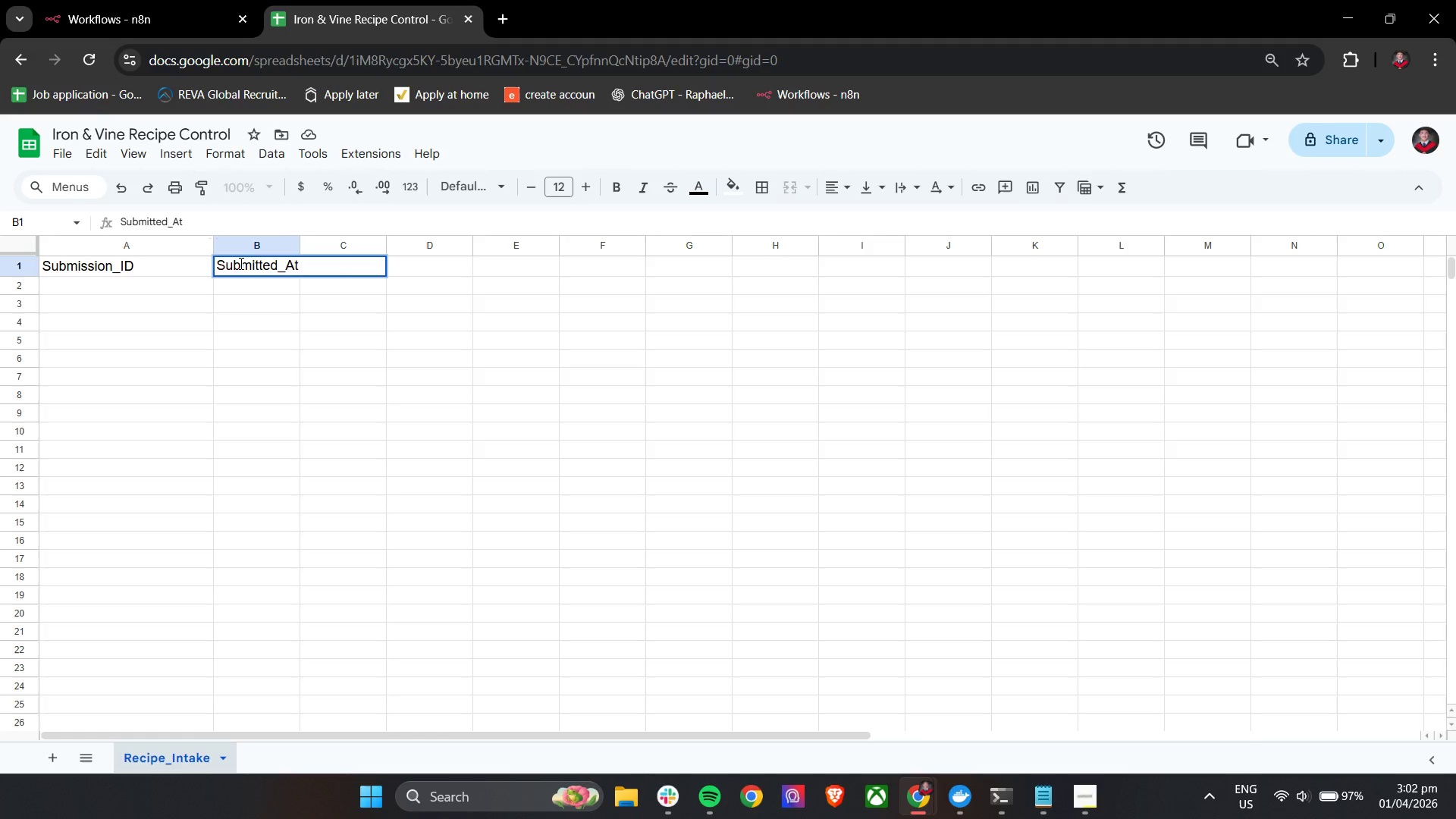 
left_click([297, 306])
 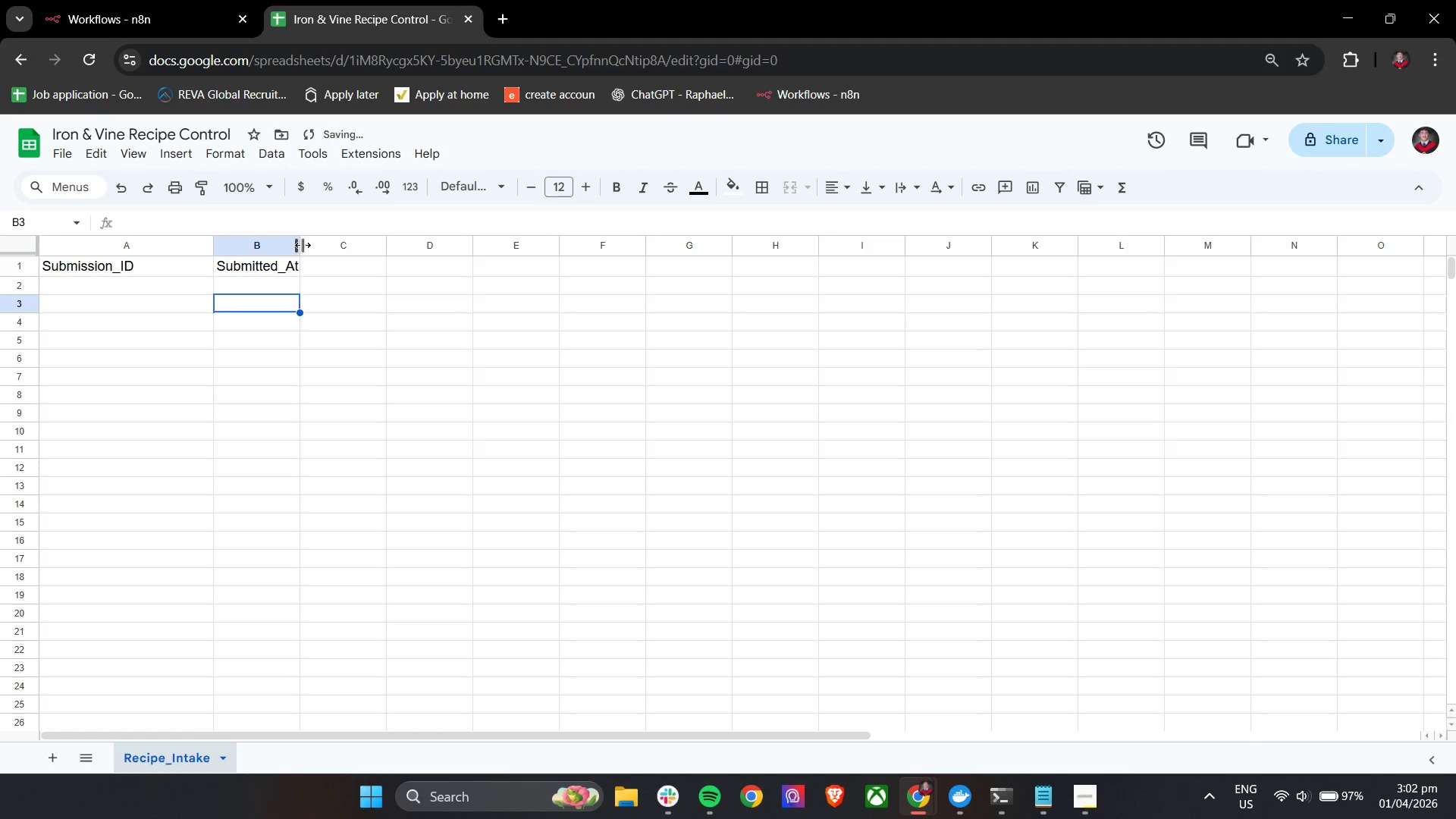 
left_click_drag(start_coordinate=[302, 245], to_coordinate=[389, 245])
 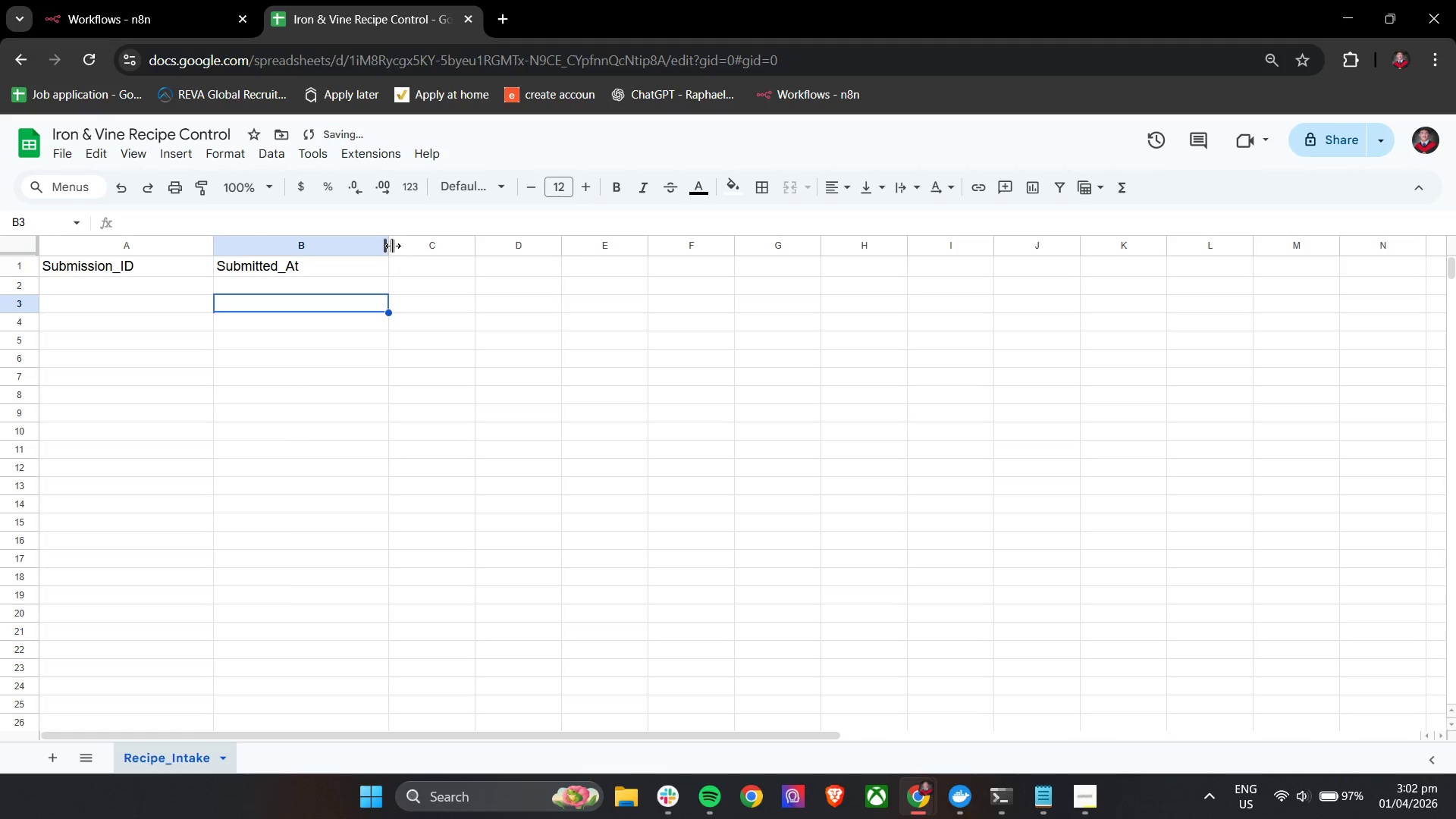 
left_click_drag(start_coordinate=[393, 246], to_coordinate=[382, 246])
 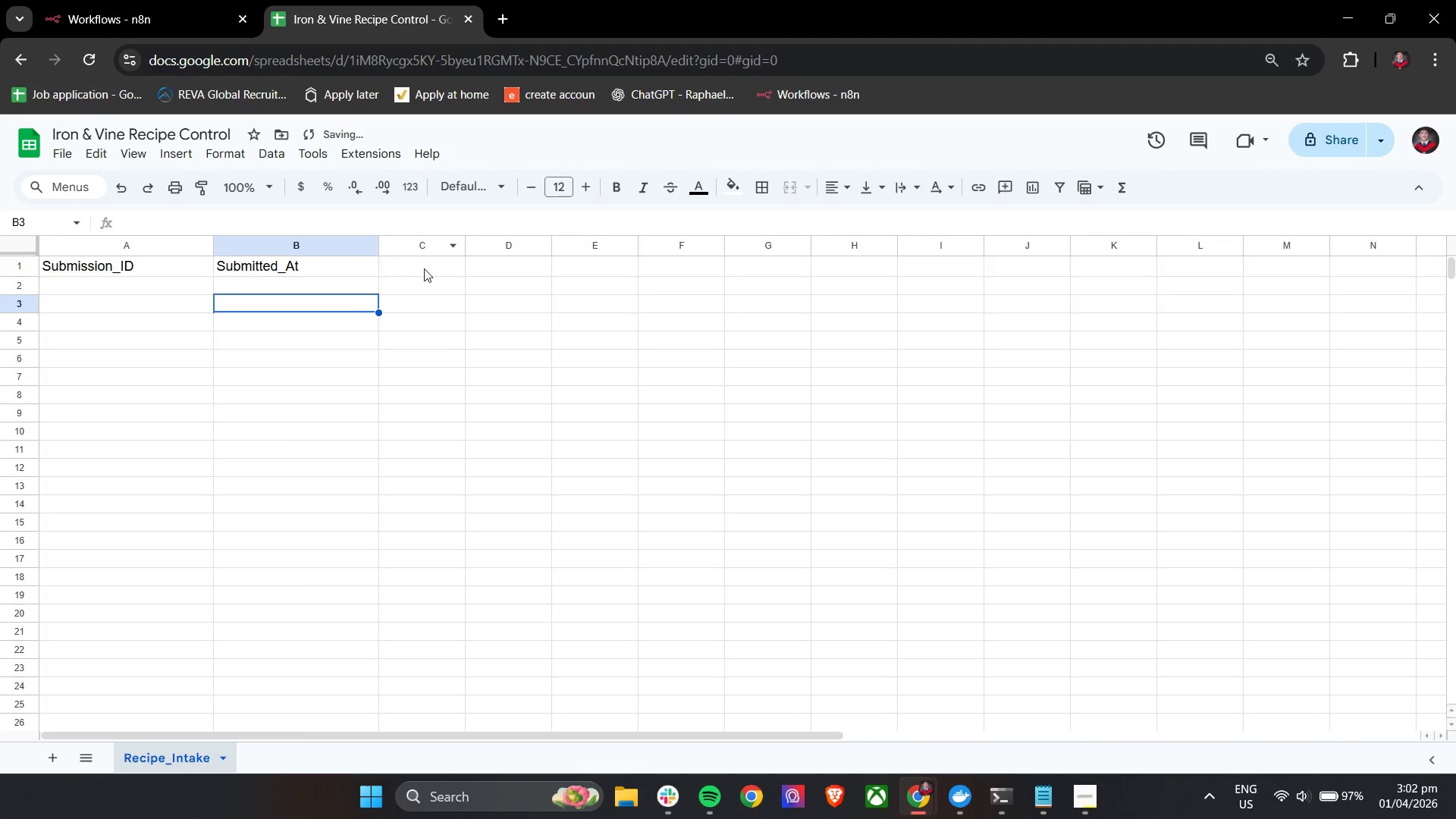 
left_click([424, 268])
 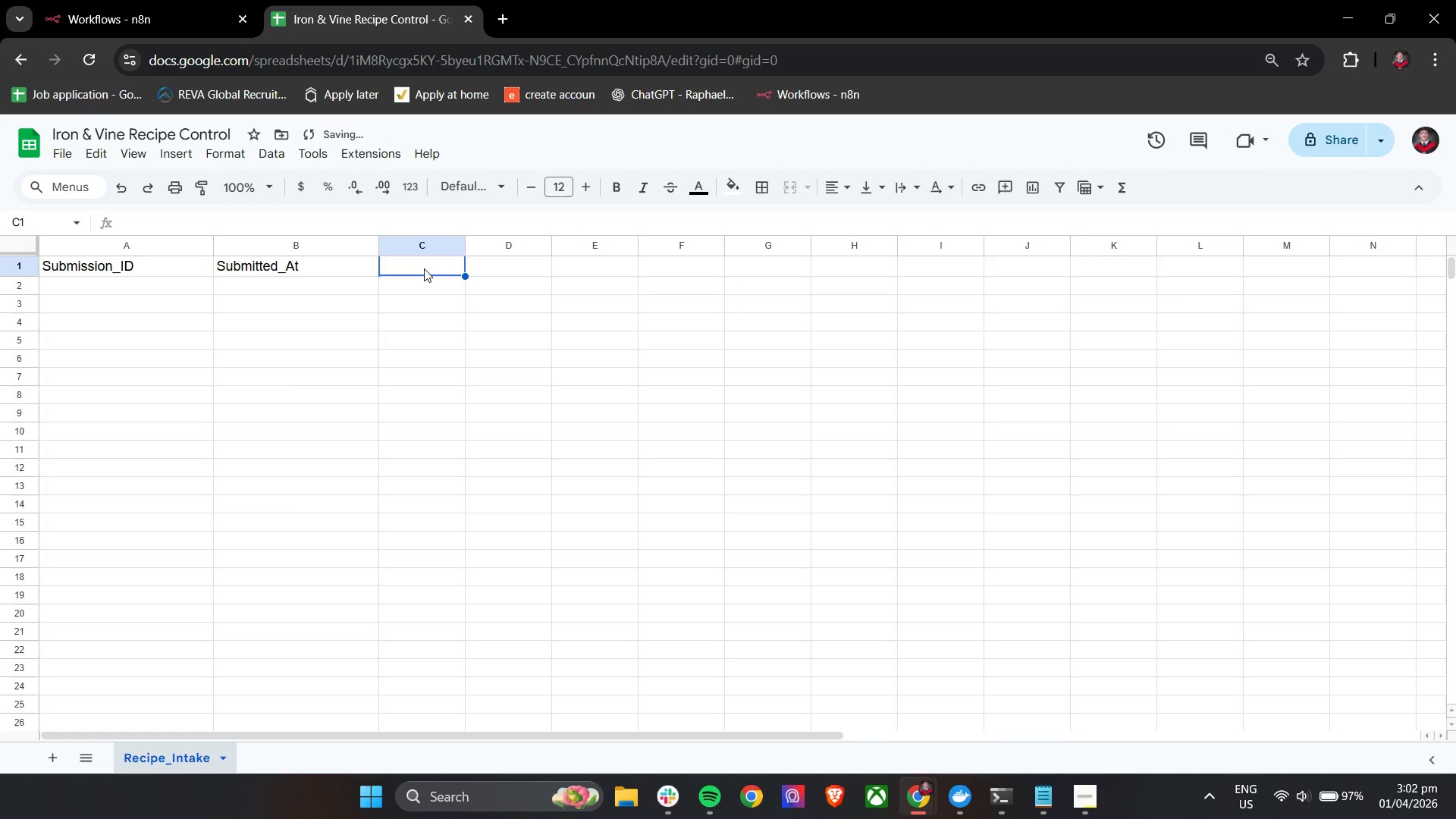 
type(Junior_Distiller_Name)
 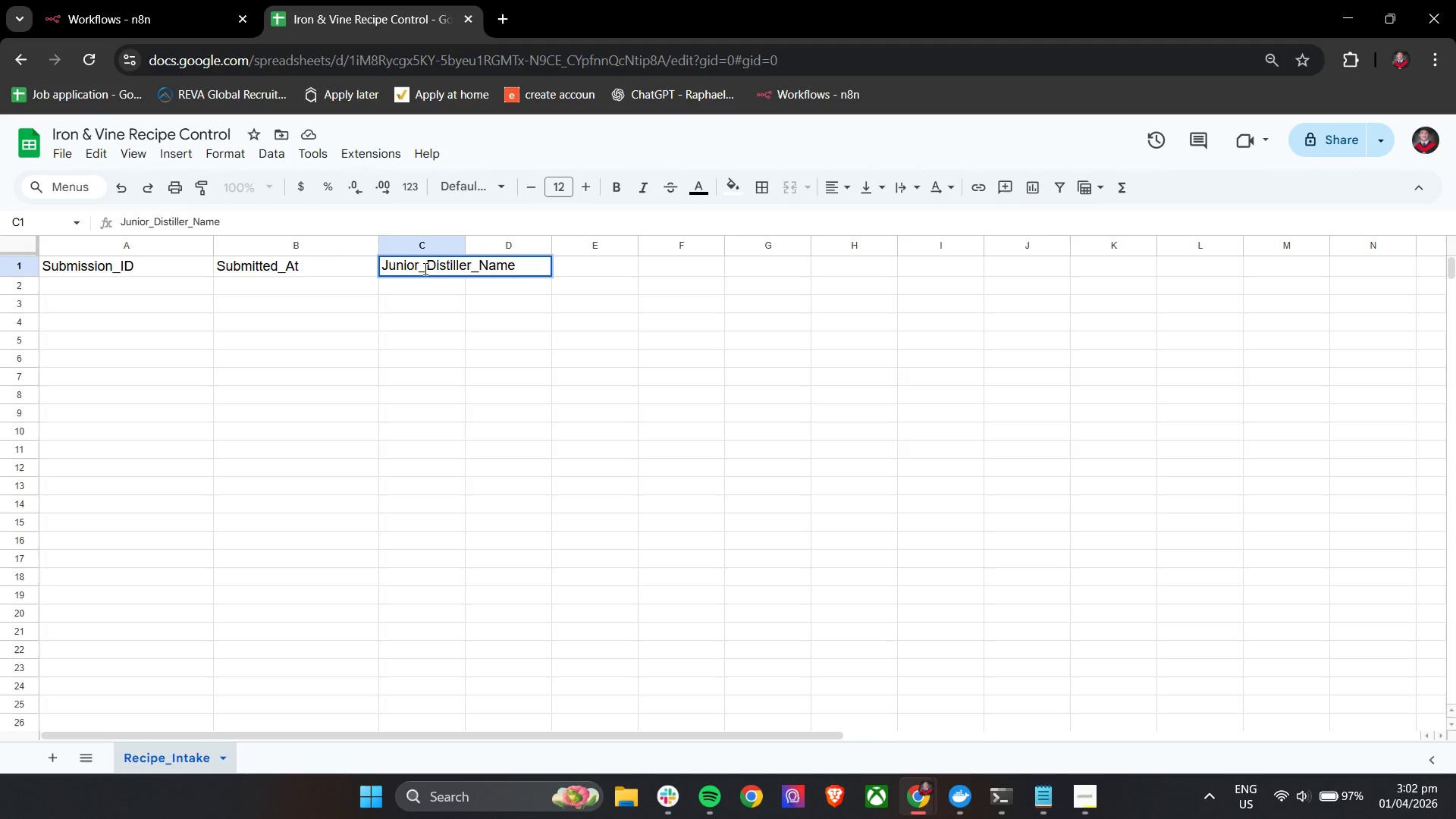 
left_click_drag(start_coordinate=[466, 245], to_coordinate=[573, 244])
 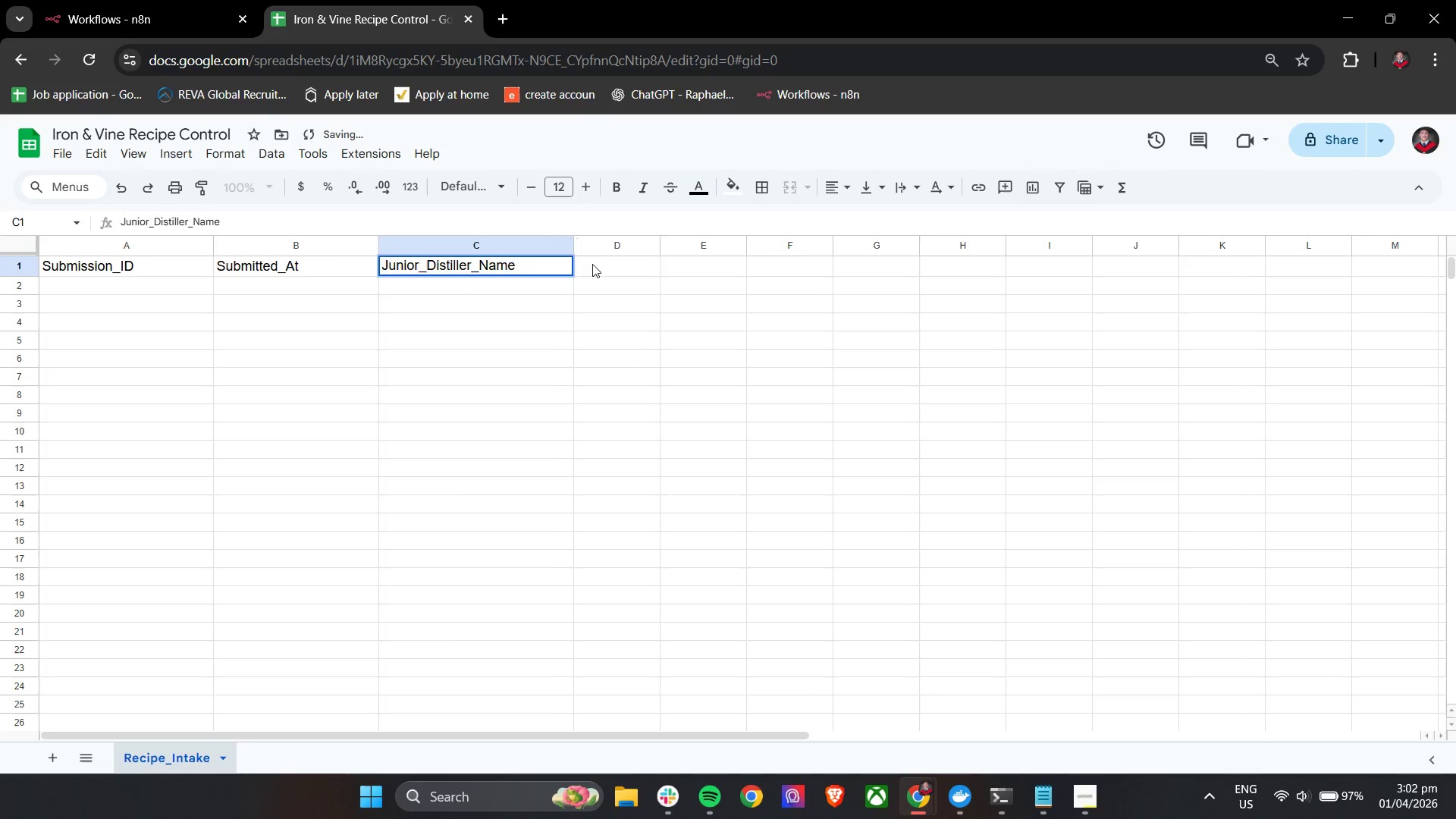 
left_click([592, 264])
 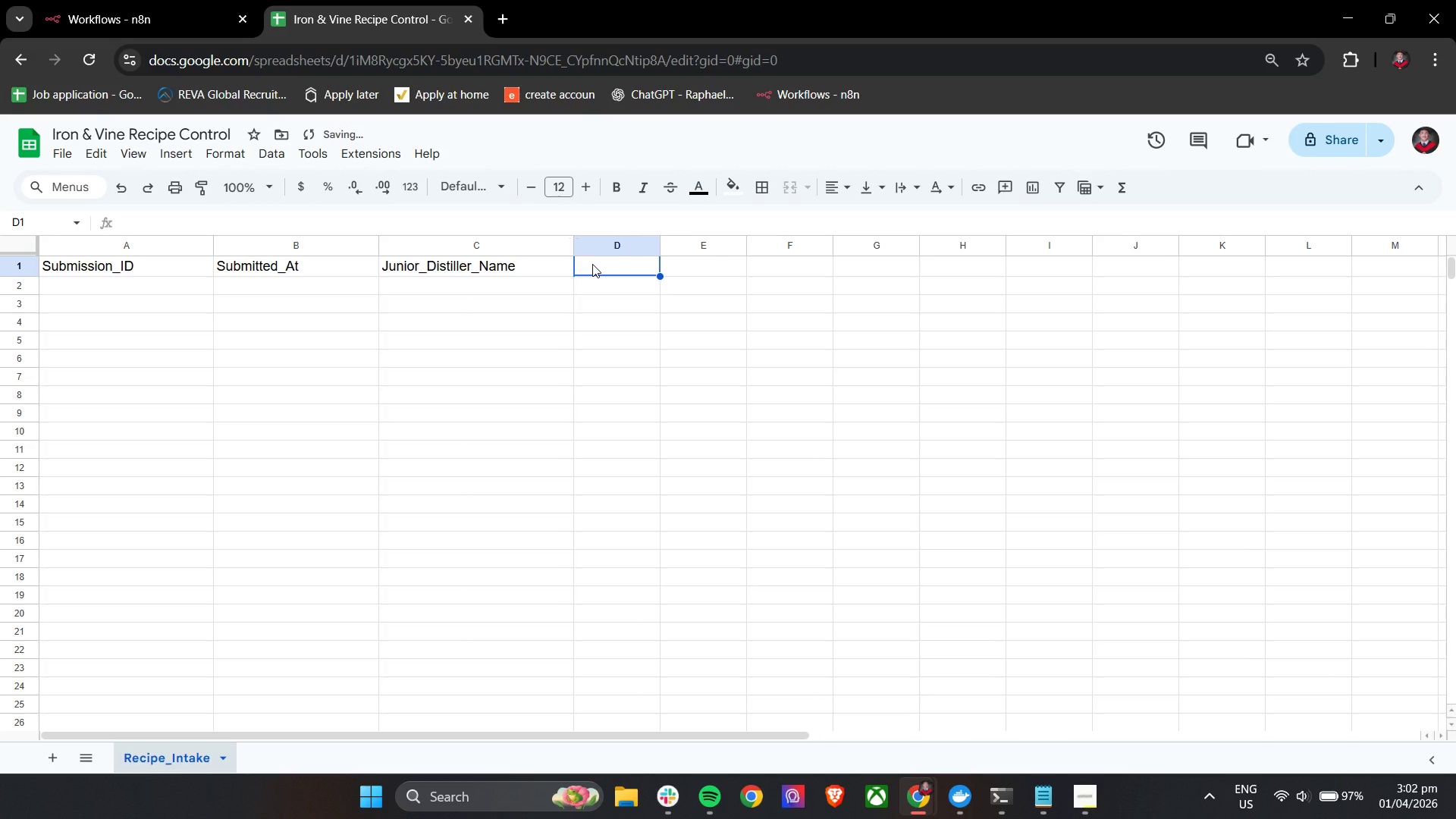 
type(Junior_Distiller_Email)
 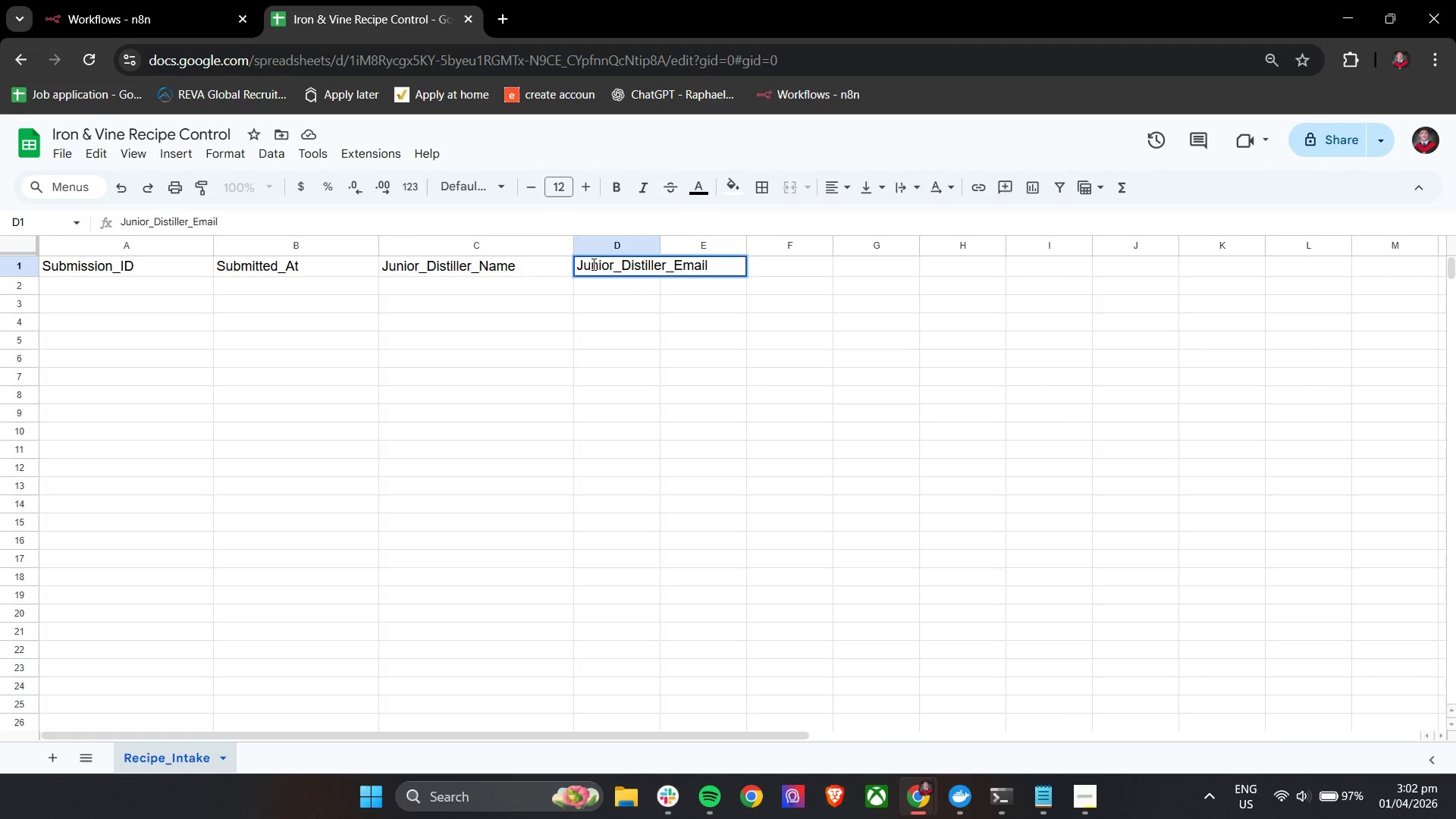 
left_click_drag(start_coordinate=[664, 240], to_coordinate=[777, 256])
 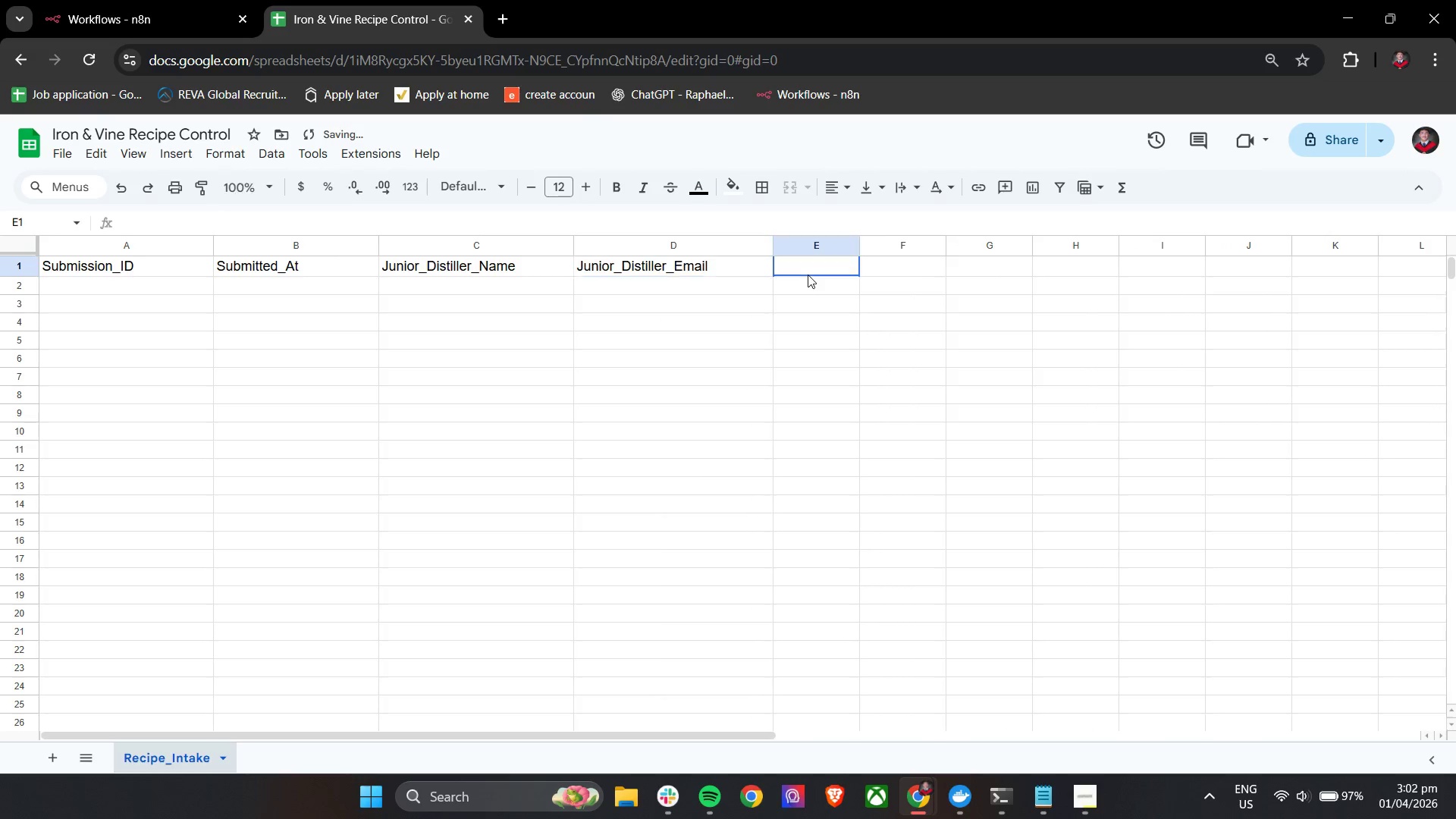 
left_click([808, 275])
 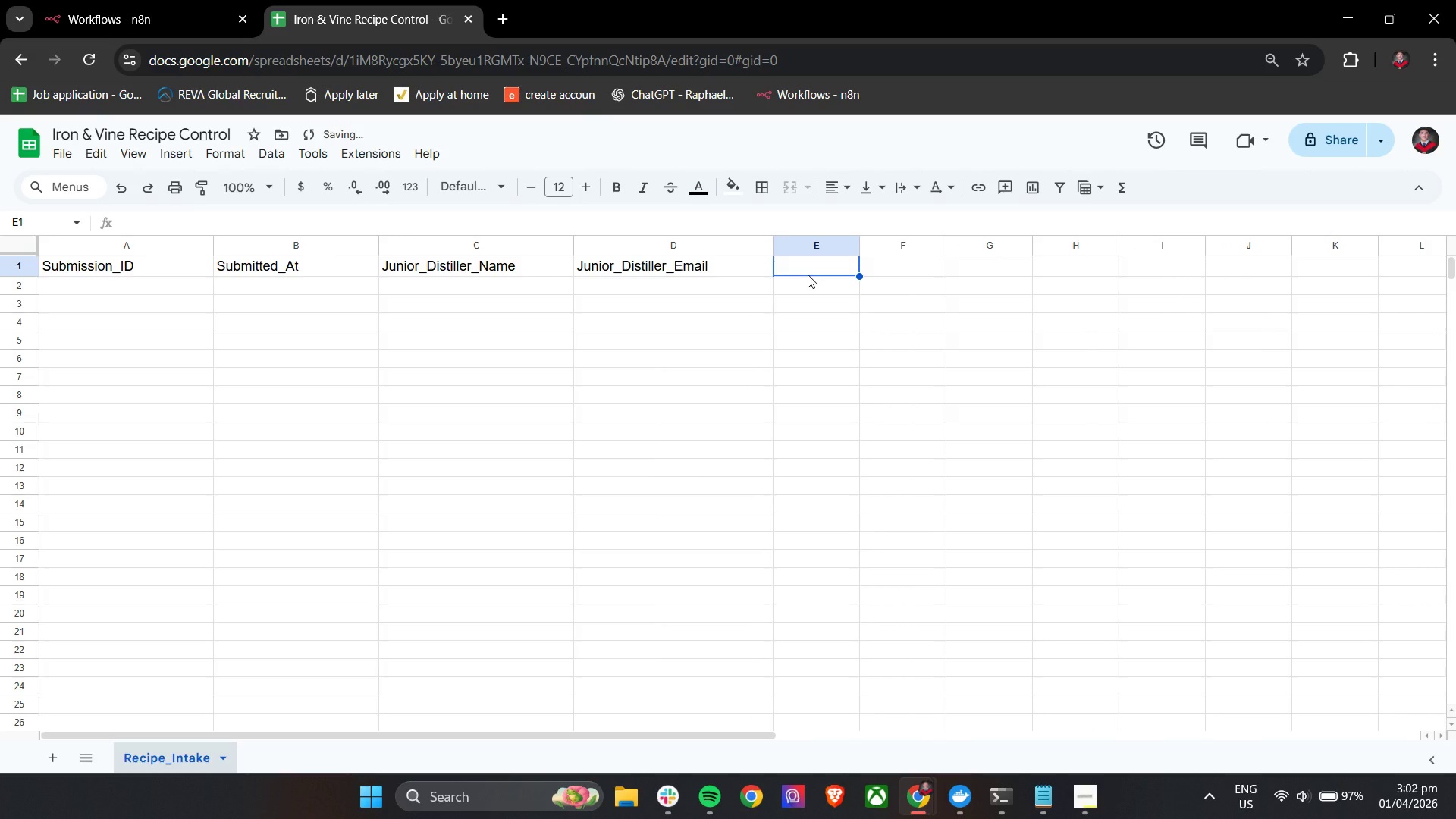 
type(recipe)
key(Backspace)
key(Backspace)
key(Backspace)
key(Backspace)
key(Backspace)
key(Backspace)
type(Recipe_Nm)
key(Backspace)
type(ame)
 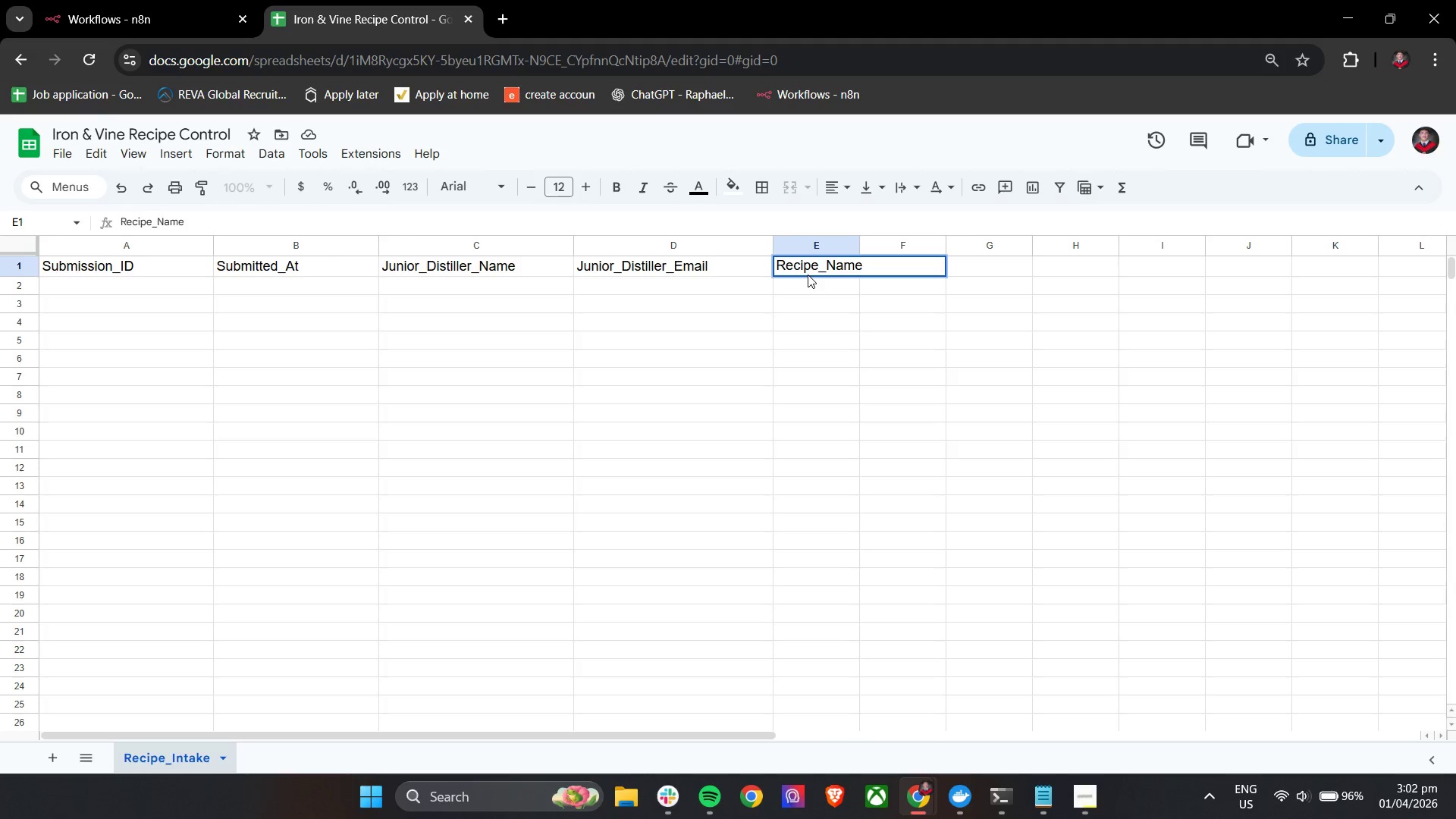 
left_click_drag(start_coordinate=[860, 243], to_coordinate=[937, 243])
 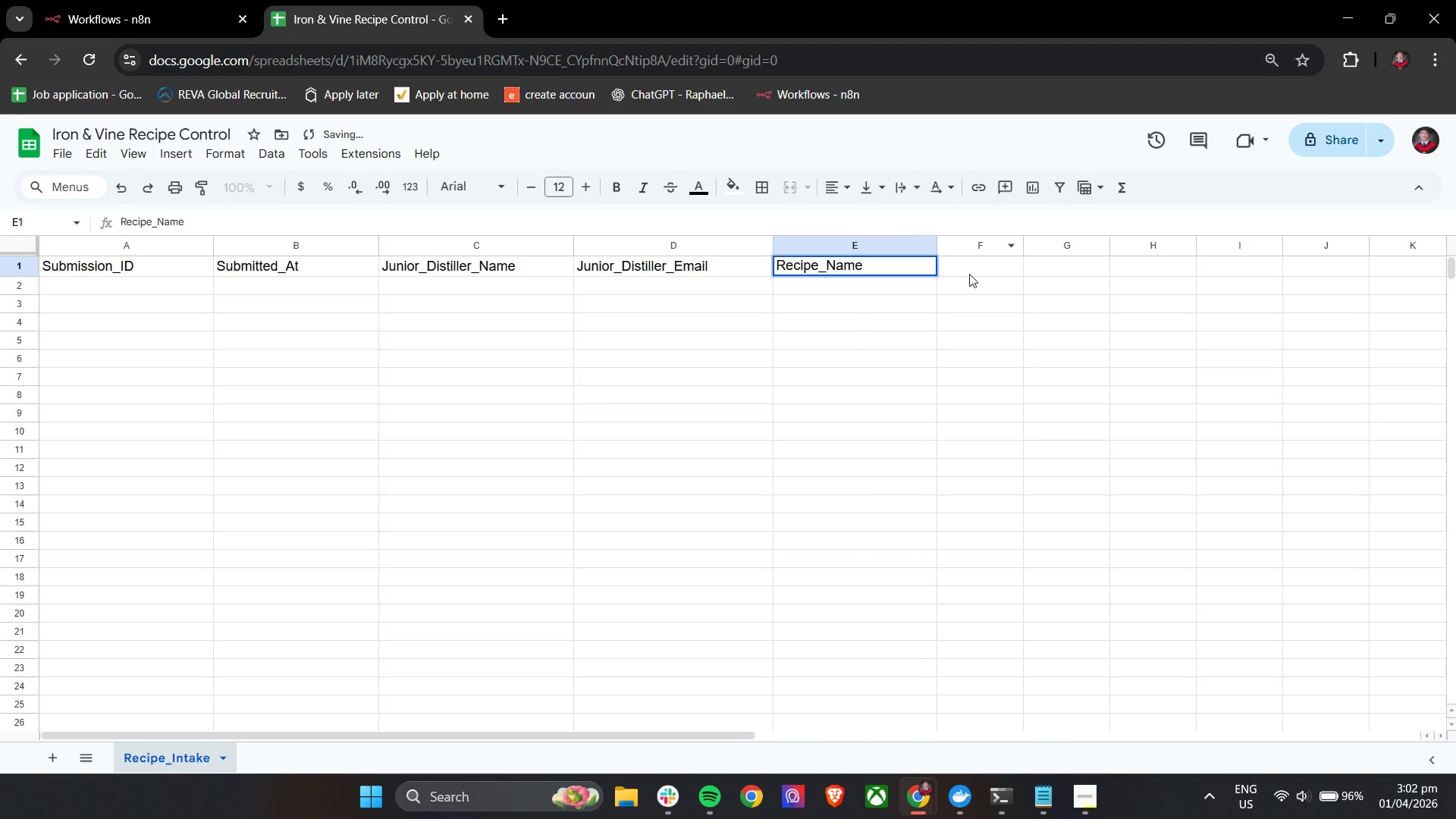 
left_click([969, 274])
 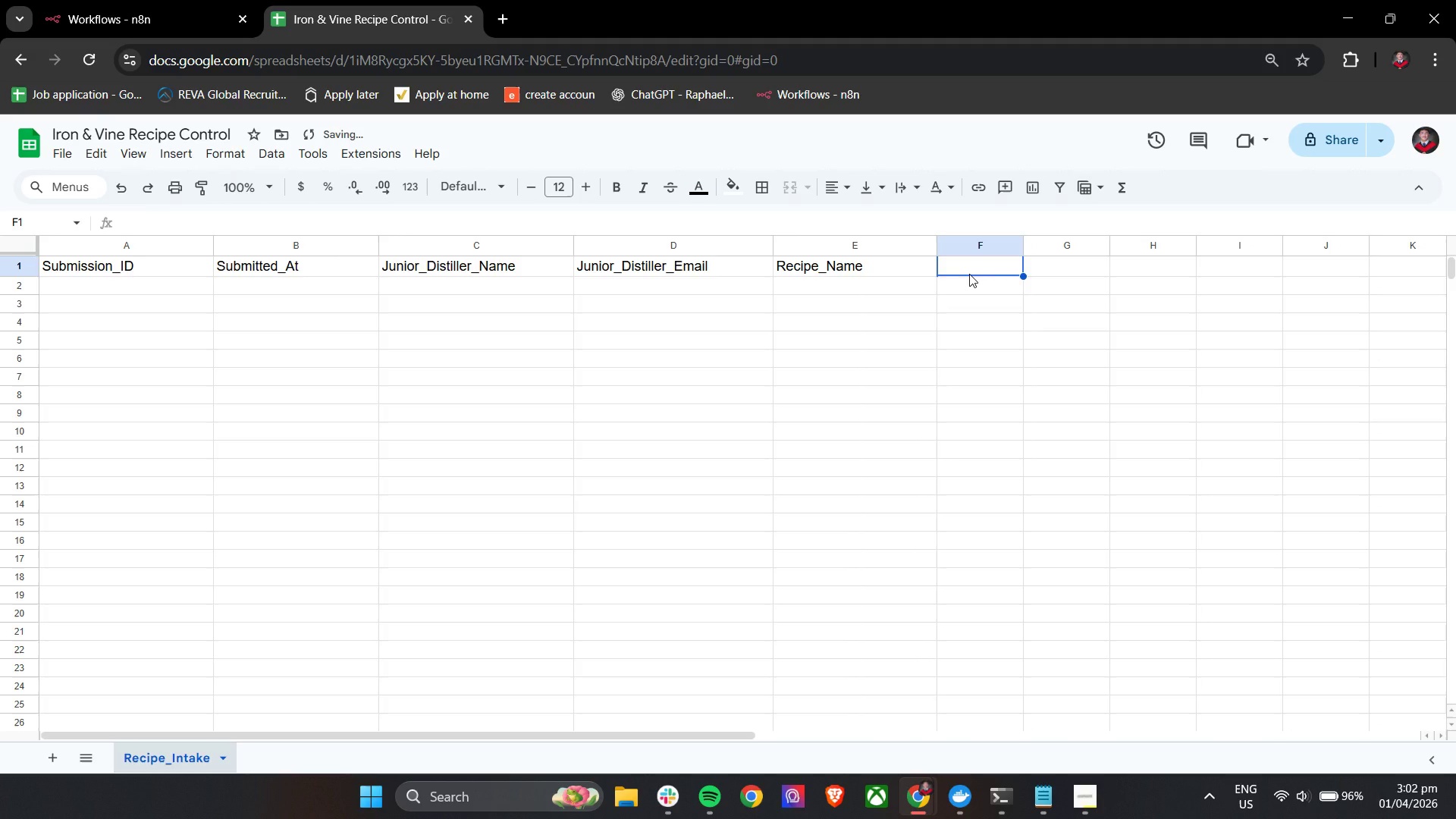 
type(Botam)
key(Backspace)
type(nical_Ingredients)
 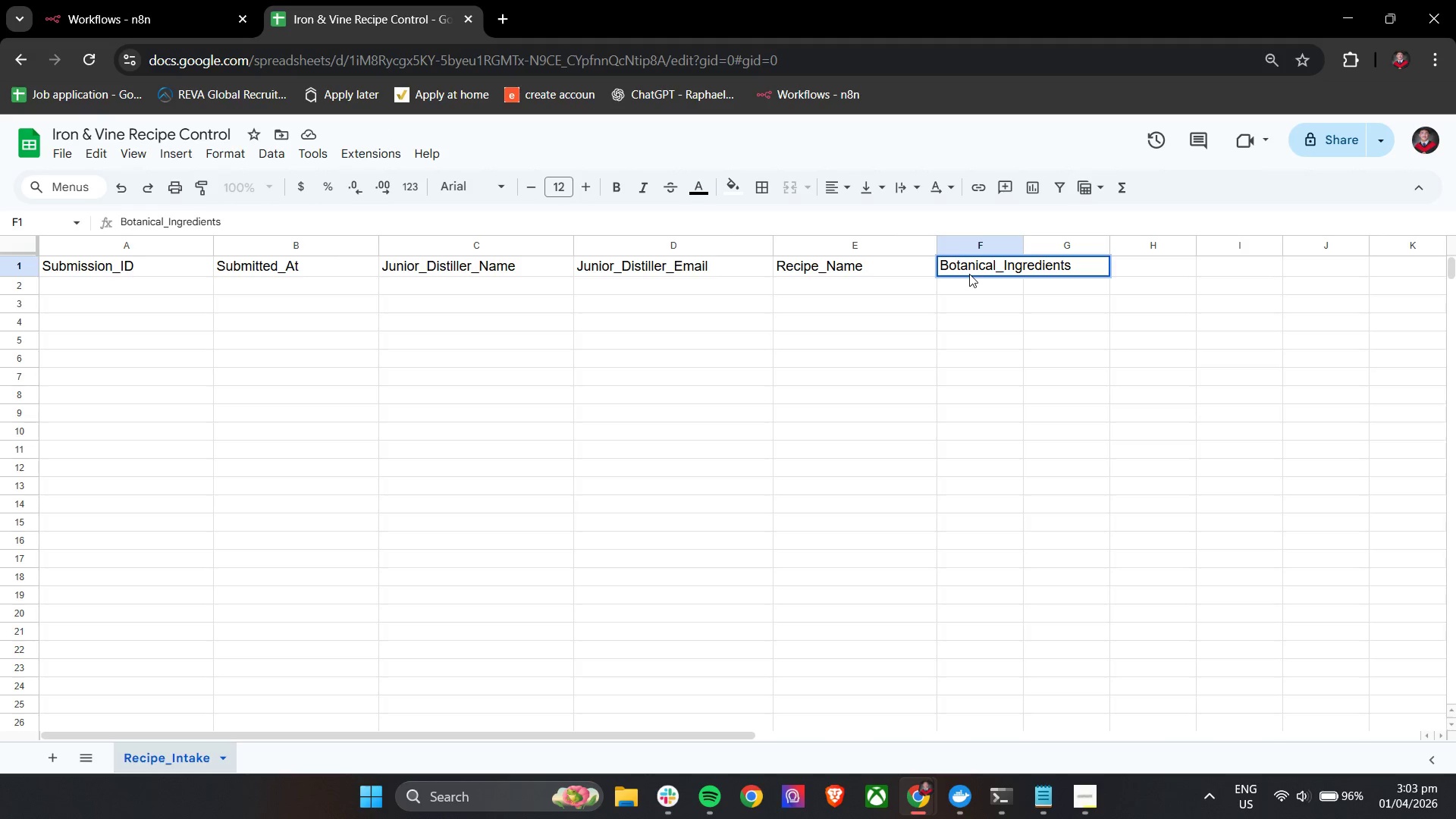 
left_click_drag(start_coordinate=[1026, 243], to_coordinate=[1125, 246])
 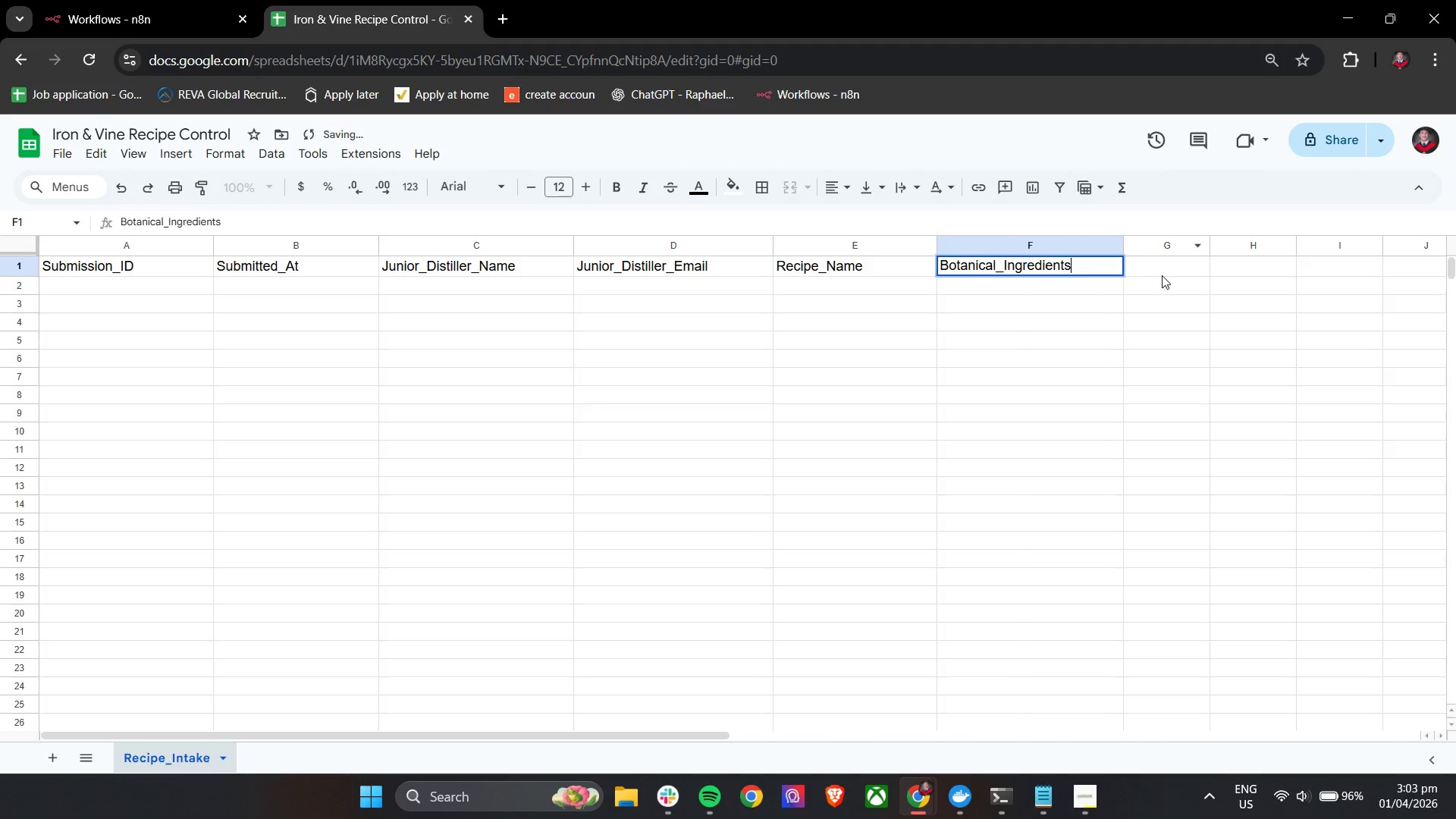 
left_click([1163, 276])
 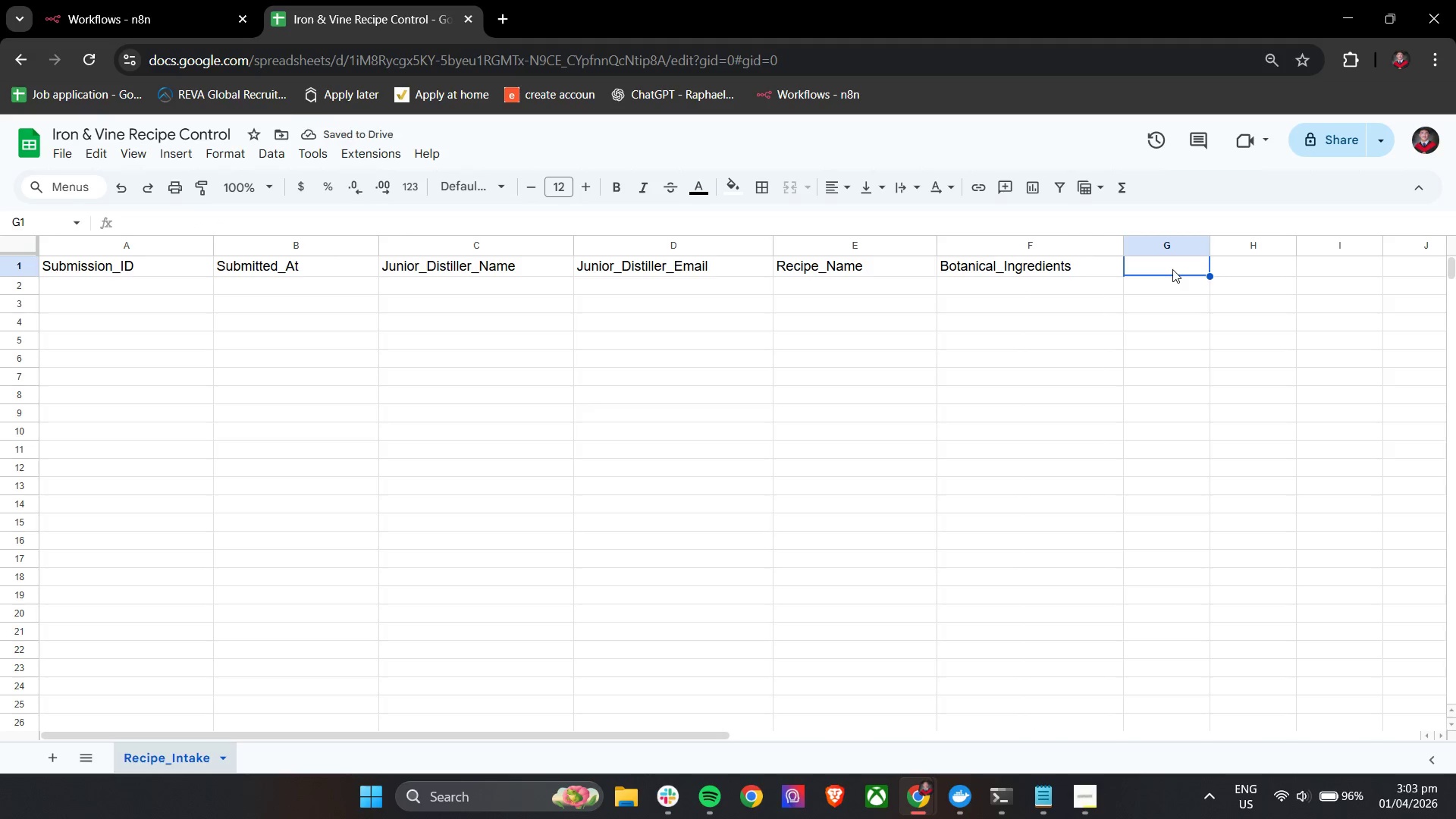 
type(INgre)
key(Backspace)
key(Backspace)
key(Backspace)
key(Backspace)
type(nge)
key(Backspace)
type(redient_Weights)
 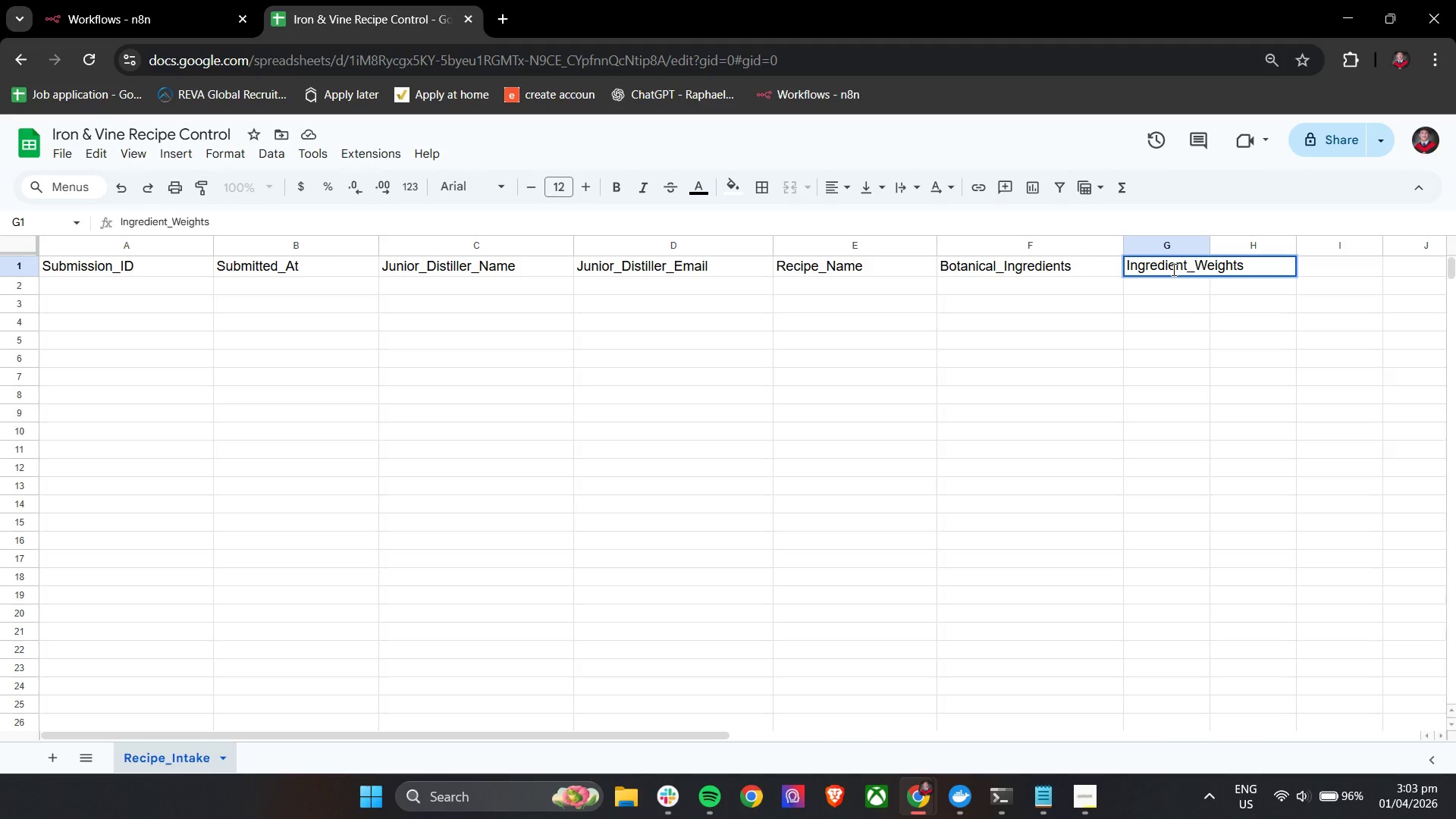 
left_click_drag(start_coordinate=[1211, 247], to_coordinate=[1261, 247])
 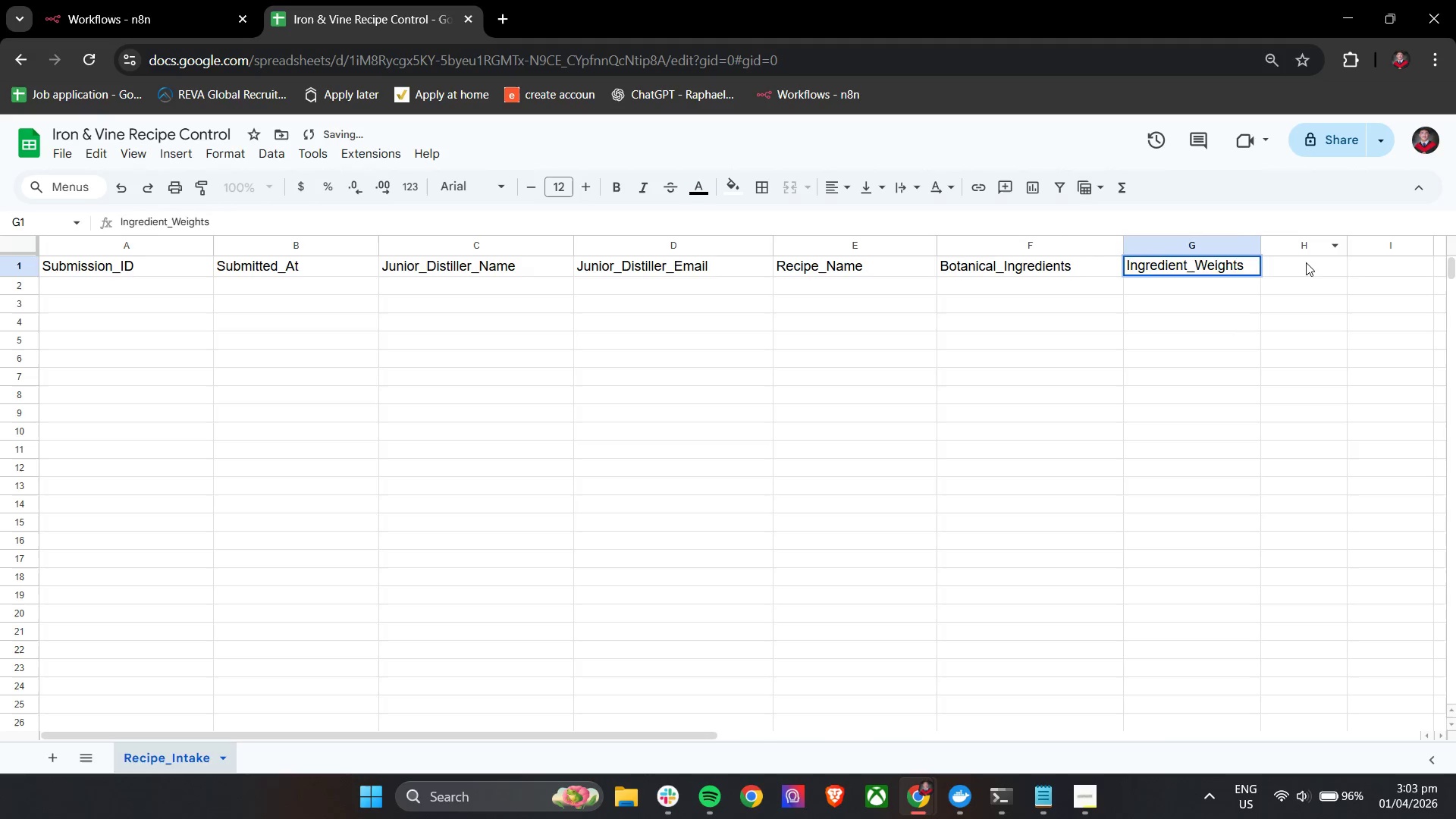 
left_click([1306, 262])
 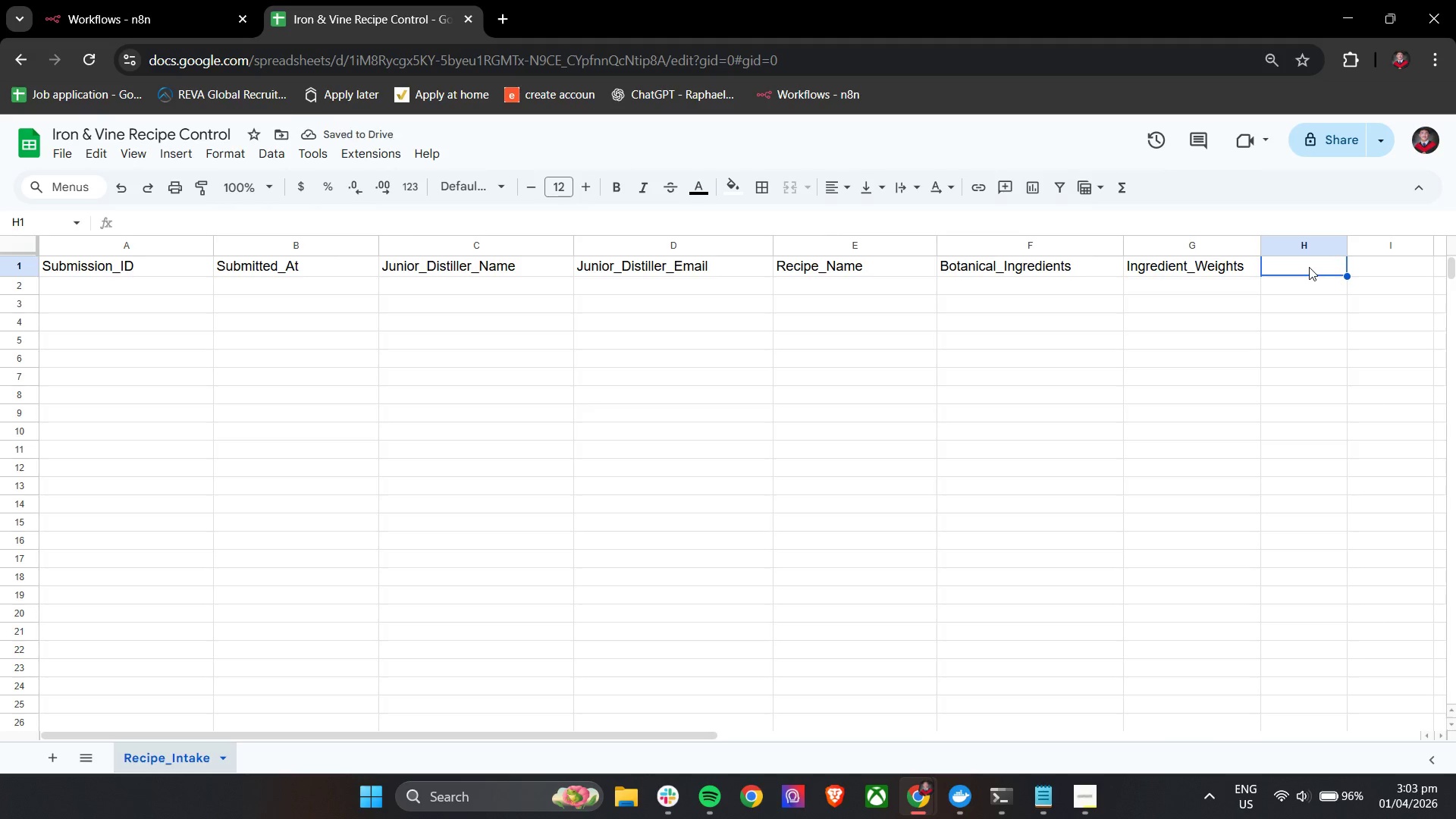 
type(Estimated_Cost_Per_Liter)
 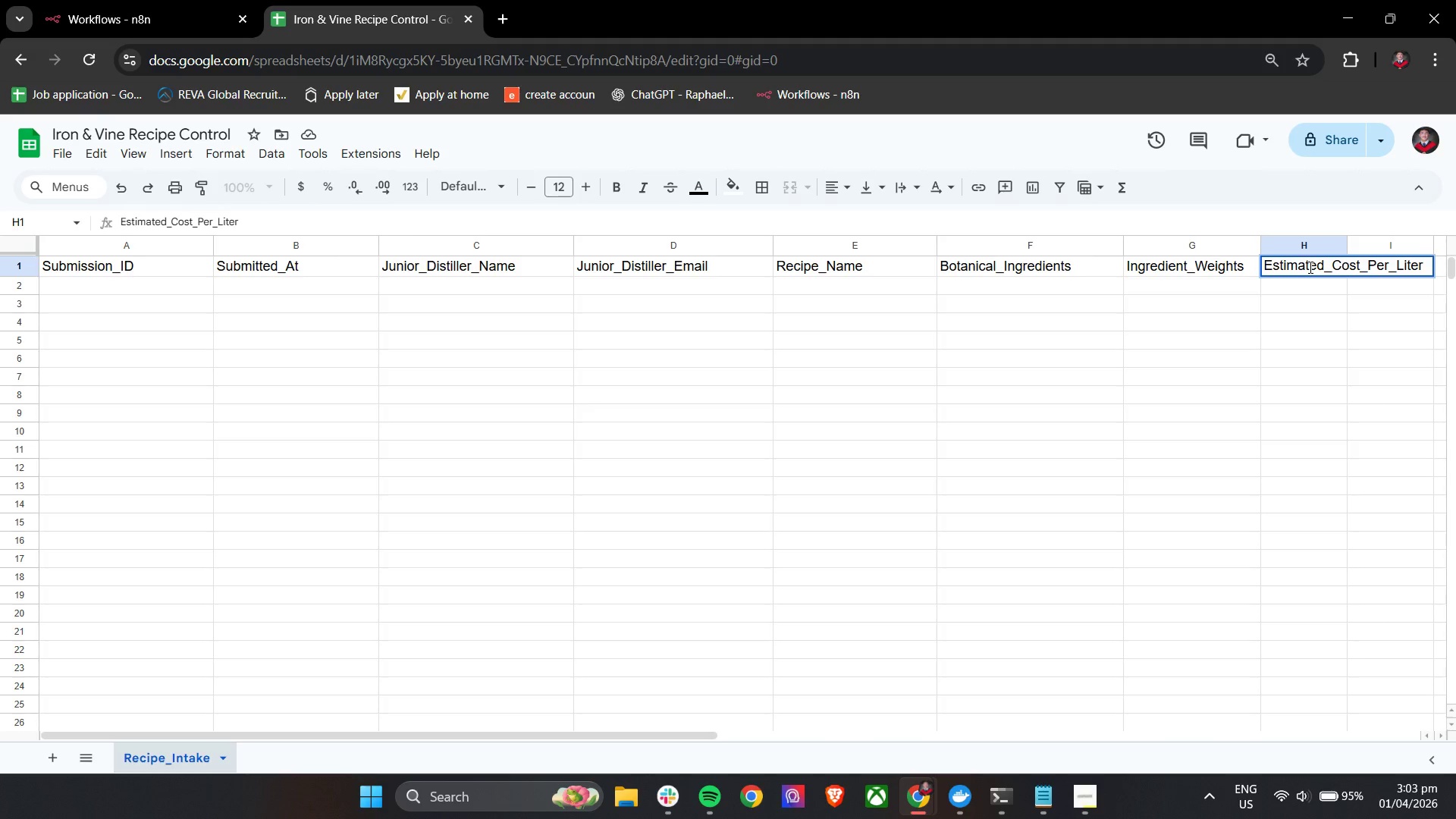 
left_click([1299, 331])
 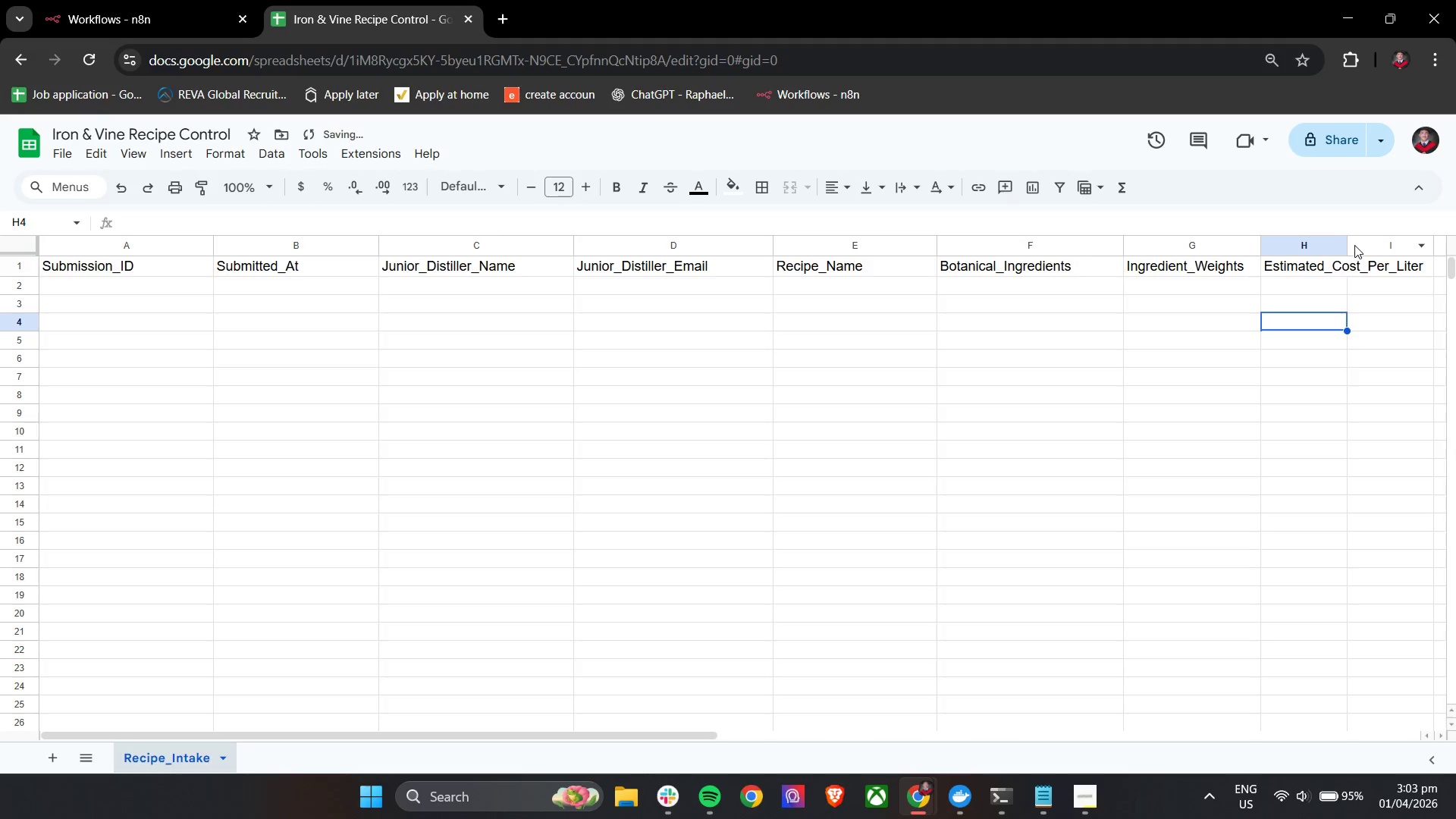 
left_click_drag(start_coordinate=[1345, 244], to_coordinate=[1437, 253])
 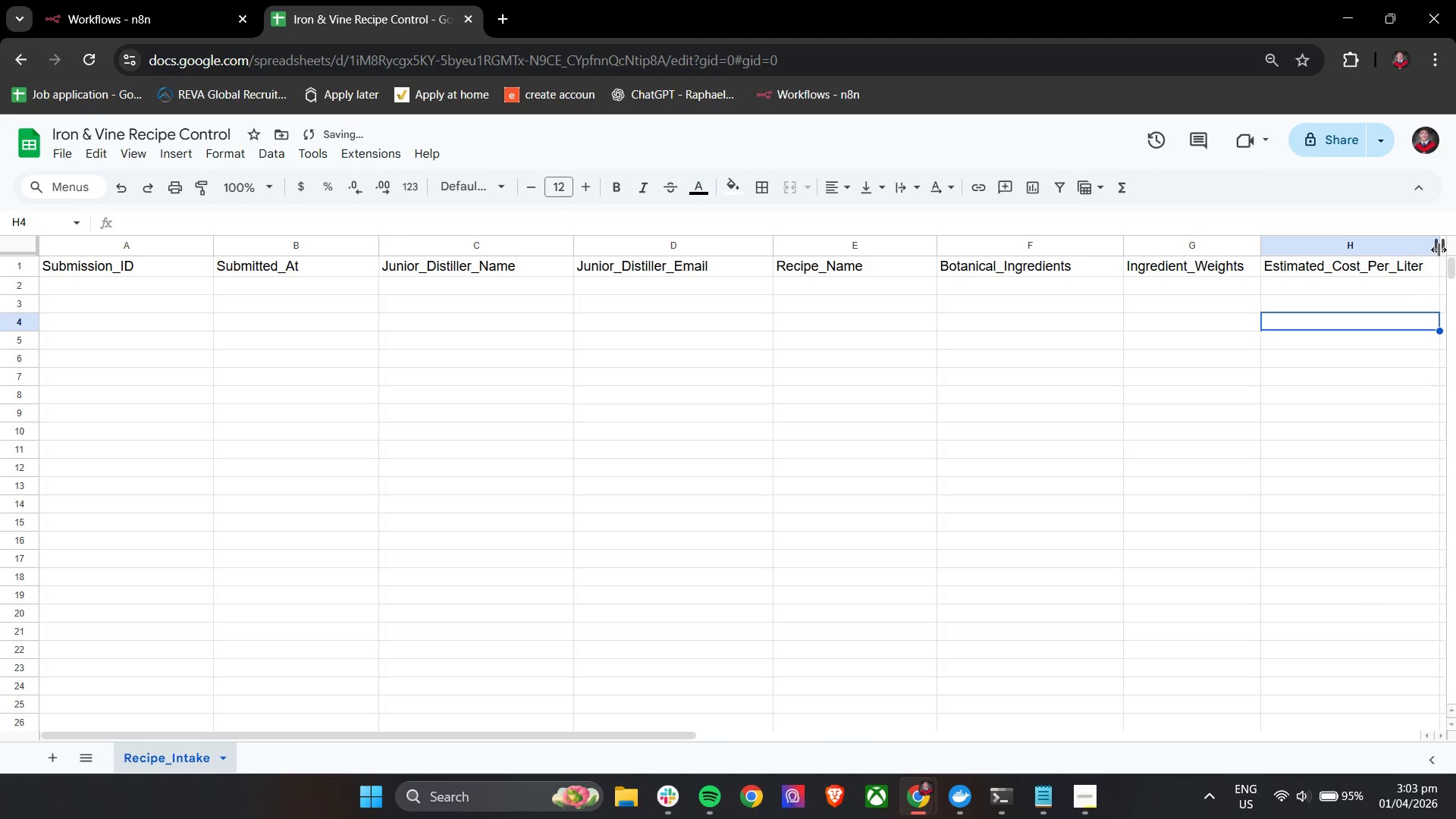 
left_click_drag(start_coordinate=[1439, 249], to_coordinate=[1448, 250])
 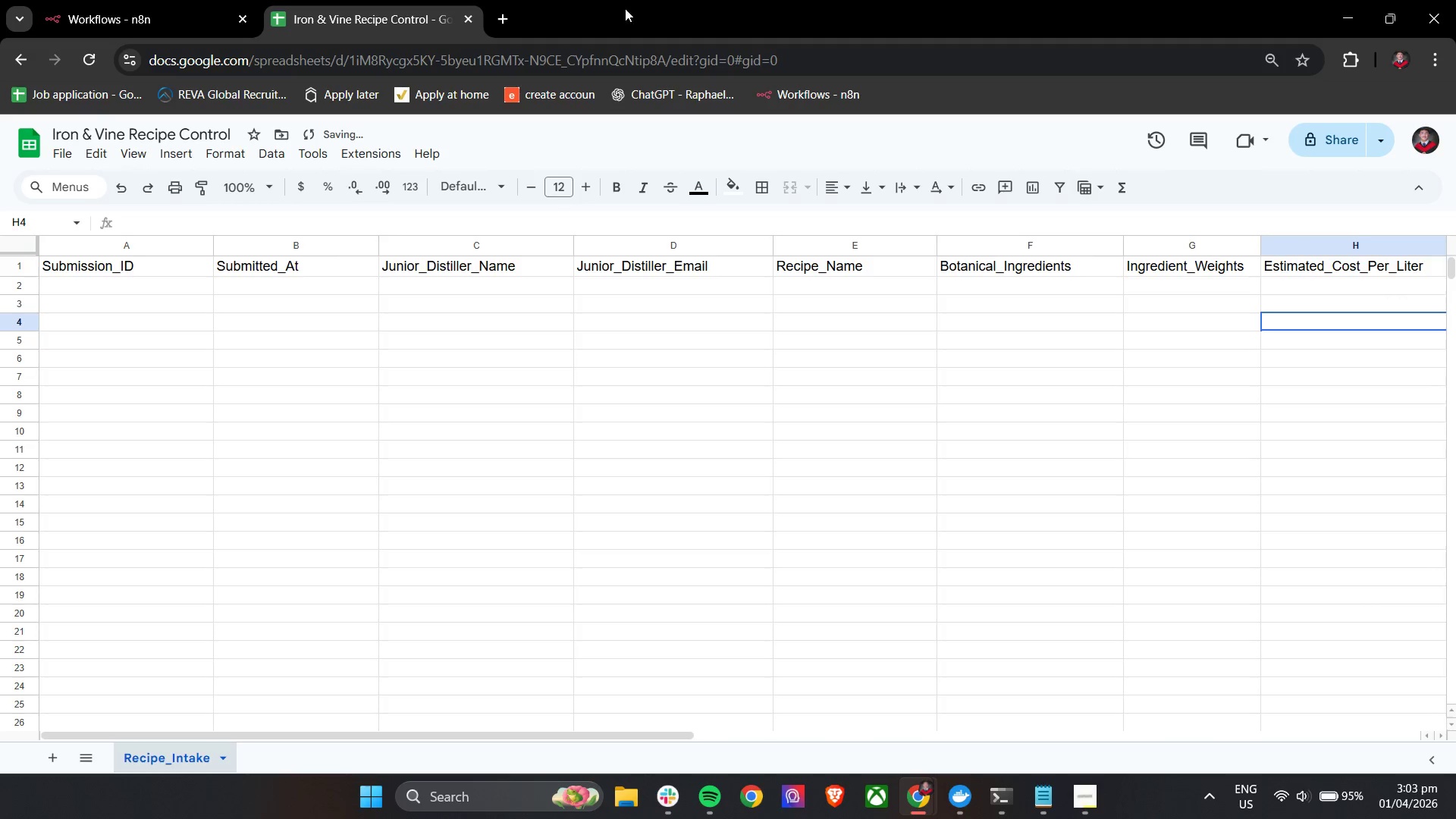 
left_click([500, 10])
 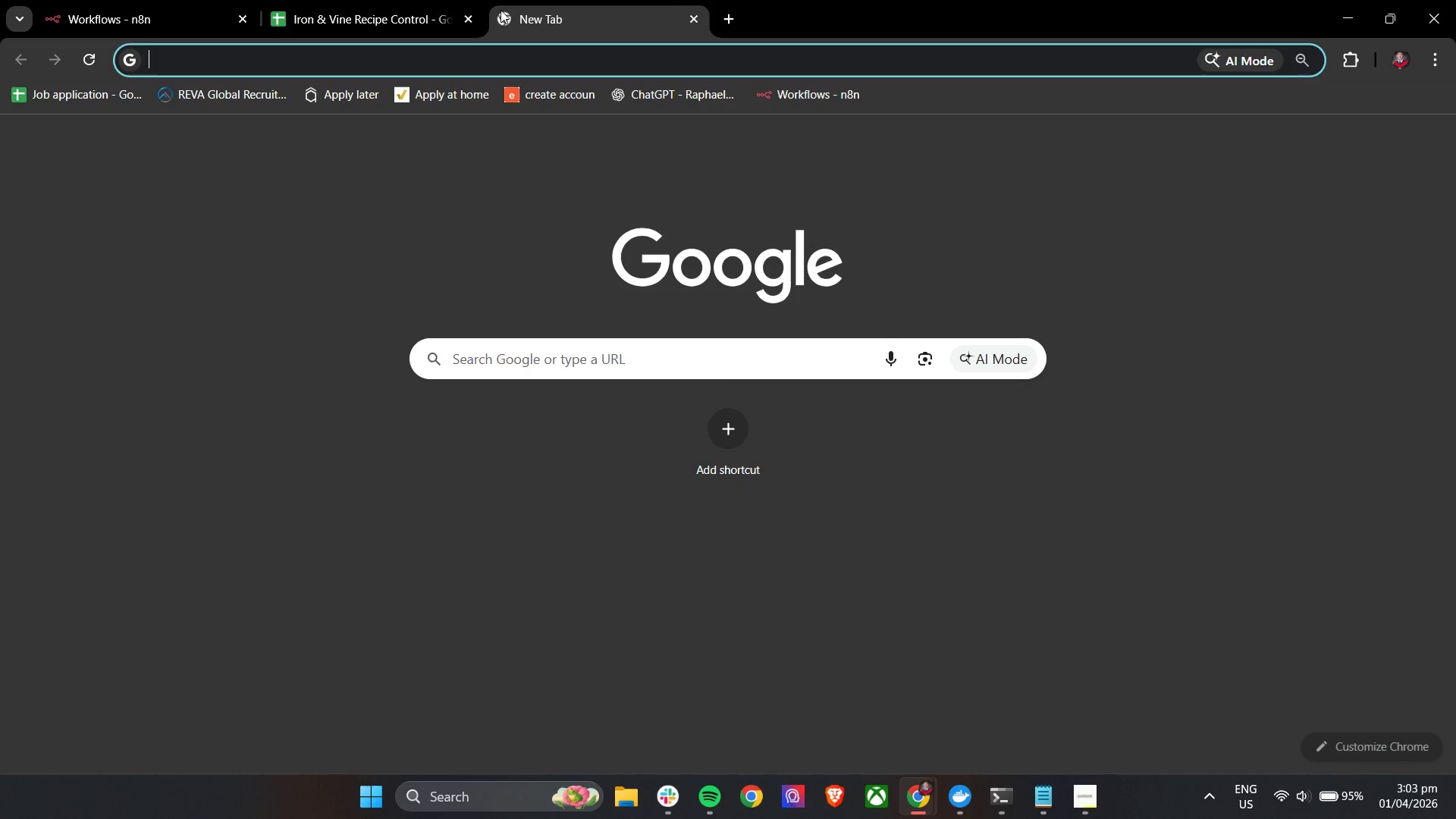 
type(liter)
 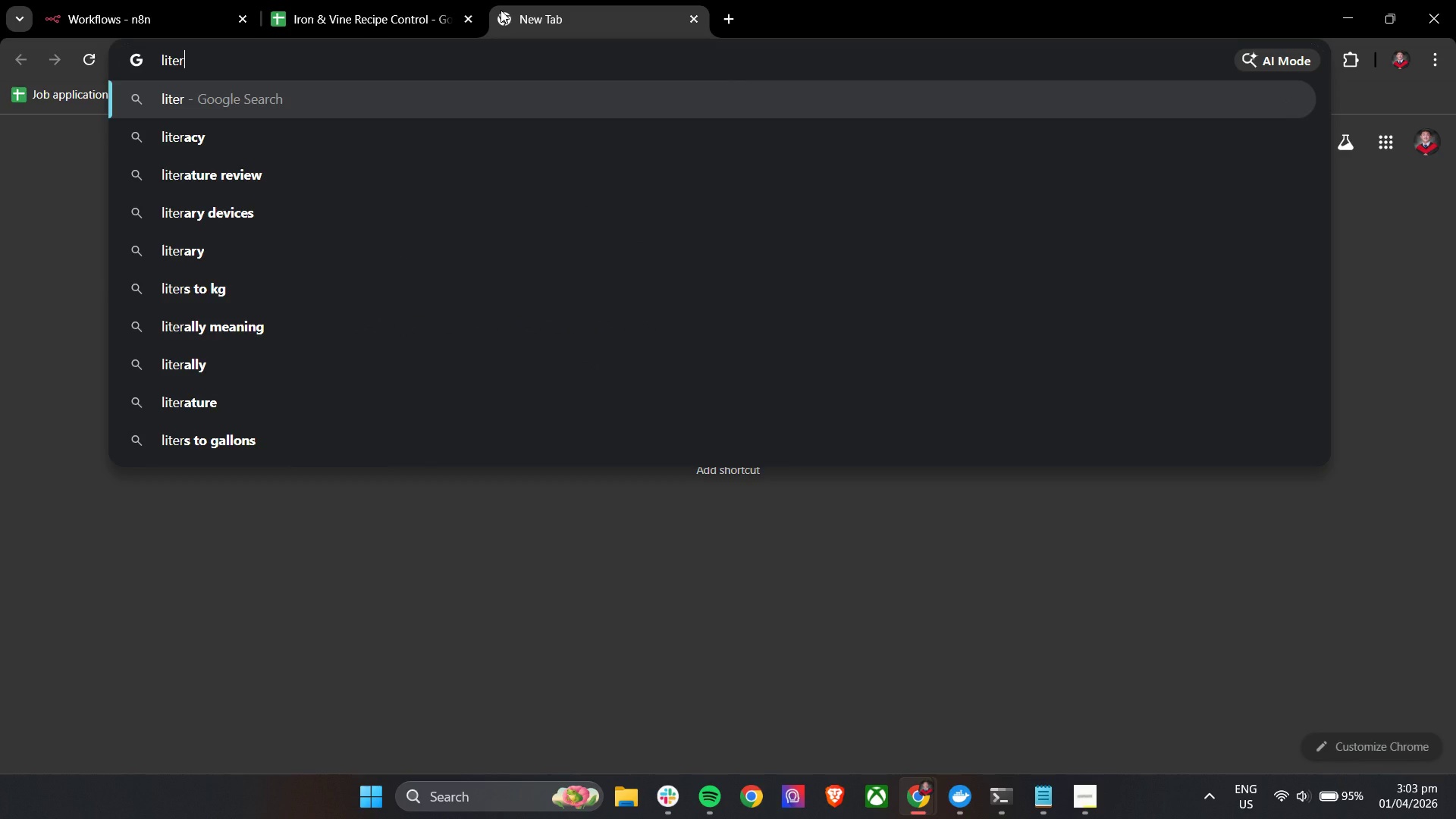 
key(Enter)
 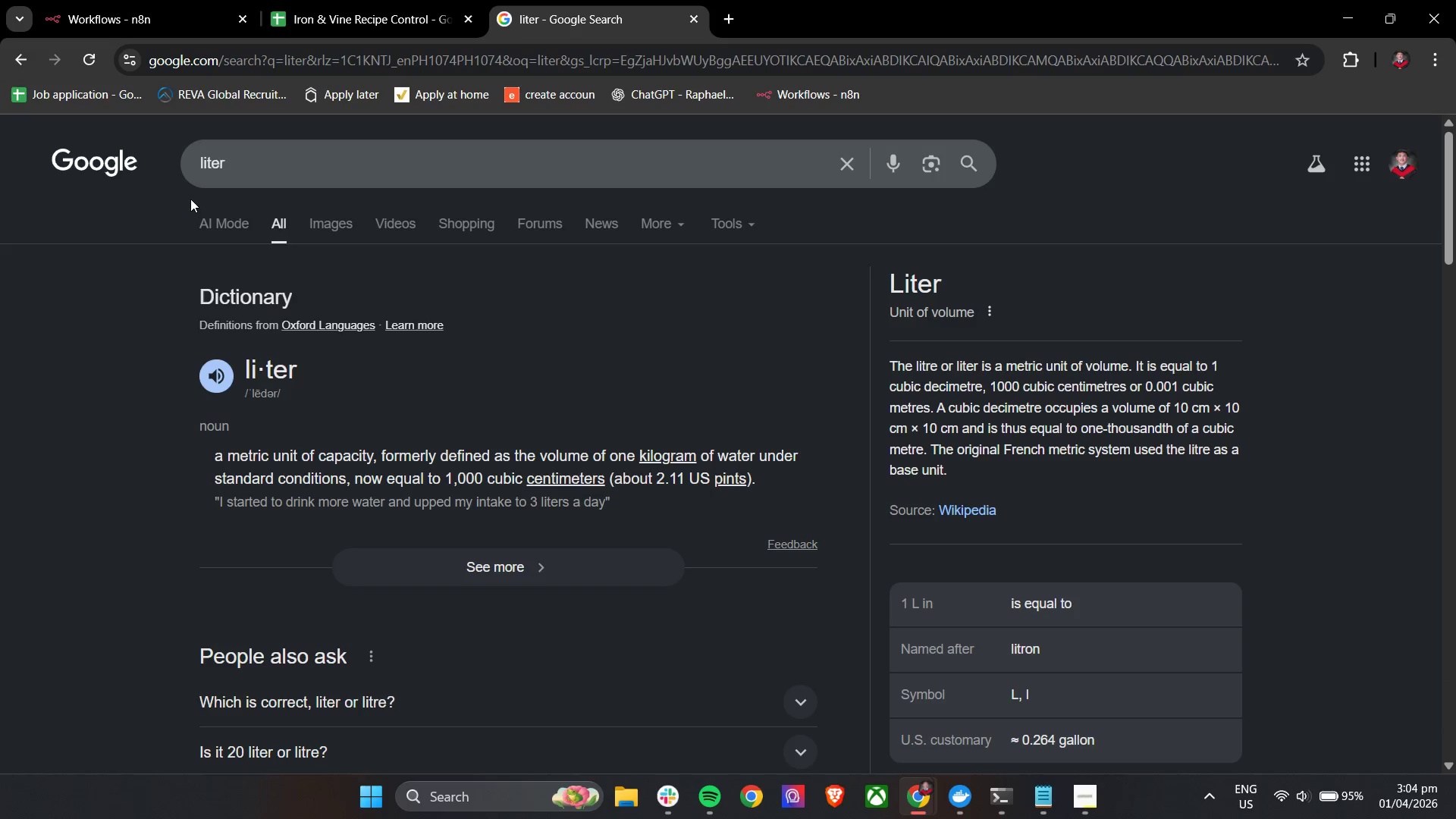 
wait(5.25)
 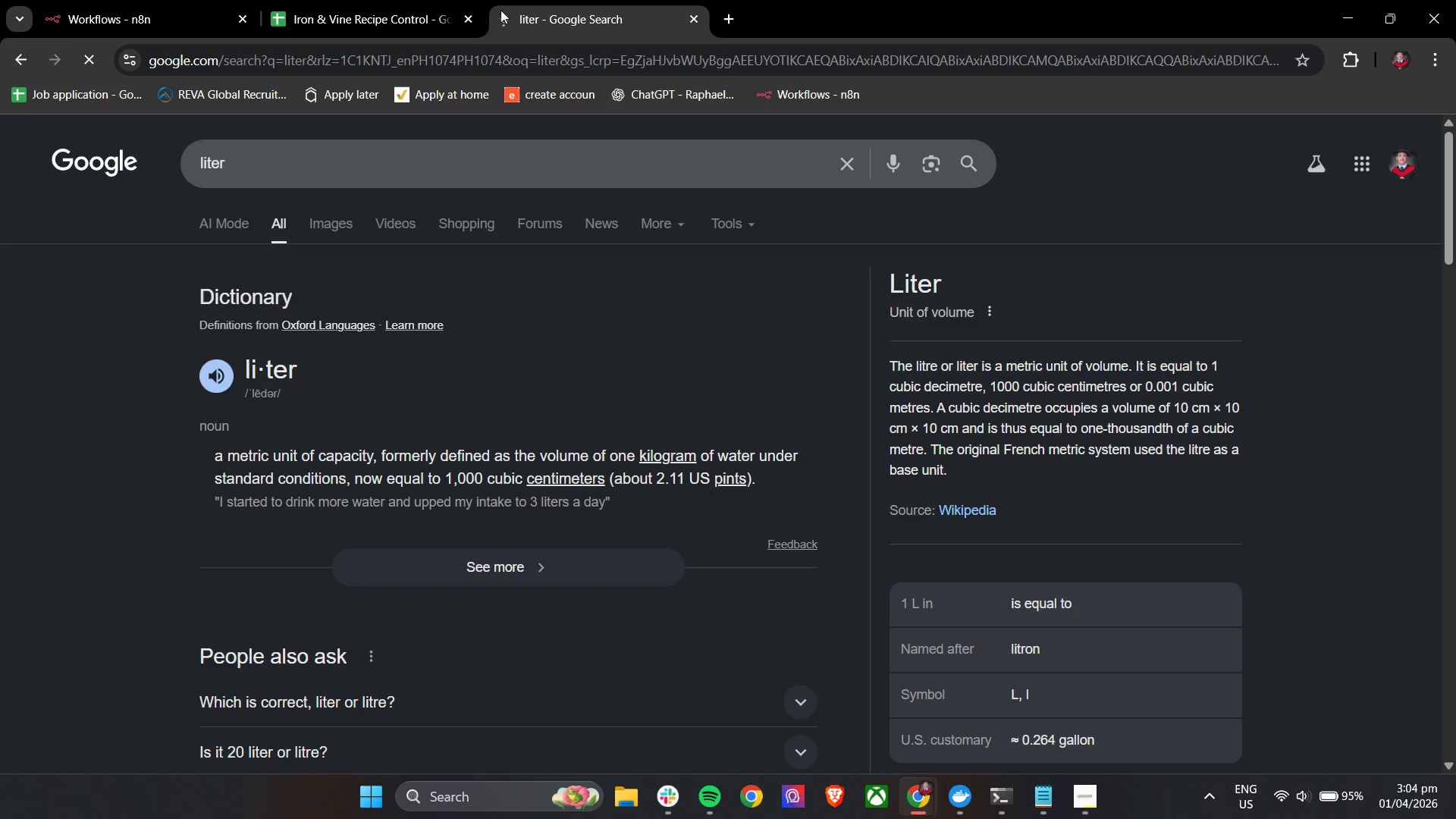 
left_click([130, 0])
 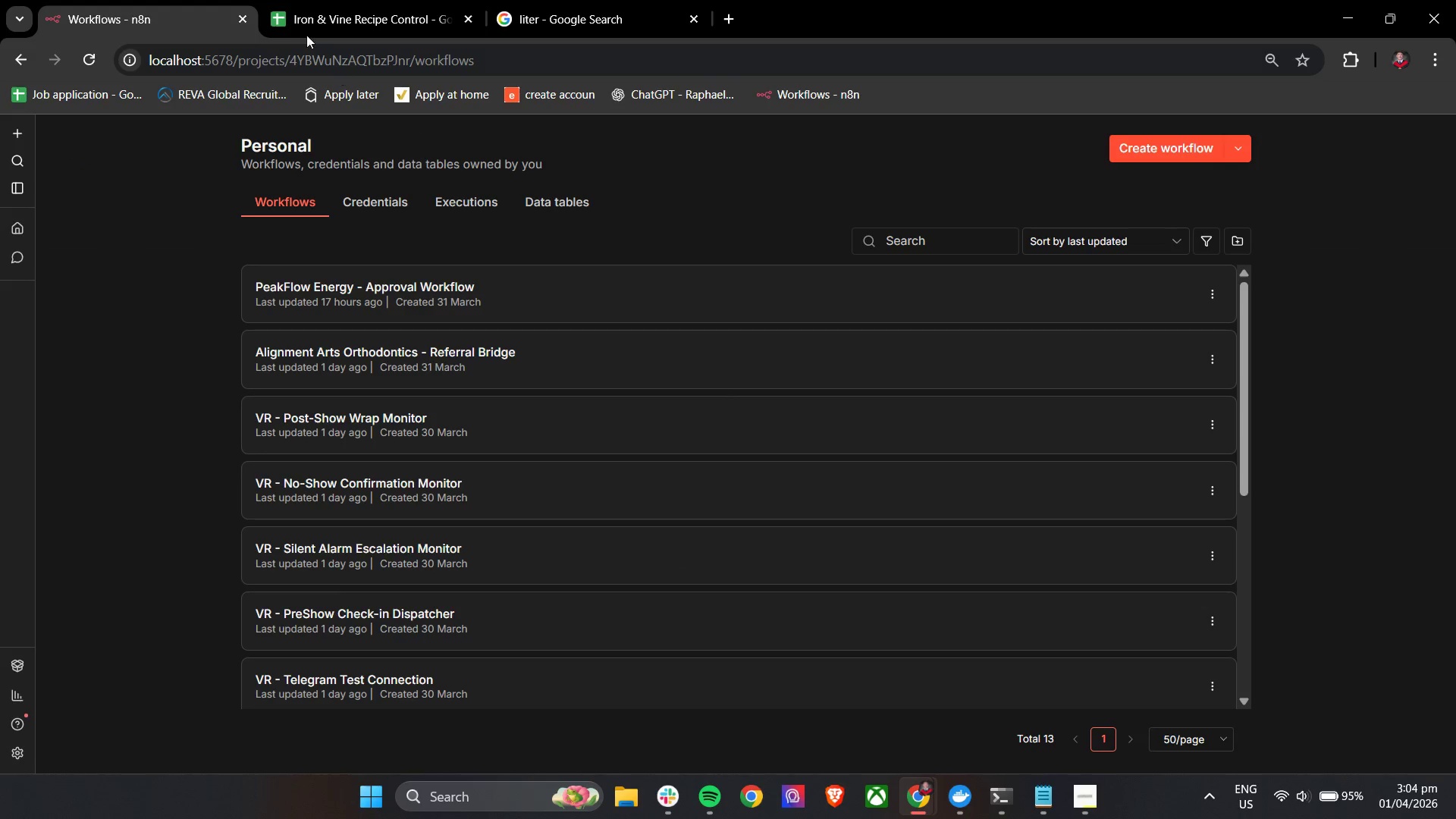 
left_click([338, 0])
 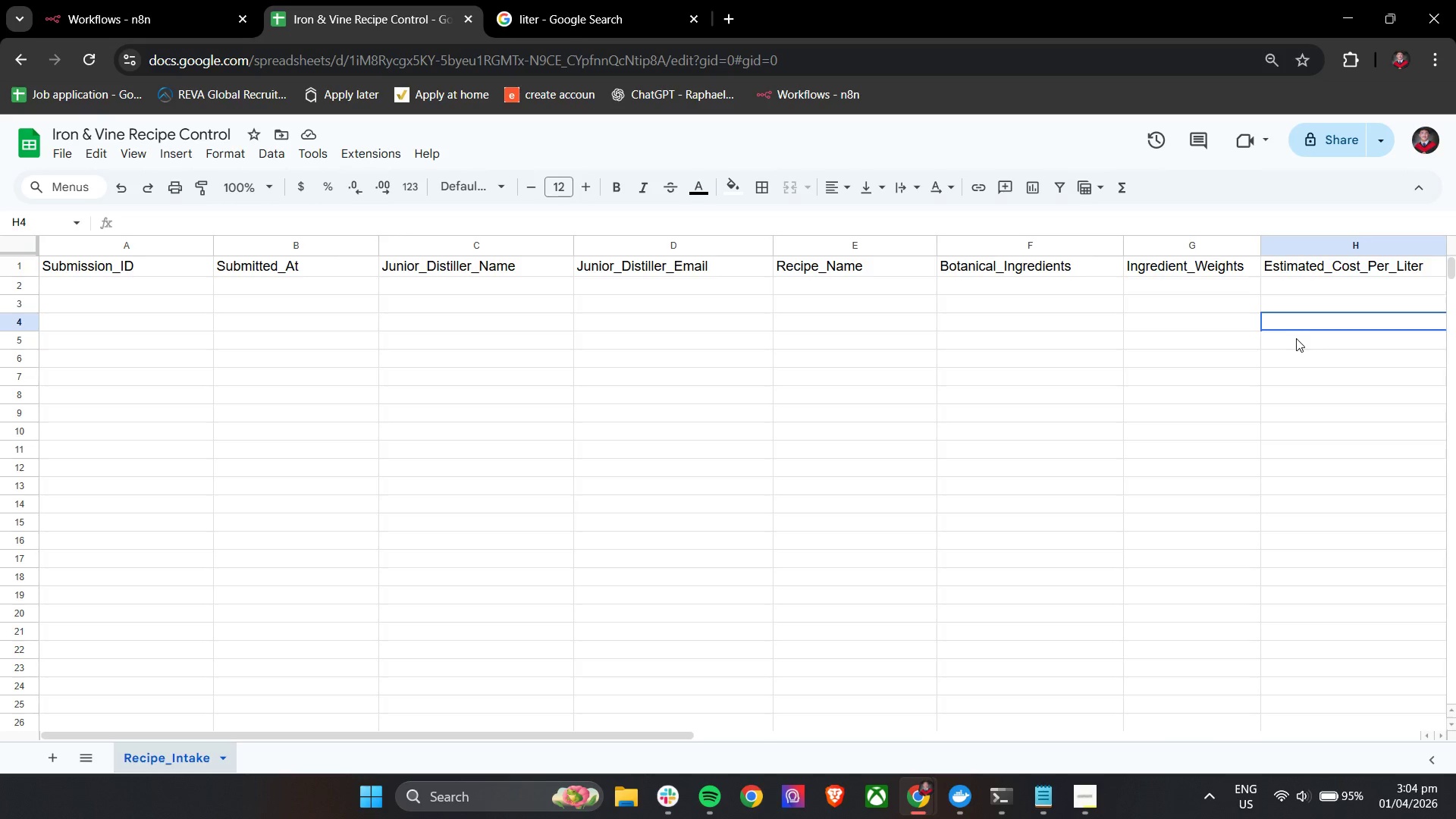 
hold_key(key=ShiftLeft, duration=1.28)
scroll: coordinate [1163, 410], scroll_direction: down, amount: 4.0
 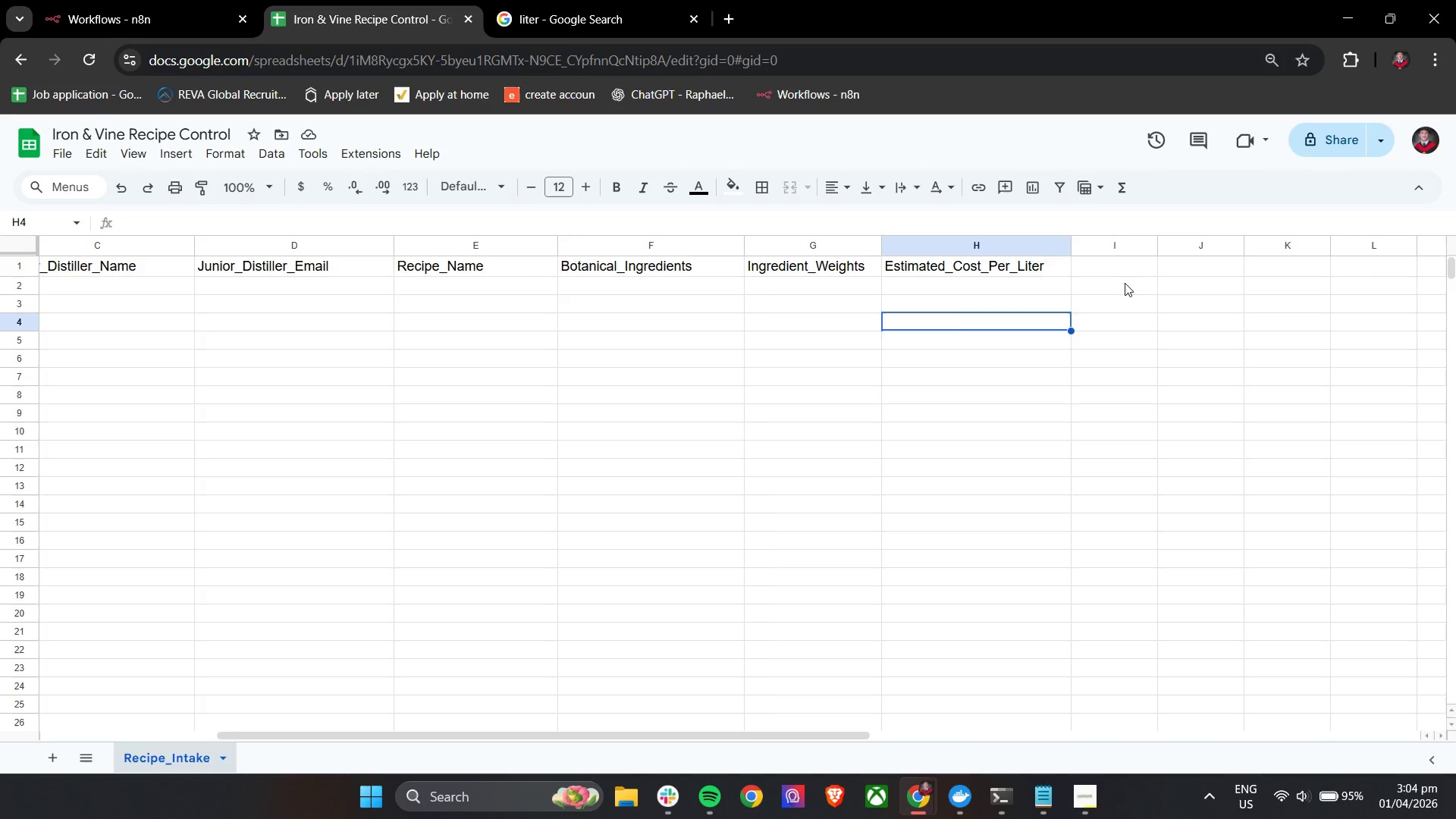 
left_click([1124, 273])
 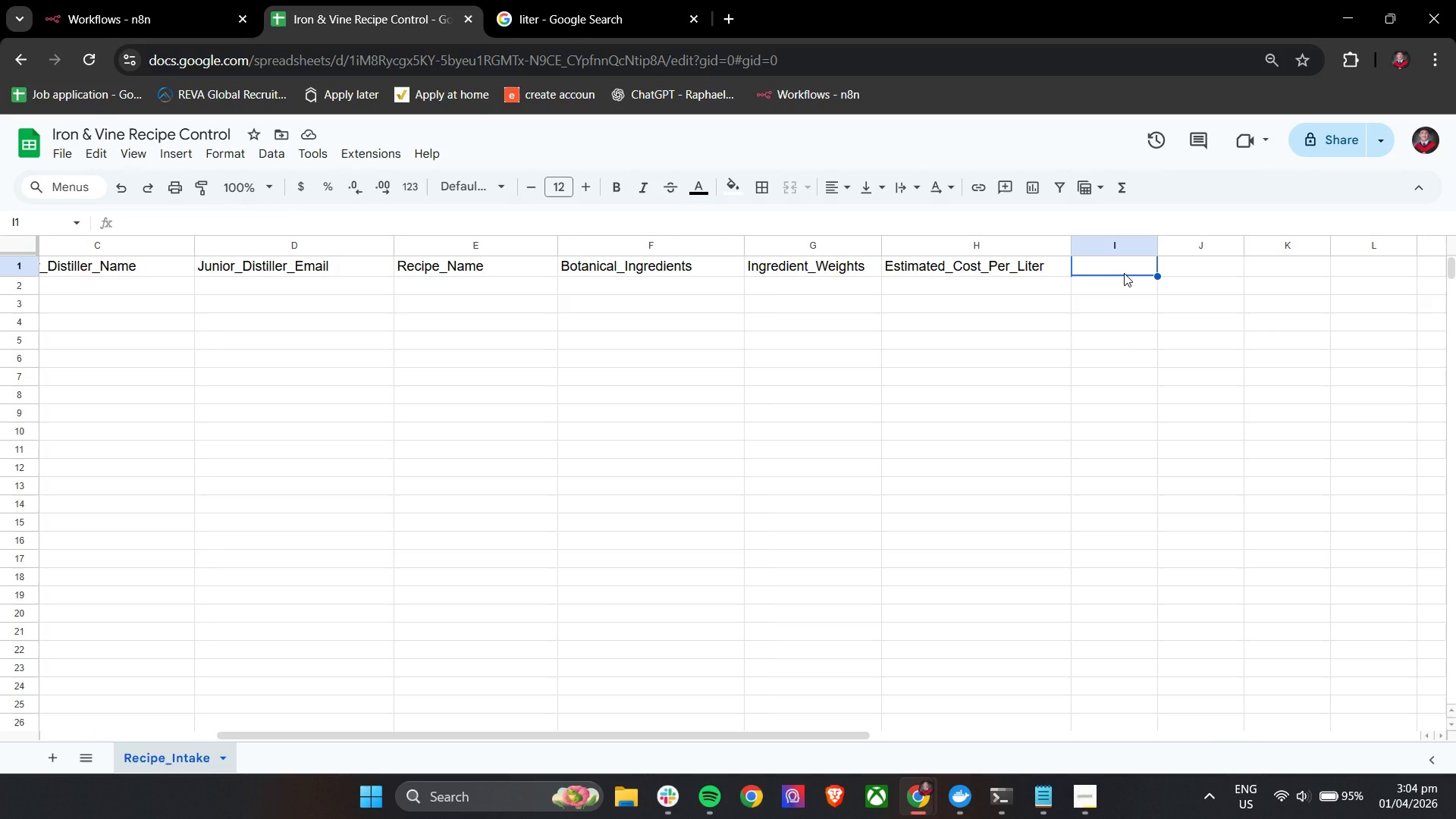 
type(Review_Path)
 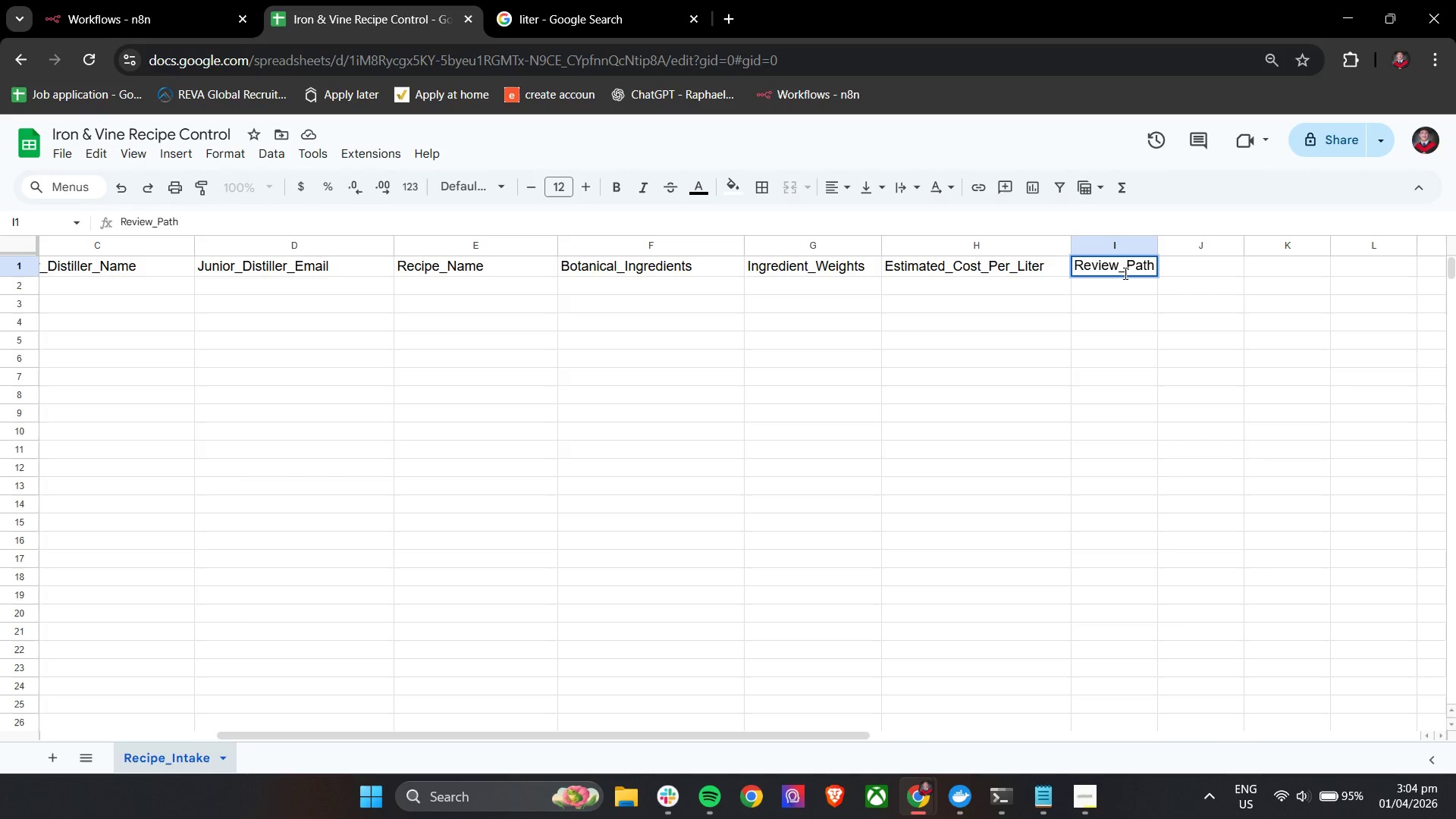 
left_click([1116, 328])
 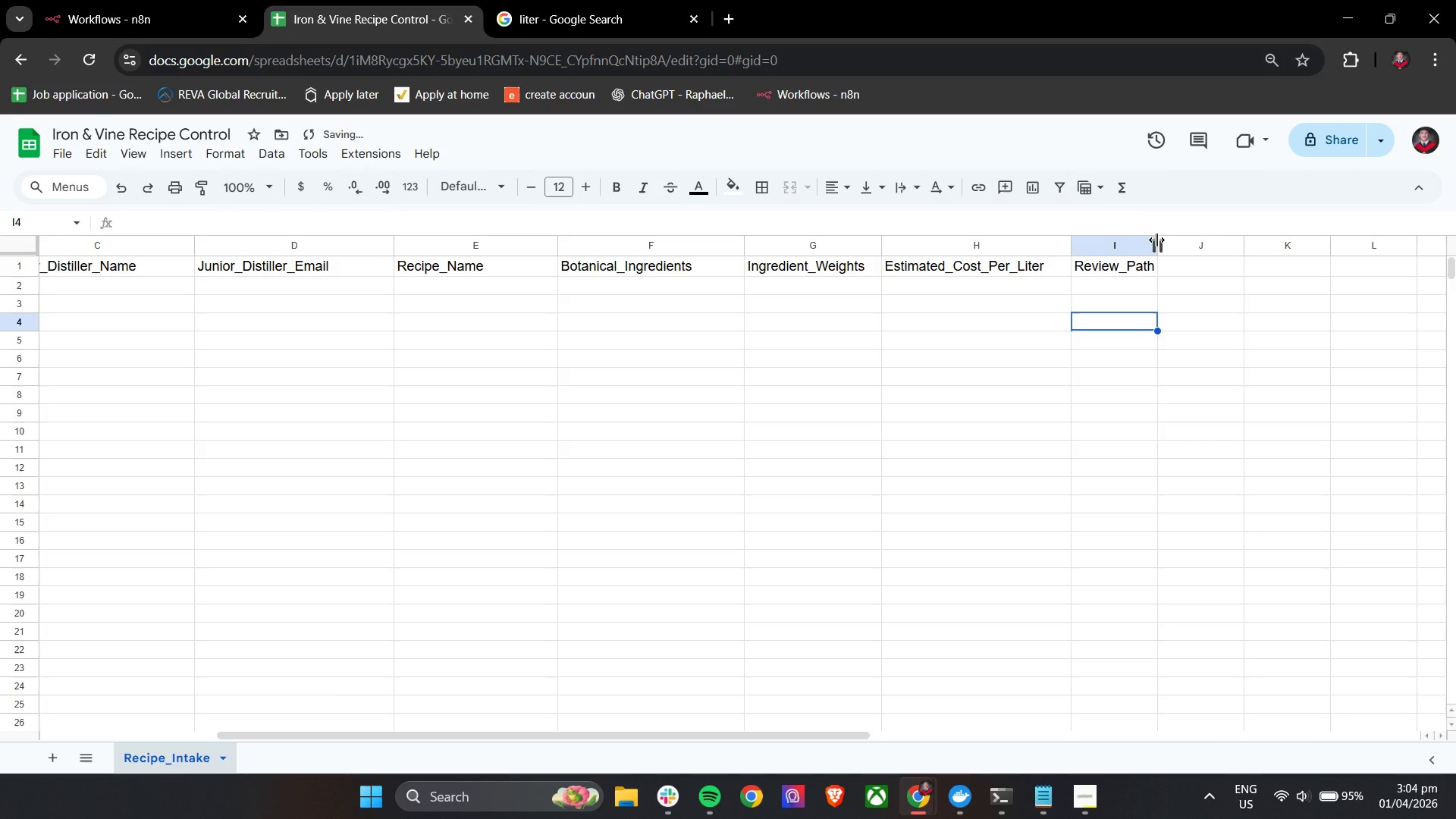 
left_click_drag(start_coordinate=[1156, 240], to_coordinate=[1241, 242])
 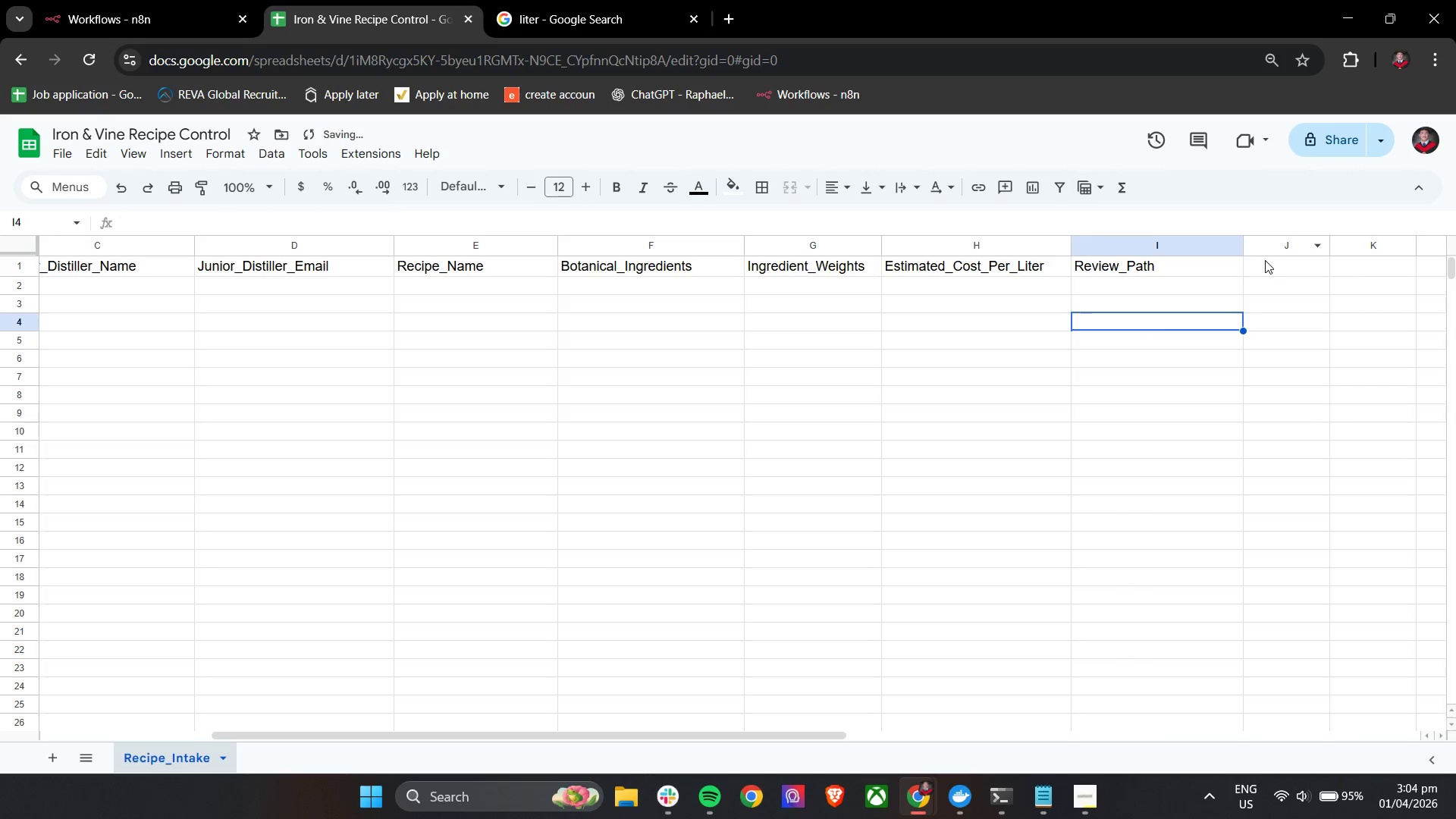 
left_click([1269, 262])
 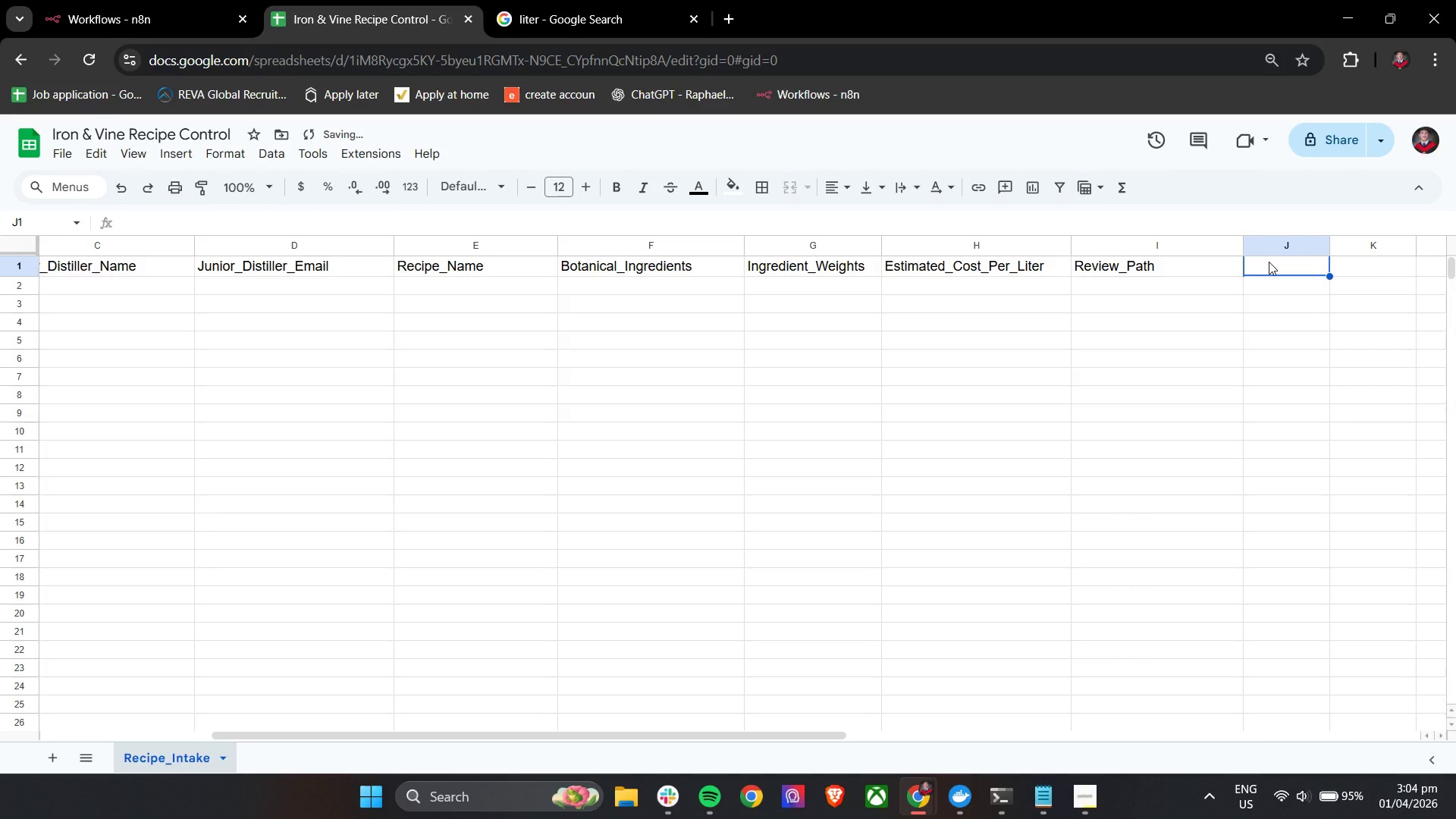 
type(Approval_Status)
 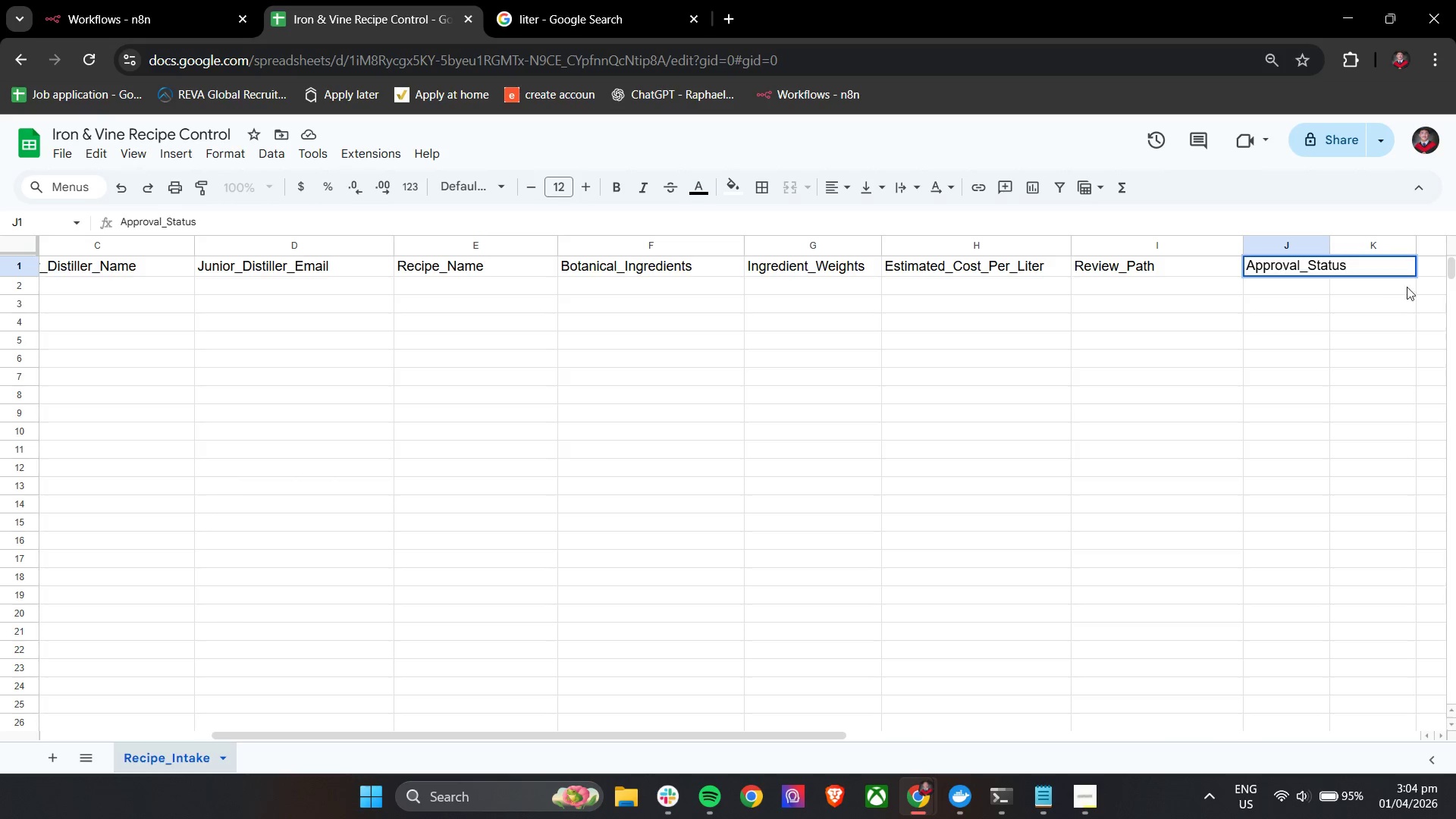 
left_click_drag(start_coordinate=[1331, 246], to_coordinate=[1373, 246])
 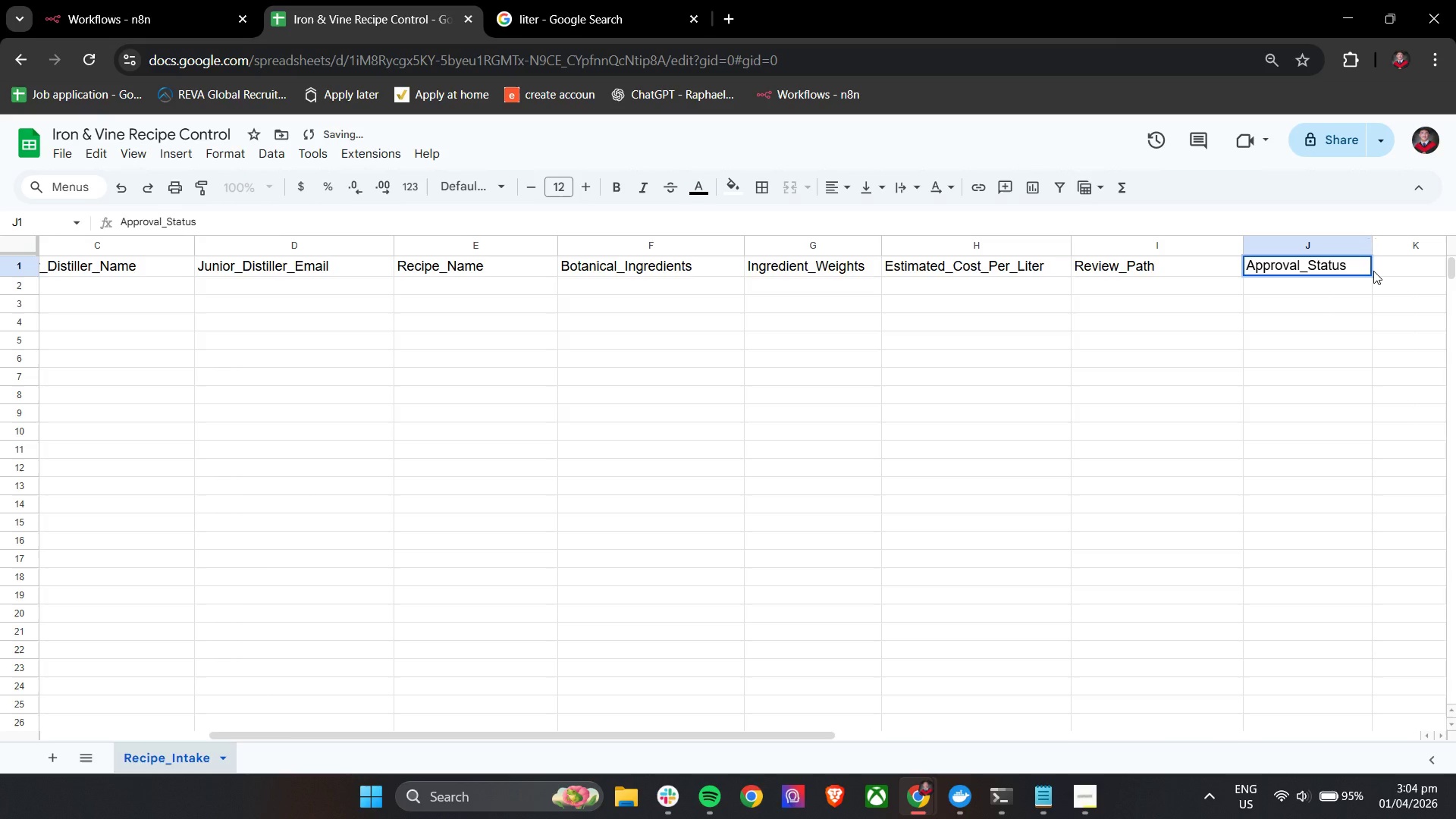 
hold_key(key=ShiftLeft, duration=0.95)
scroll: coordinate [1373, 271], scroll_direction: down, amount: 5.0
 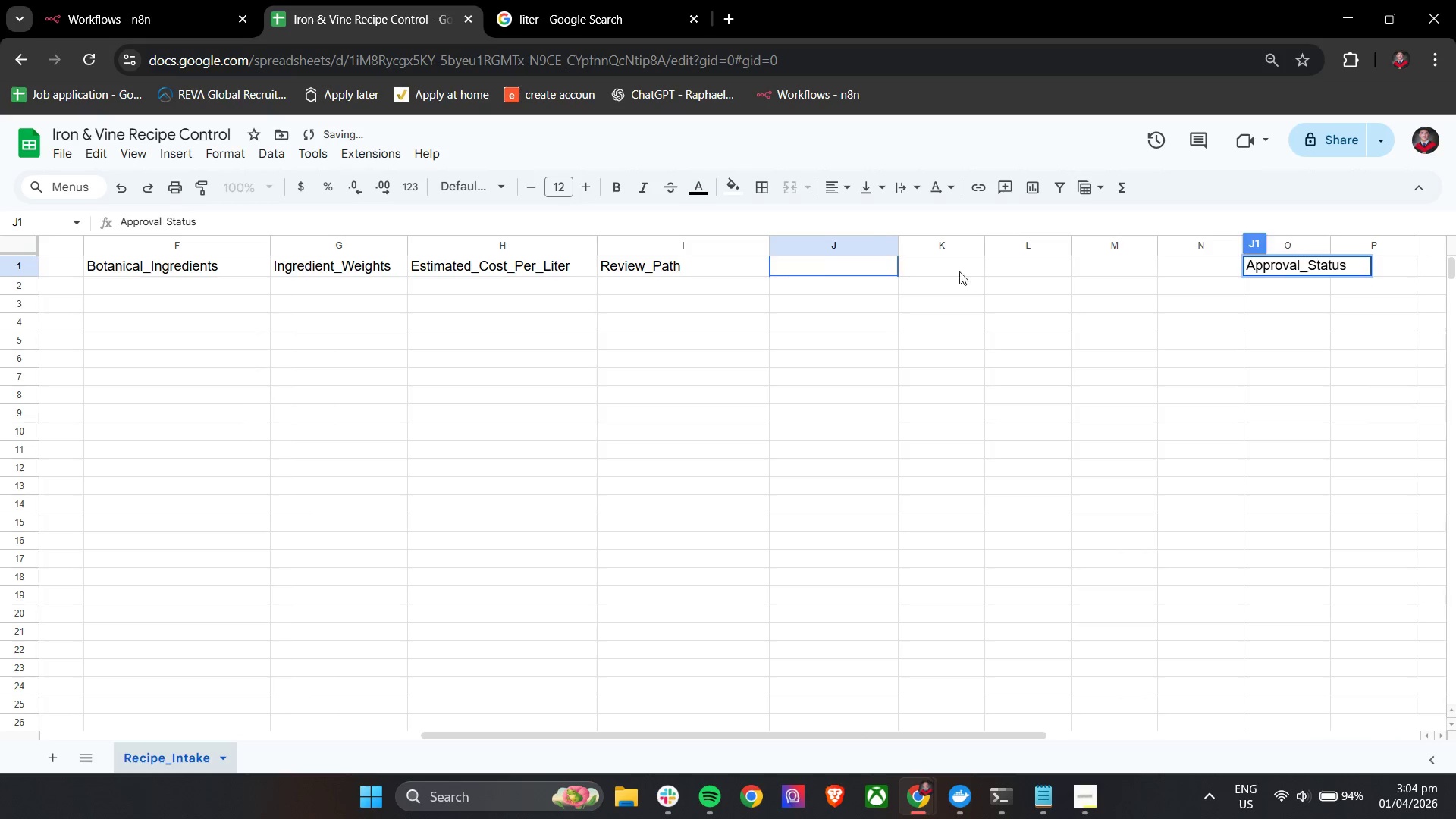 
left_click([949, 266])
 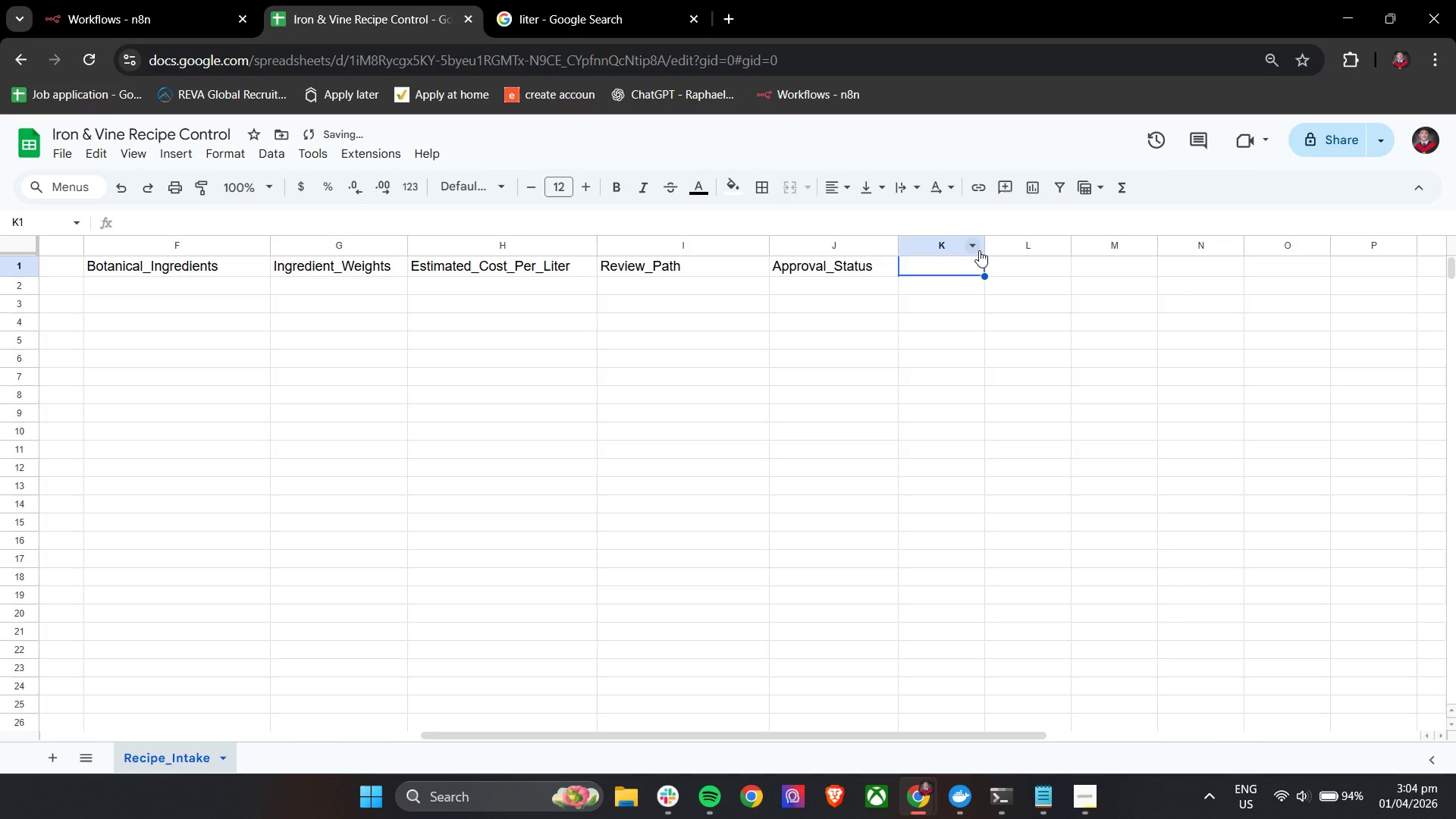 
type(Rejction_Reason)
 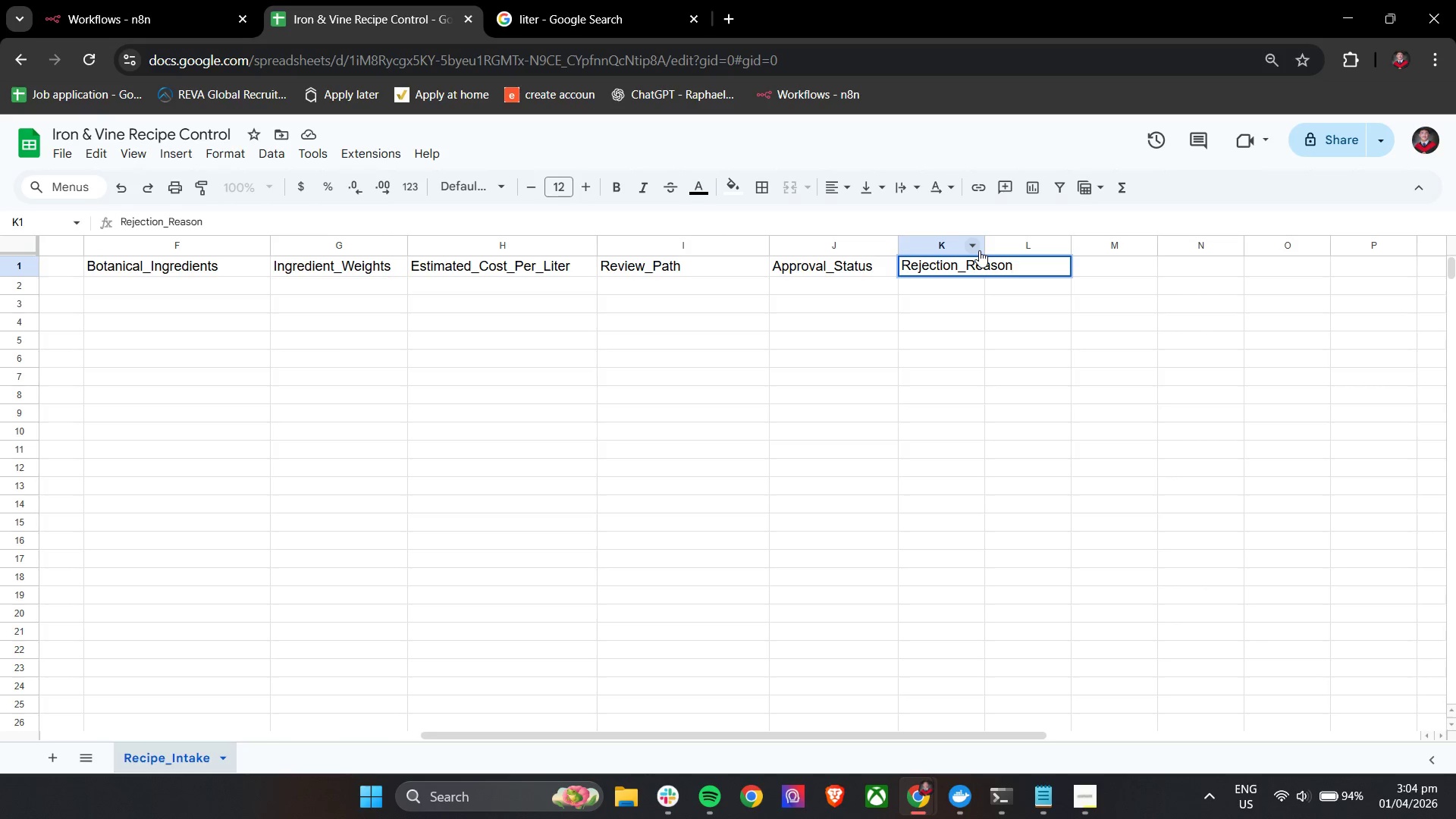 
left_click_drag(start_coordinate=[985, 243], to_coordinate=[1044, 243])
 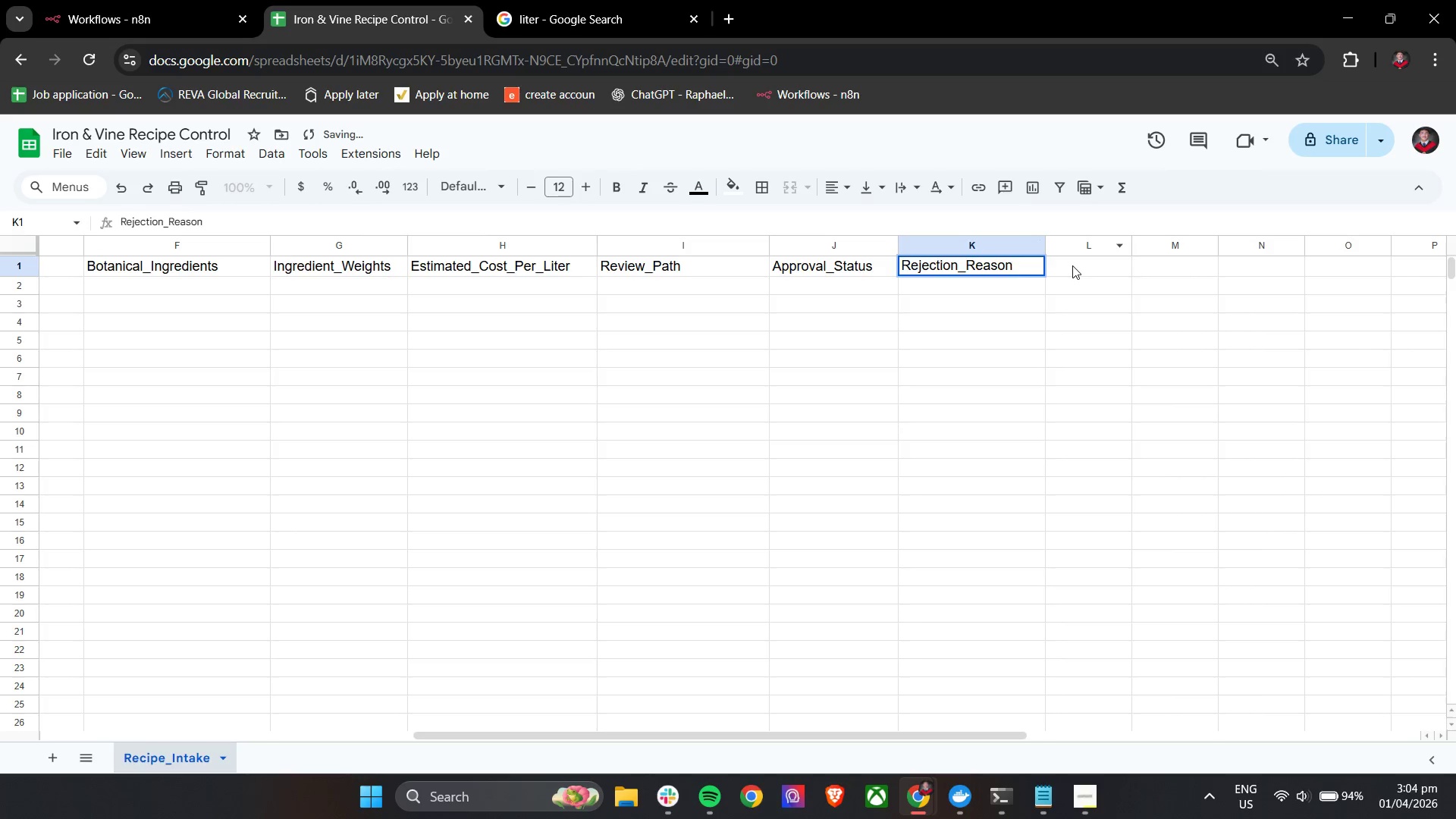 
left_click([1072, 265])
 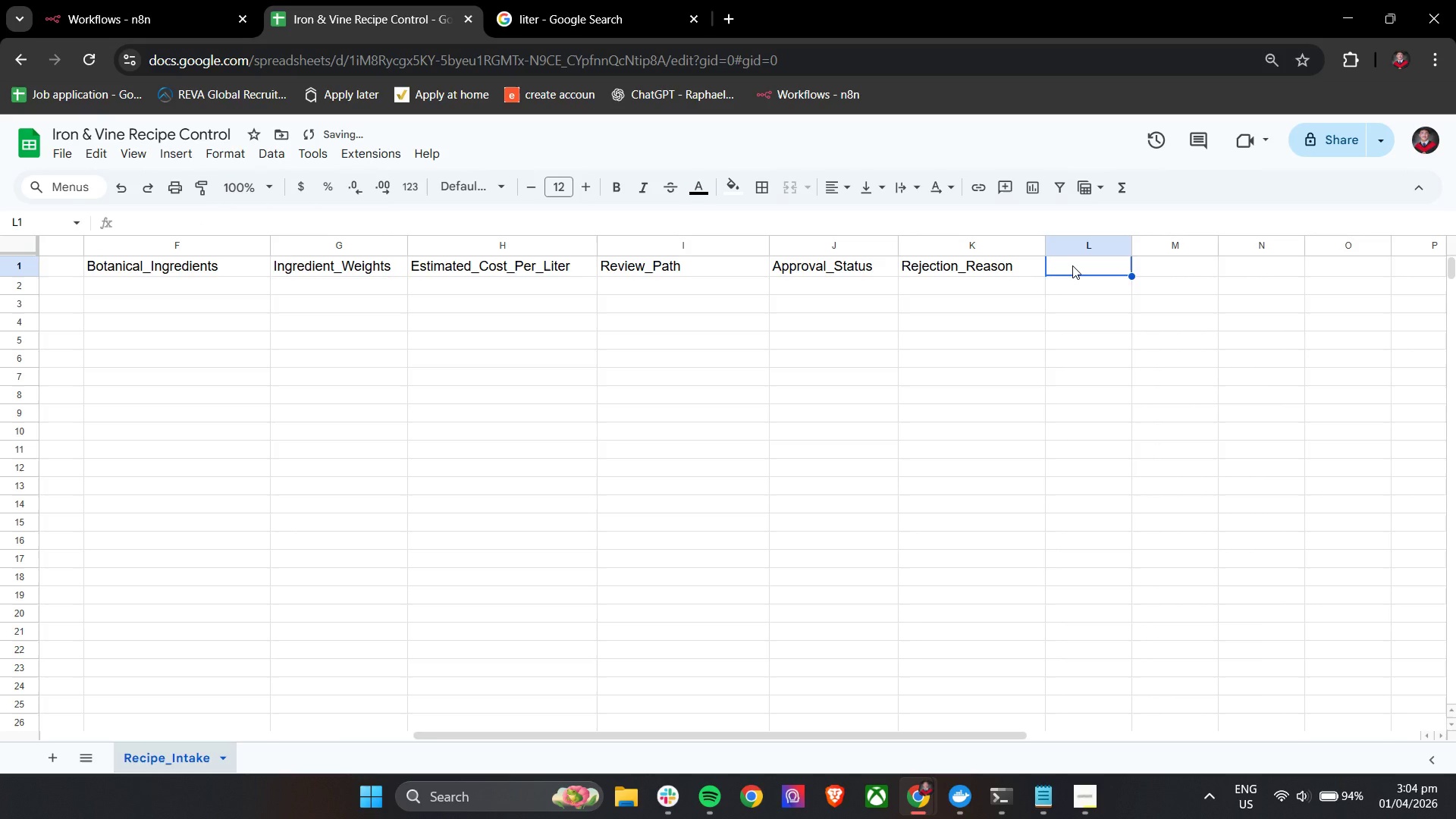 
type(Lead_Review-B)
key(Backspace)
type(N)
key(Backspace)
key(Backspace)
type(_no)
key(Backspace)
key(Backspace)
type(Notes)
 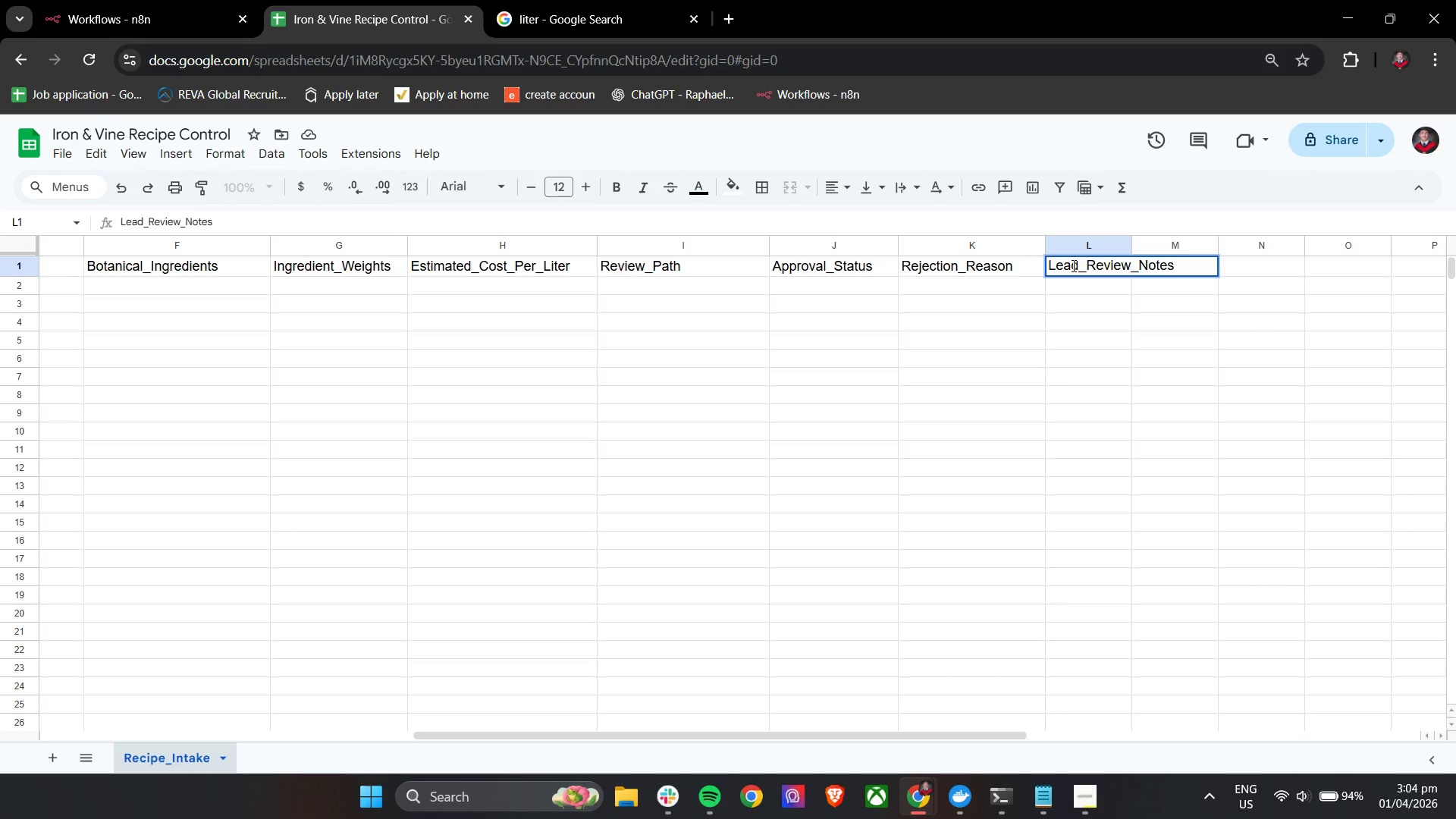 
left_click_drag(start_coordinate=[1132, 246], to_coordinate=[1215, 246])
 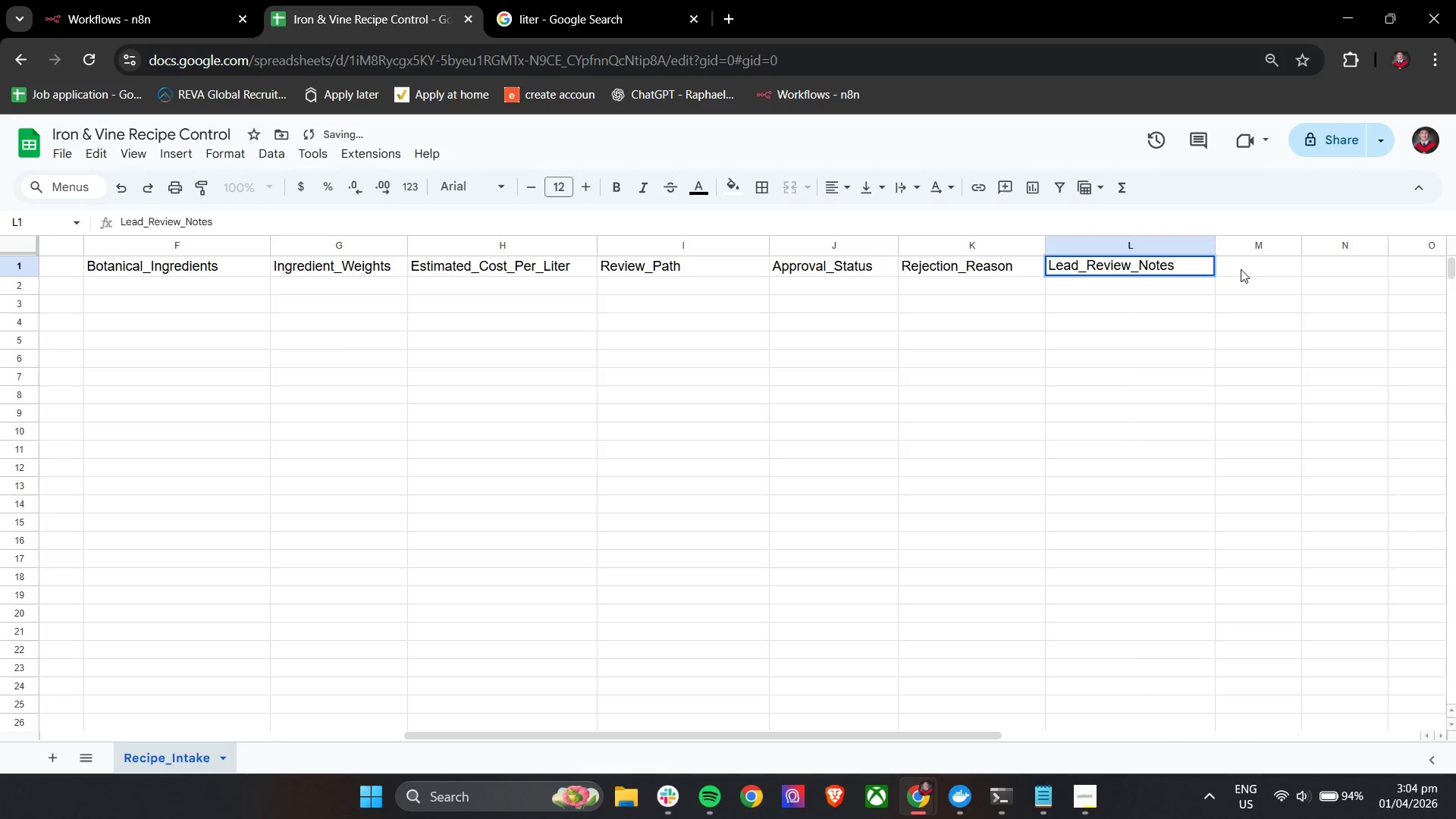 
left_click([1241, 269])
 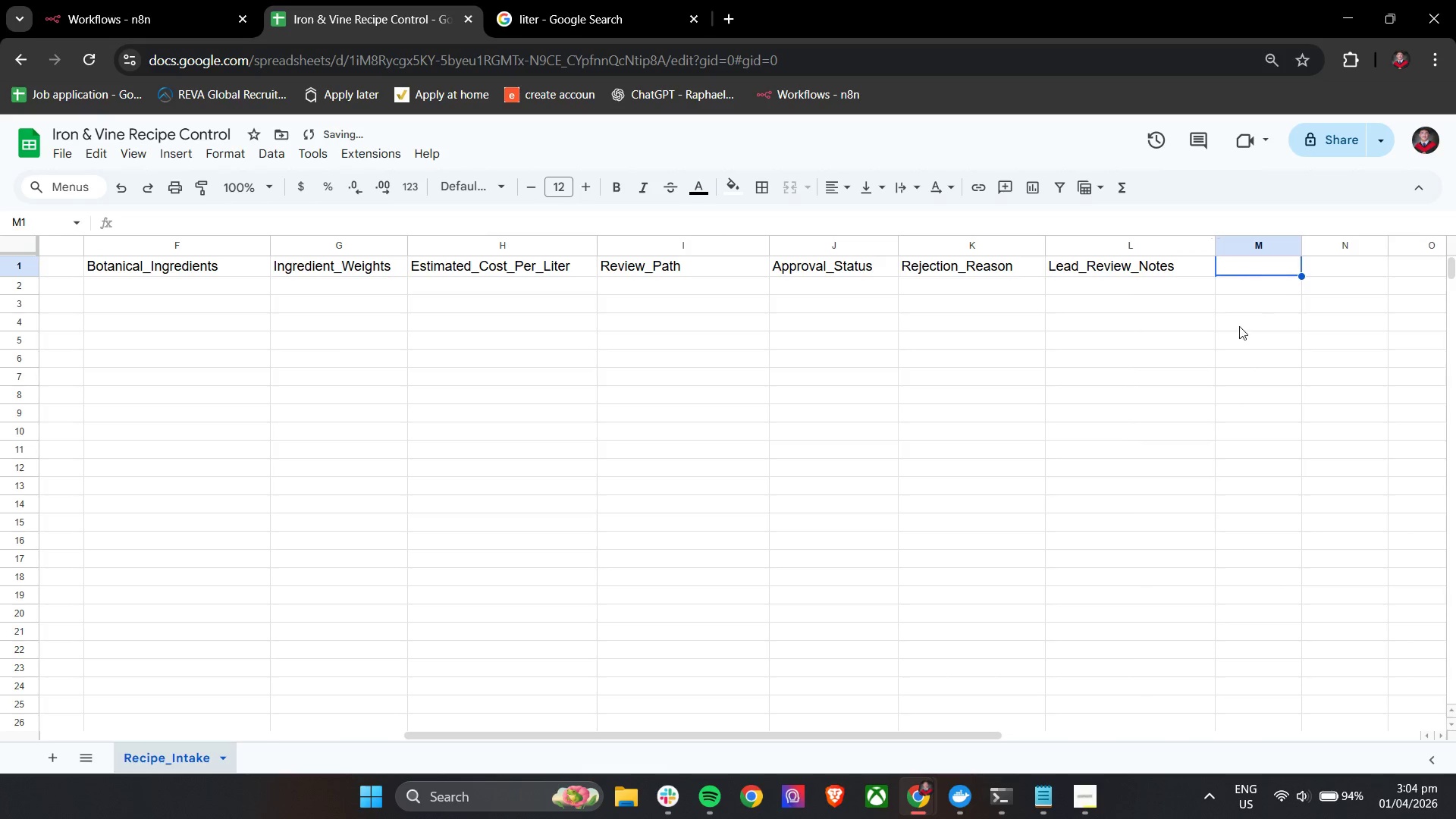 
hold_key(key=ShiftLeft, duration=1.03)
scroll: coordinate [1218, 349], scroll_direction: down, amount: 5.0
 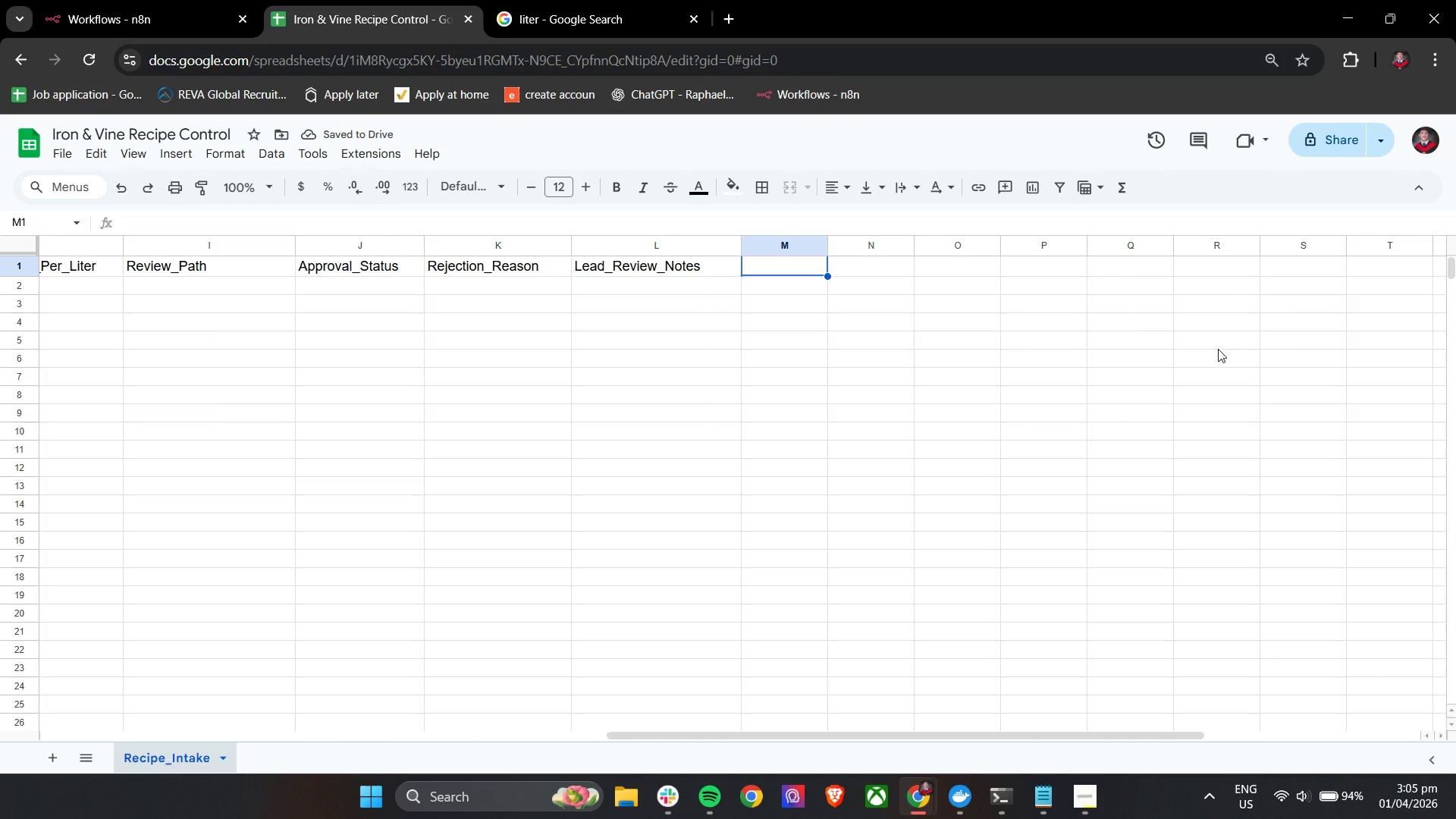 
type(Procurement_)
 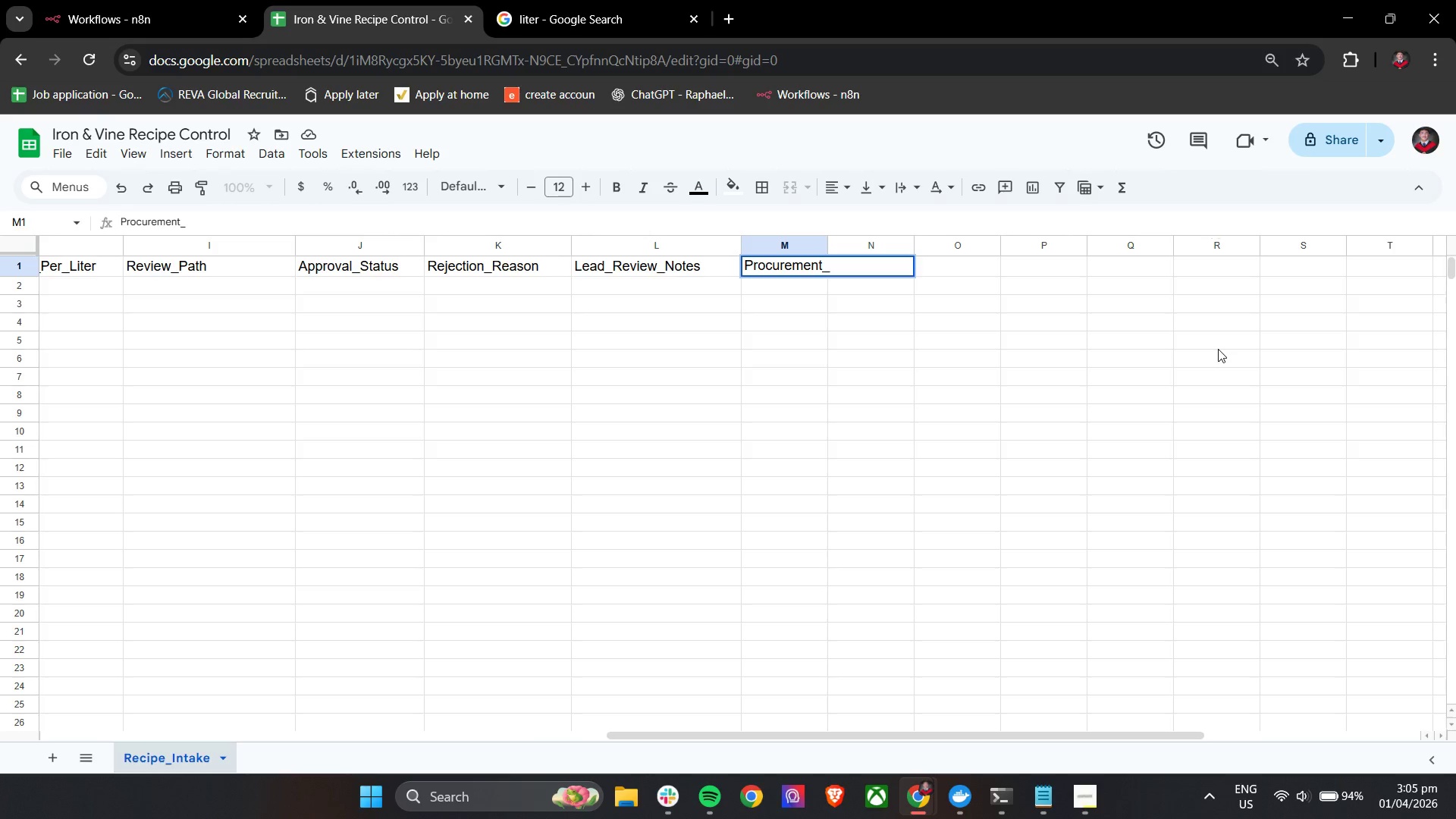 
left_click_drag(start_coordinate=[827, 244], to_coordinate=[896, 253])
 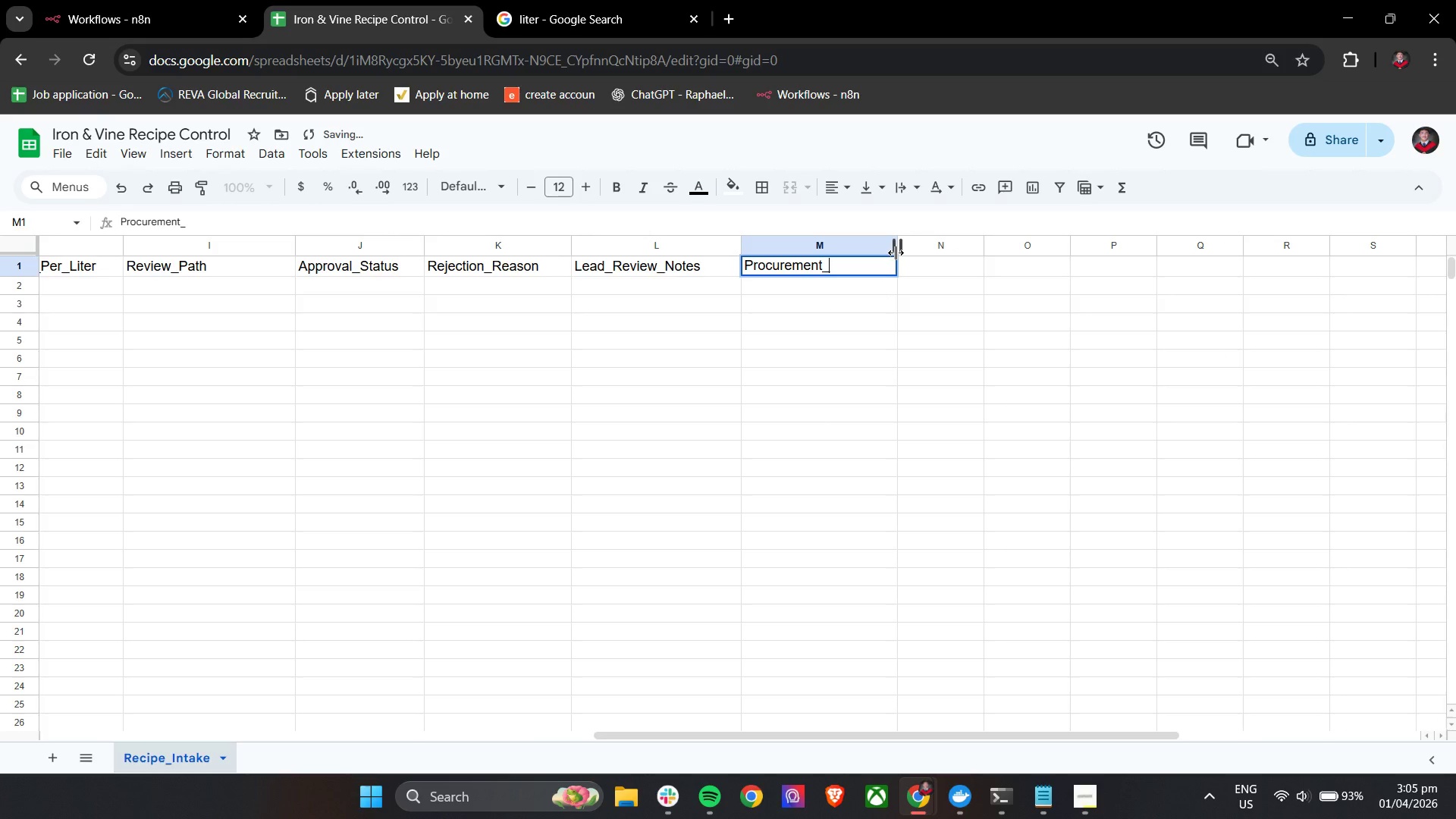 
type(NO)
key(Backspace)
type(otification_Status)
 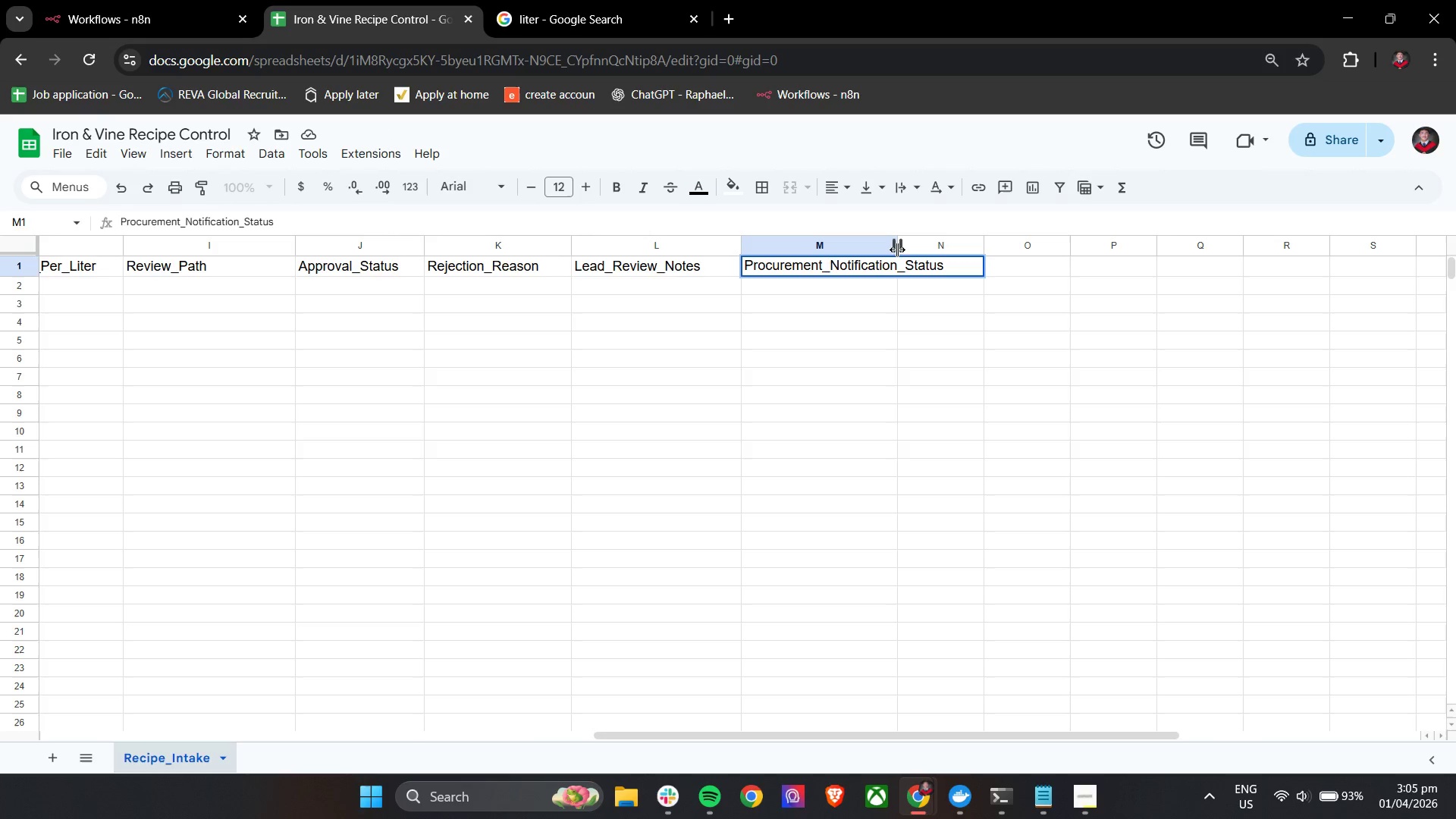 
left_click_drag(start_coordinate=[901, 249], to_coordinate=[977, 252])
 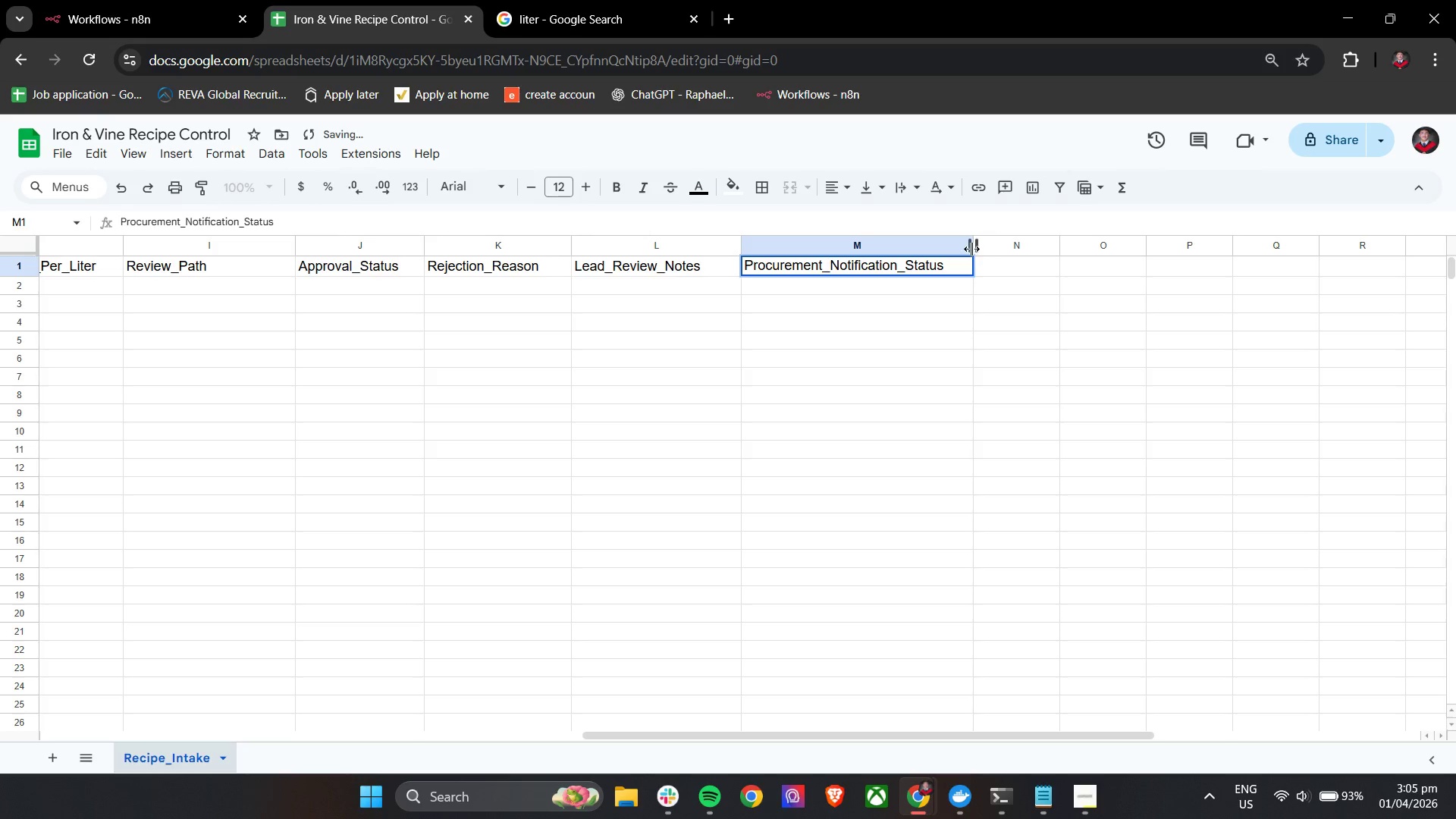 
left_click_drag(start_coordinate=[965, 247], to_coordinate=[970, 247])
 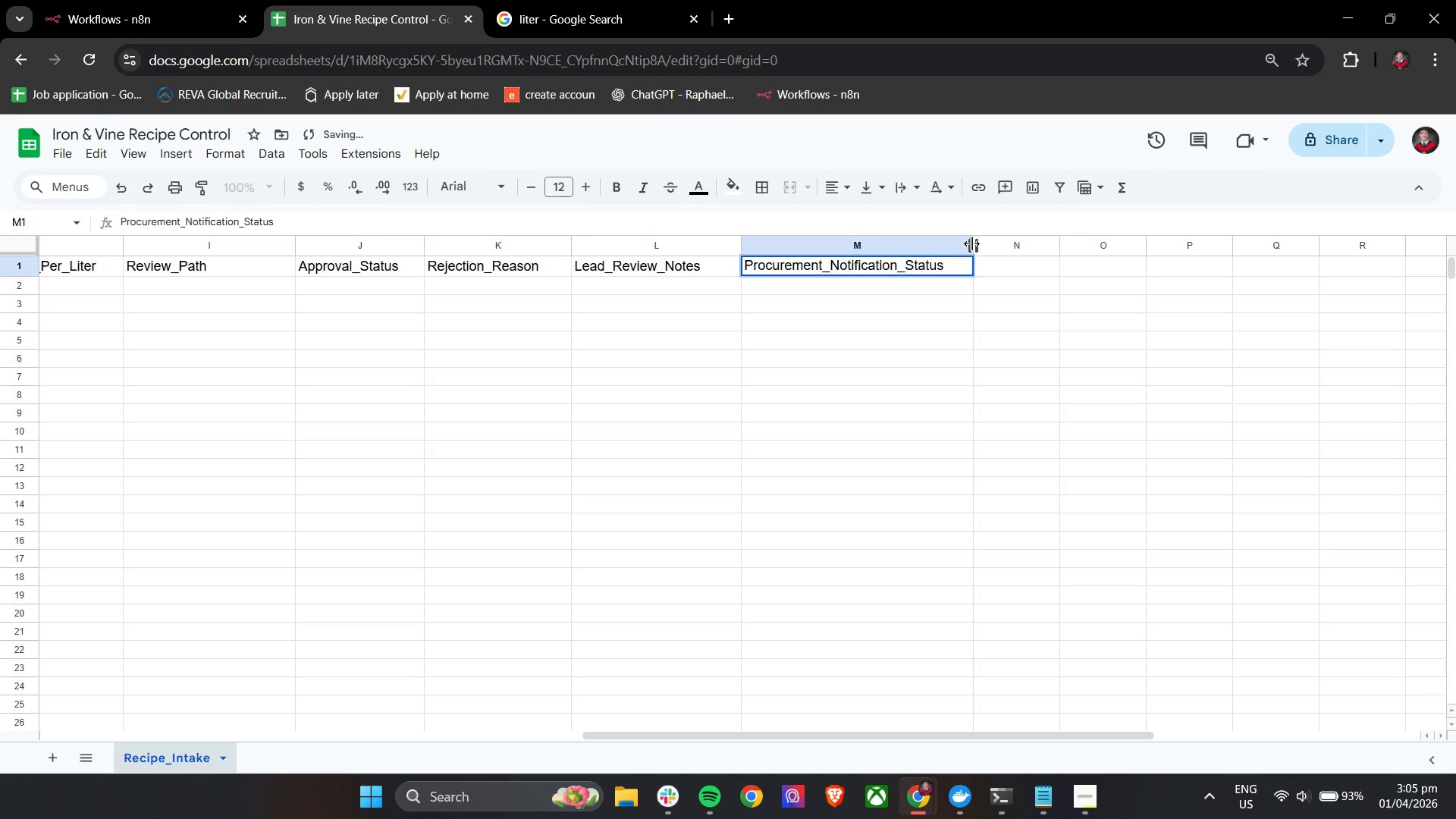 
left_click_drag(start_coordinate=[971, 243], to_coordinate=[979, 244])
 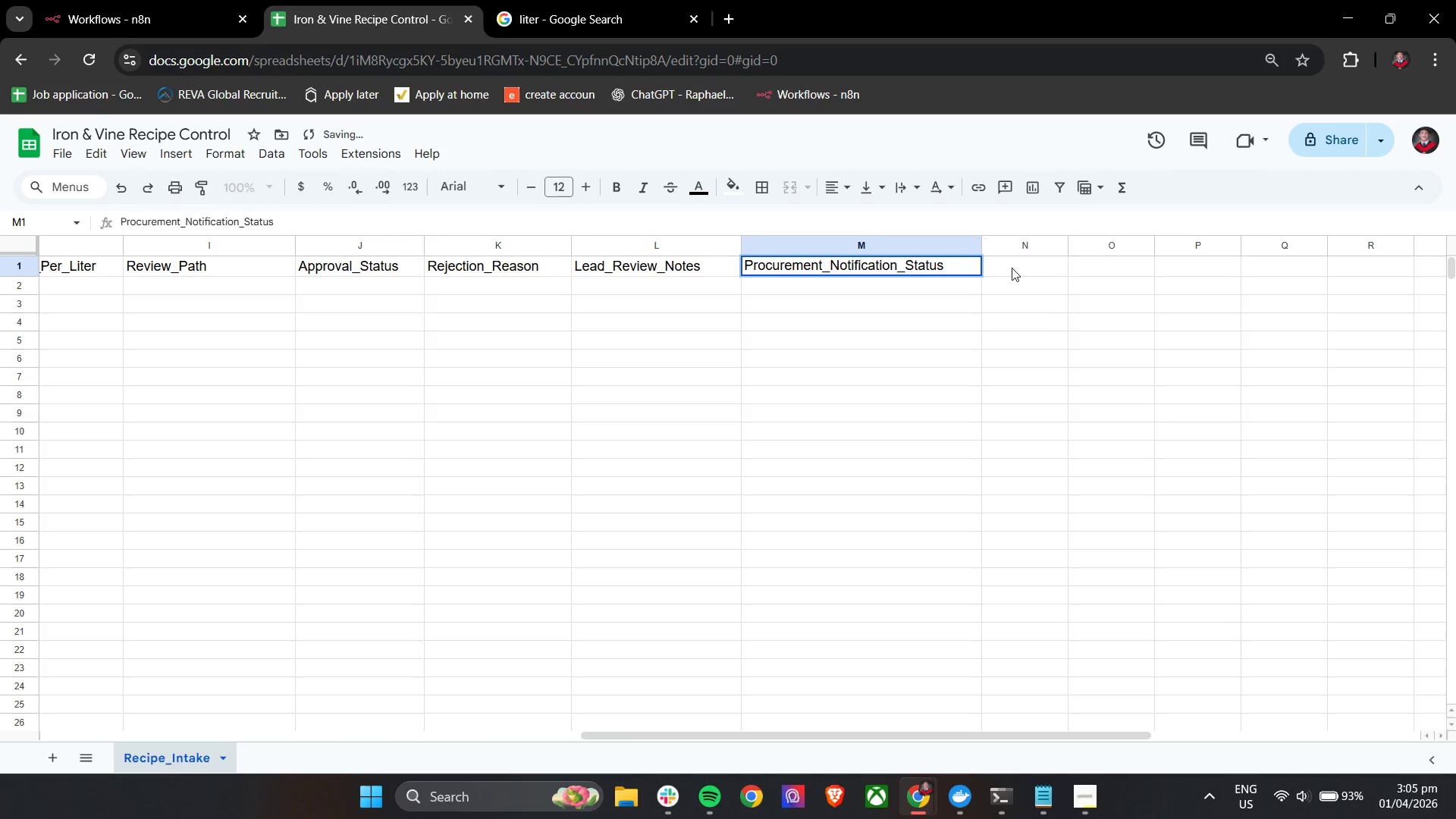 
left_click([1012, 268])
 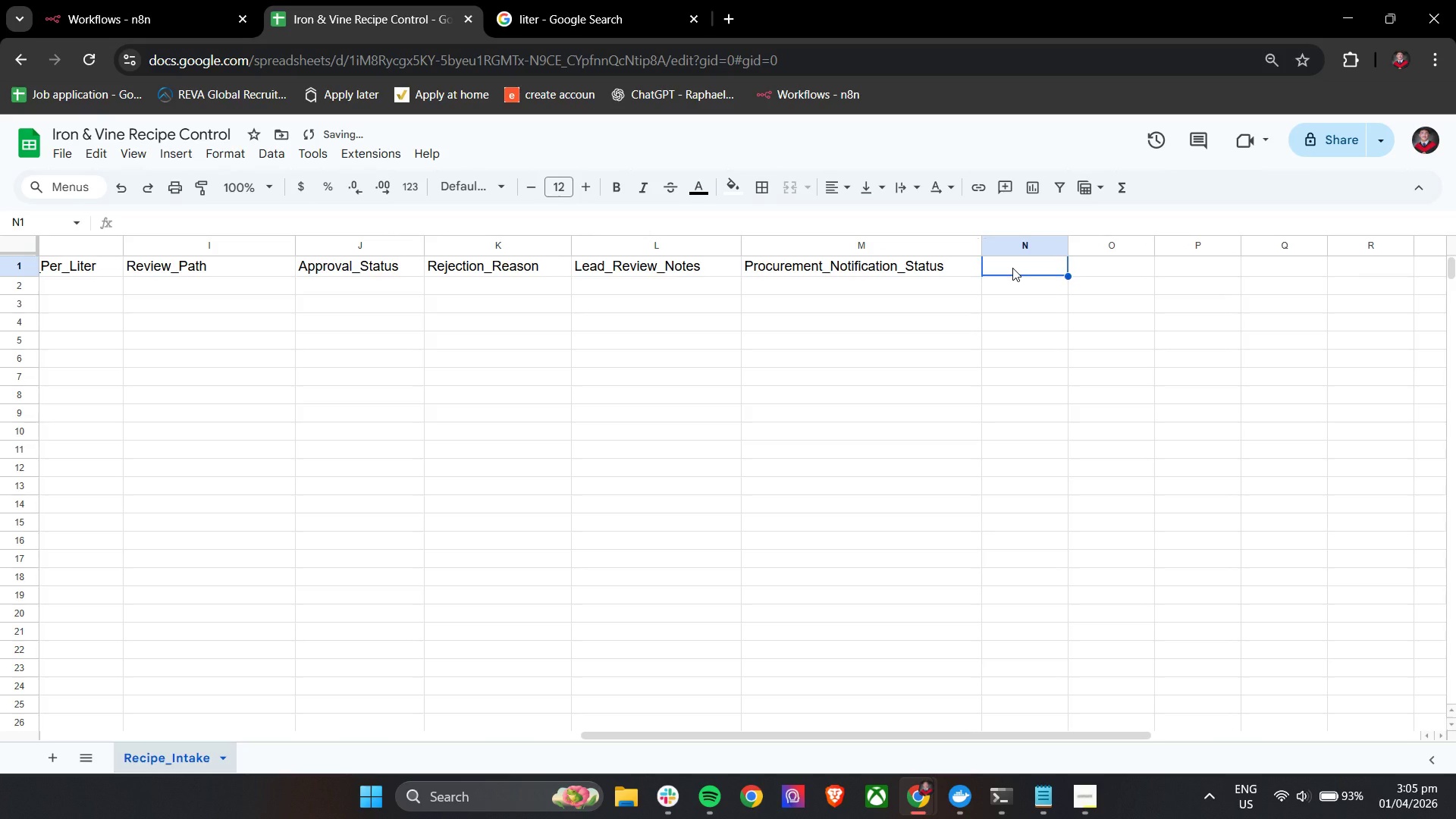 
type(Processing_Notes)
 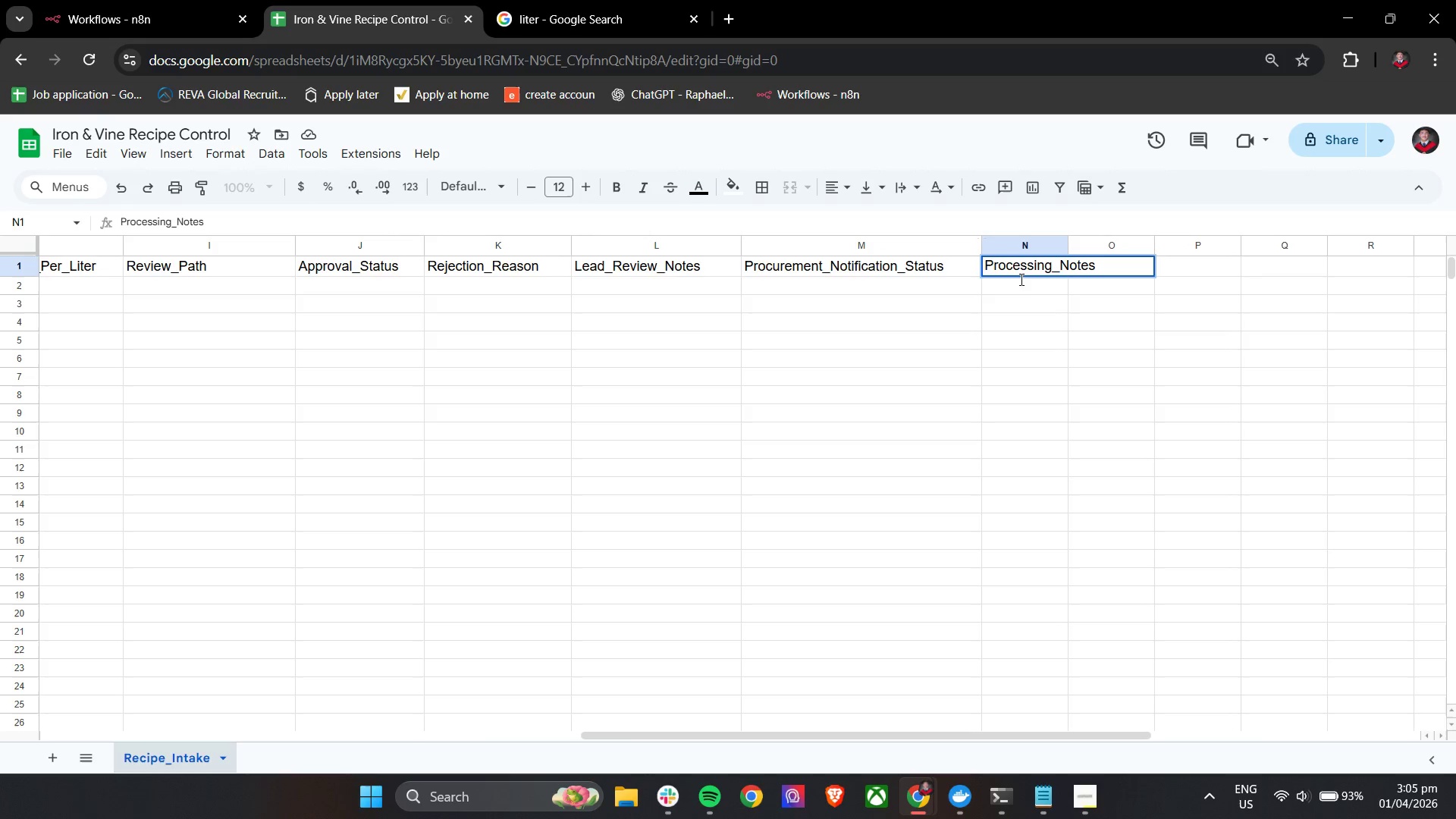 
left_click_drag(start_coordinate=[1067, 241], to_coordinate=[1135, 243])
 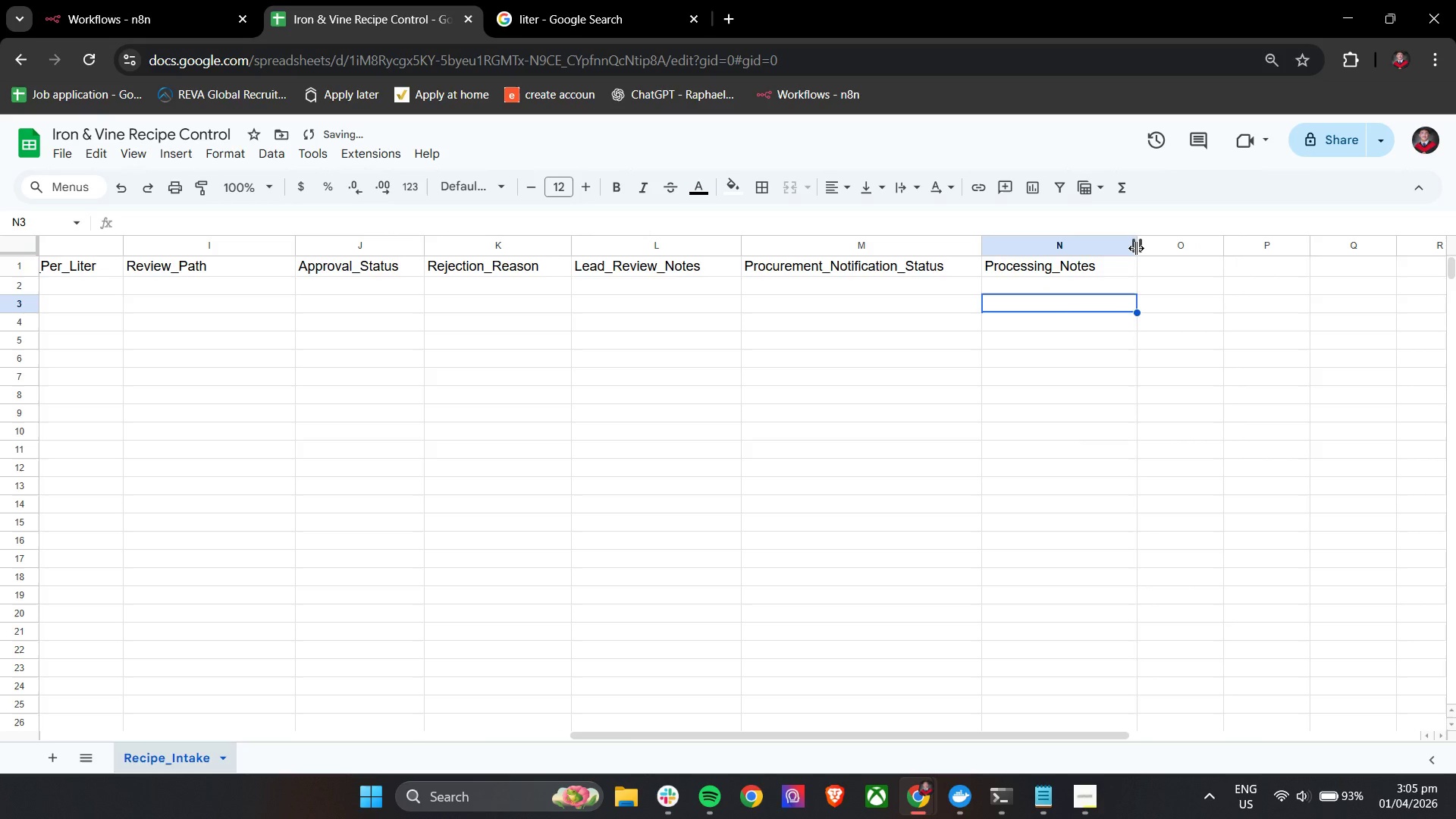 
left_click_drag(start_coordinate=[1136, 248], to_coordinate=[1149, 251])
 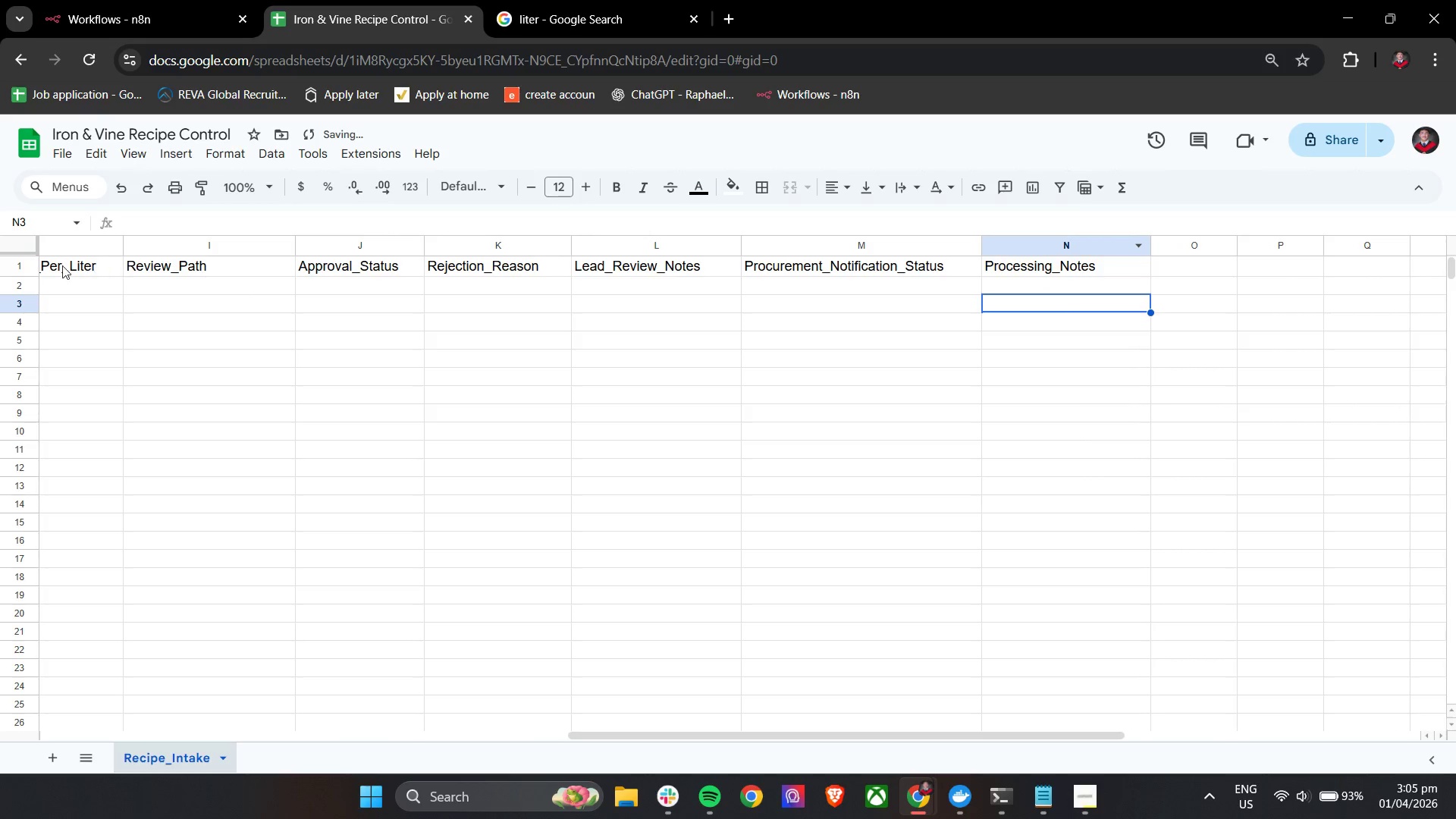 
left_click([15, 262])
 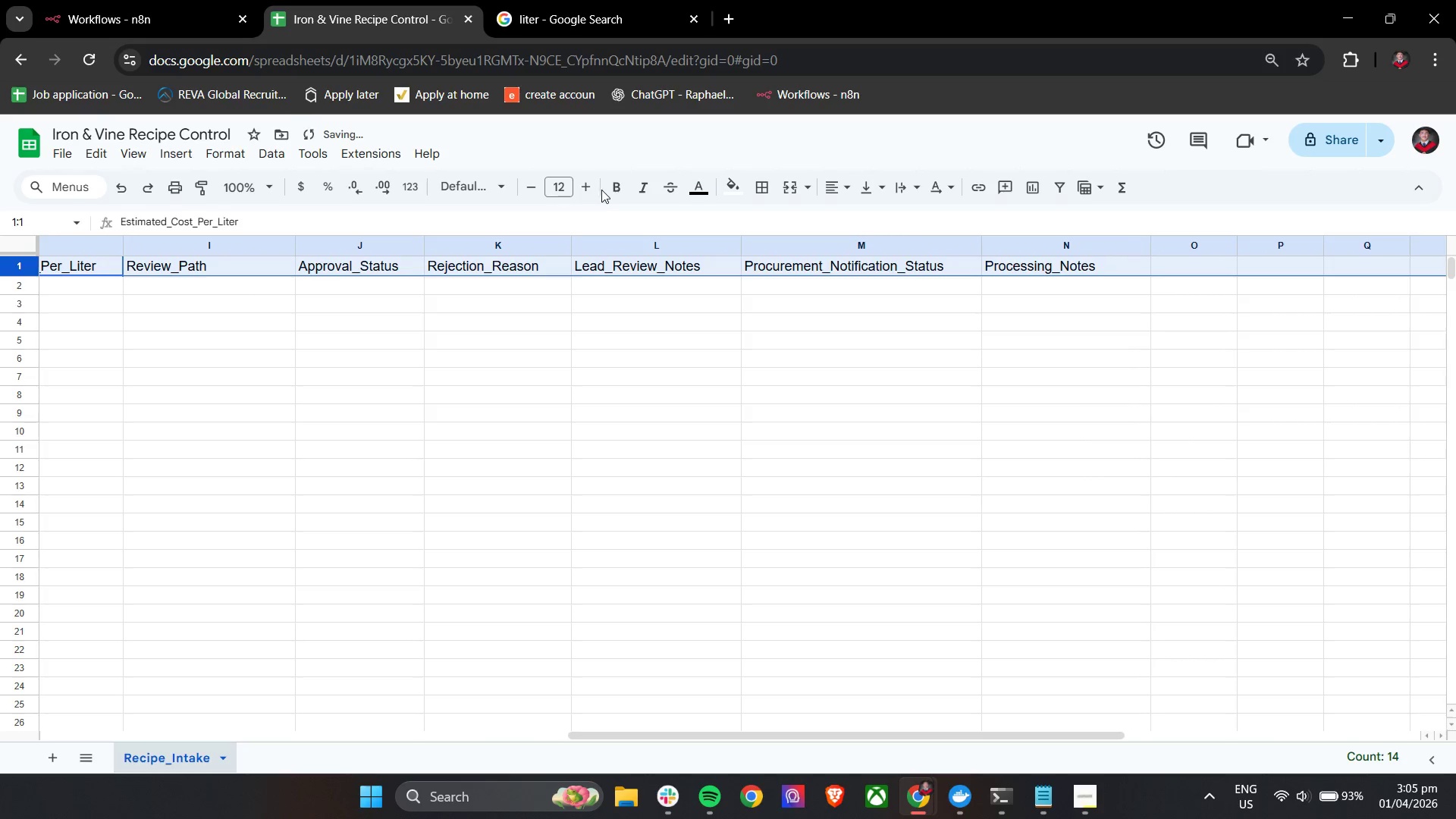 
left_click([616, 190])
 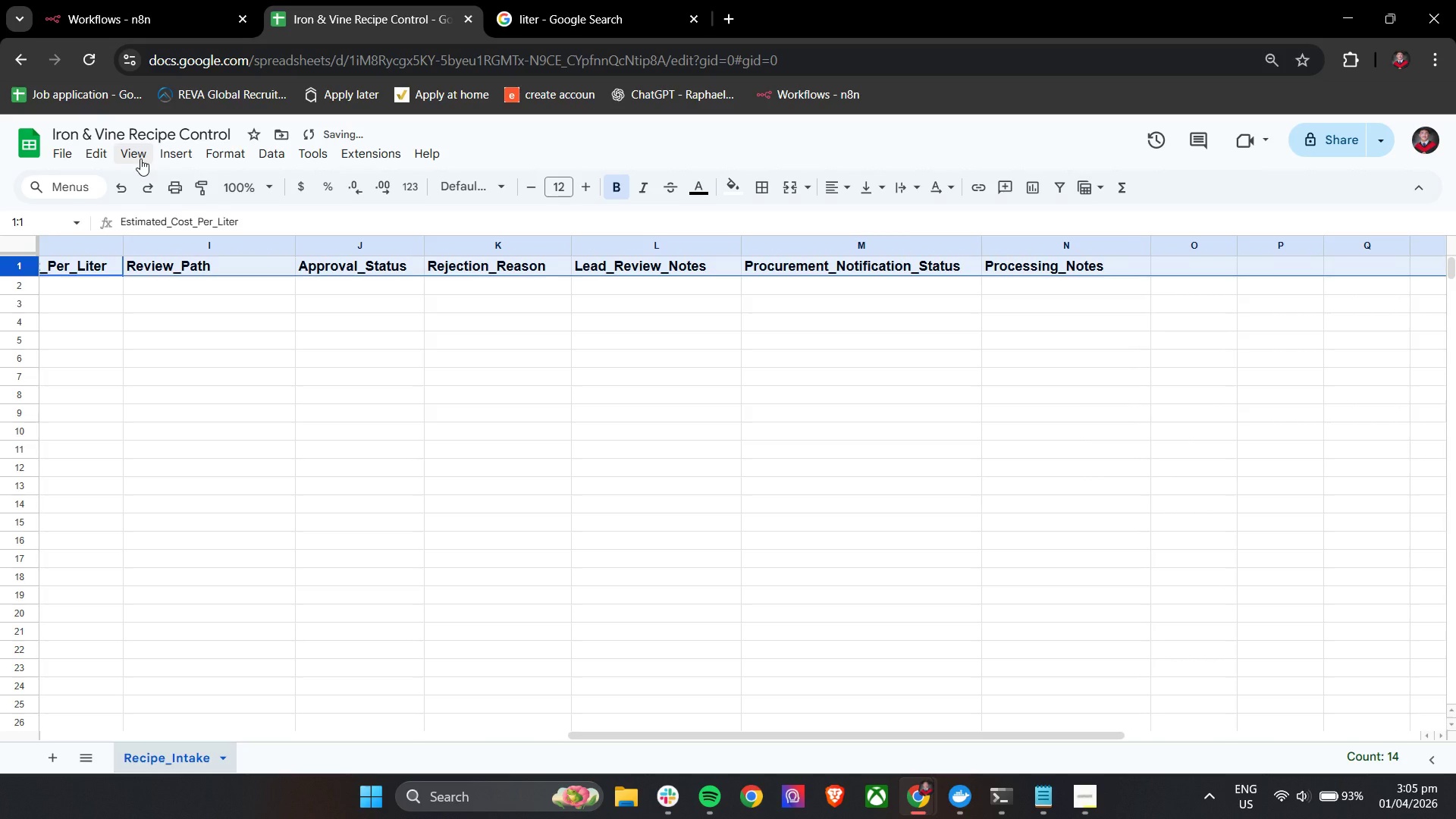 
left_click([140, 158])
 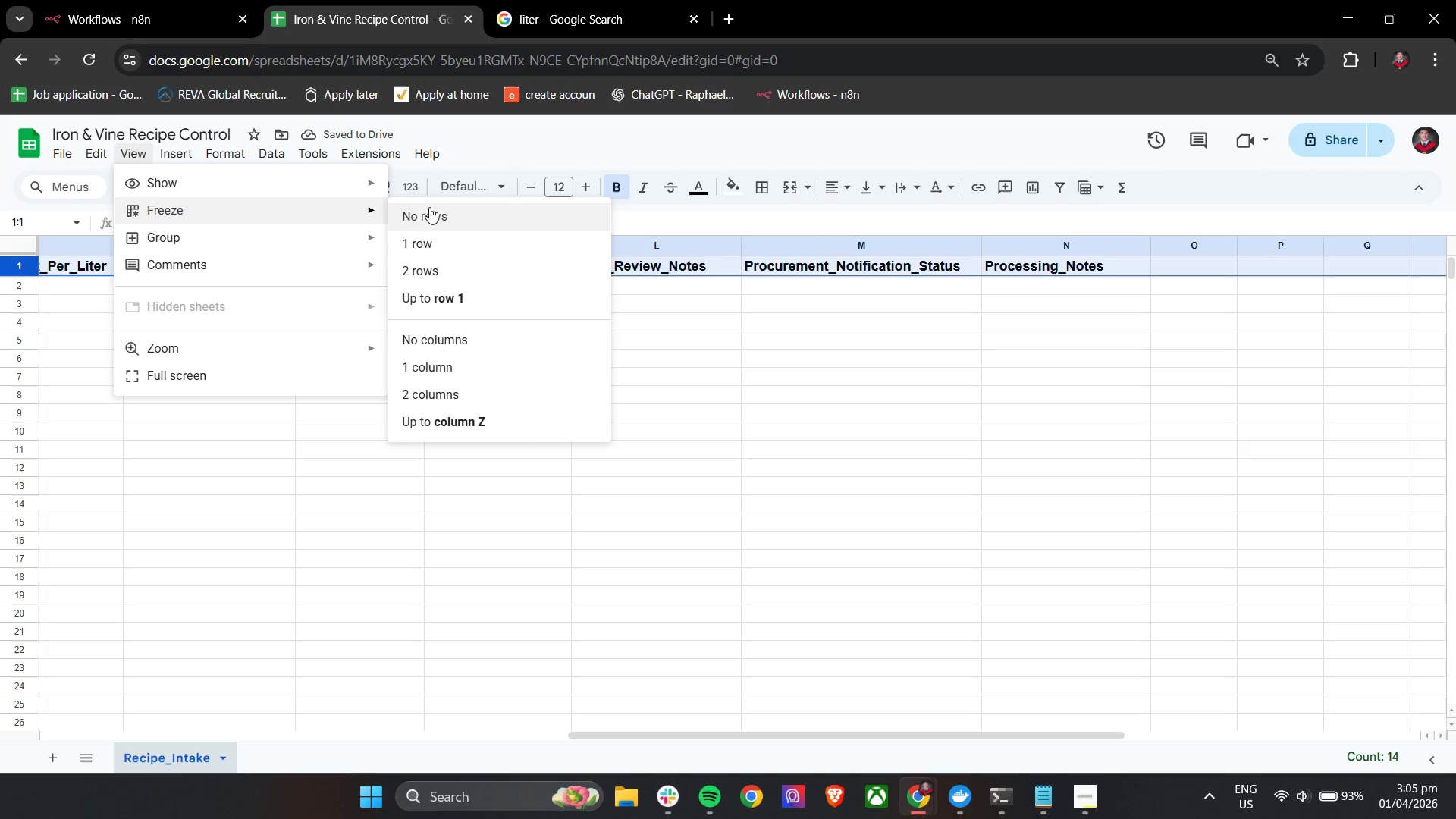 
double_click([573, 359])
 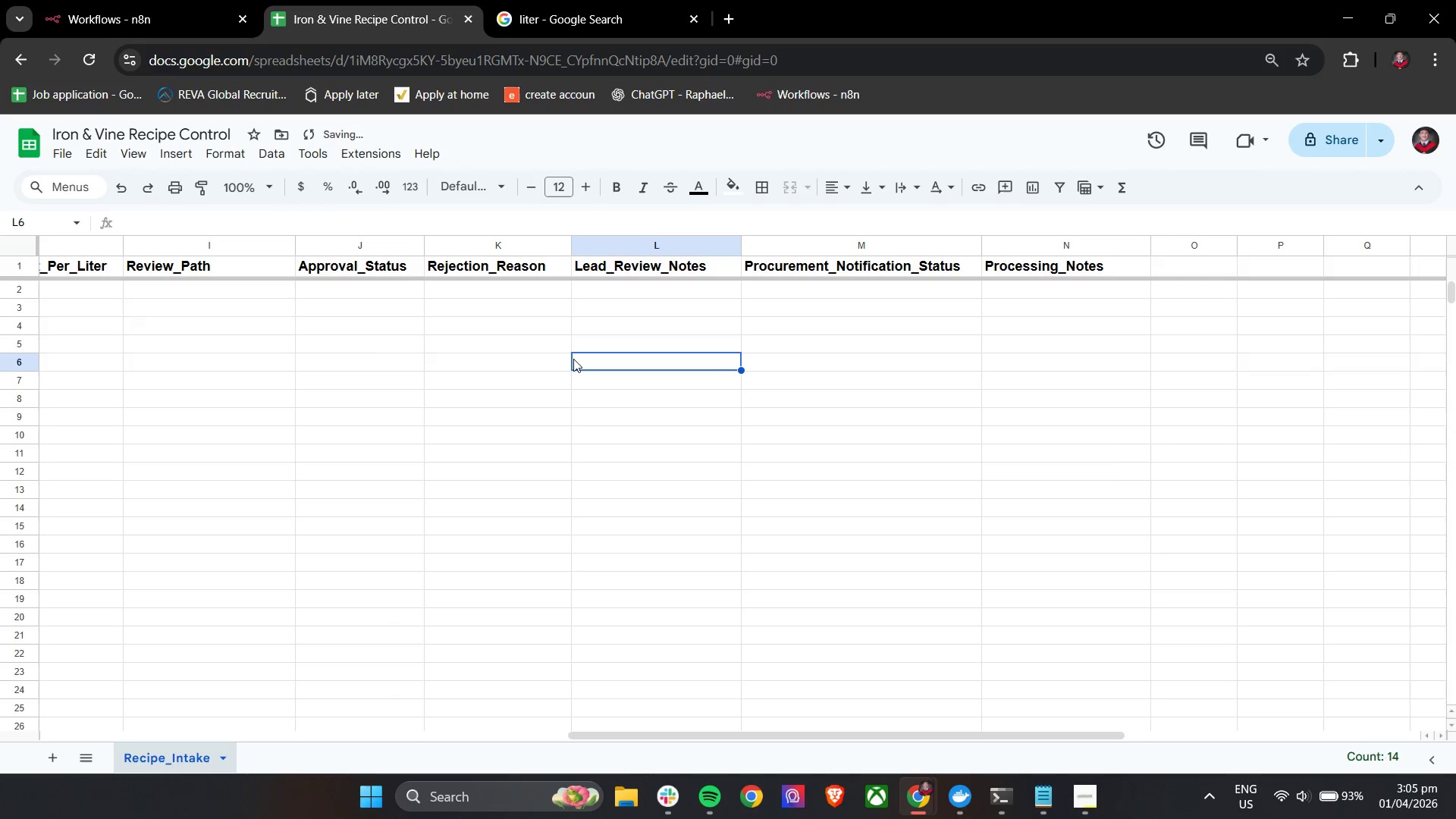 
hold_key(key=ShiftLeft, duration=1.27)
scroll: coordinate [573, 359], scroll_direction: up, amount: 24.0
 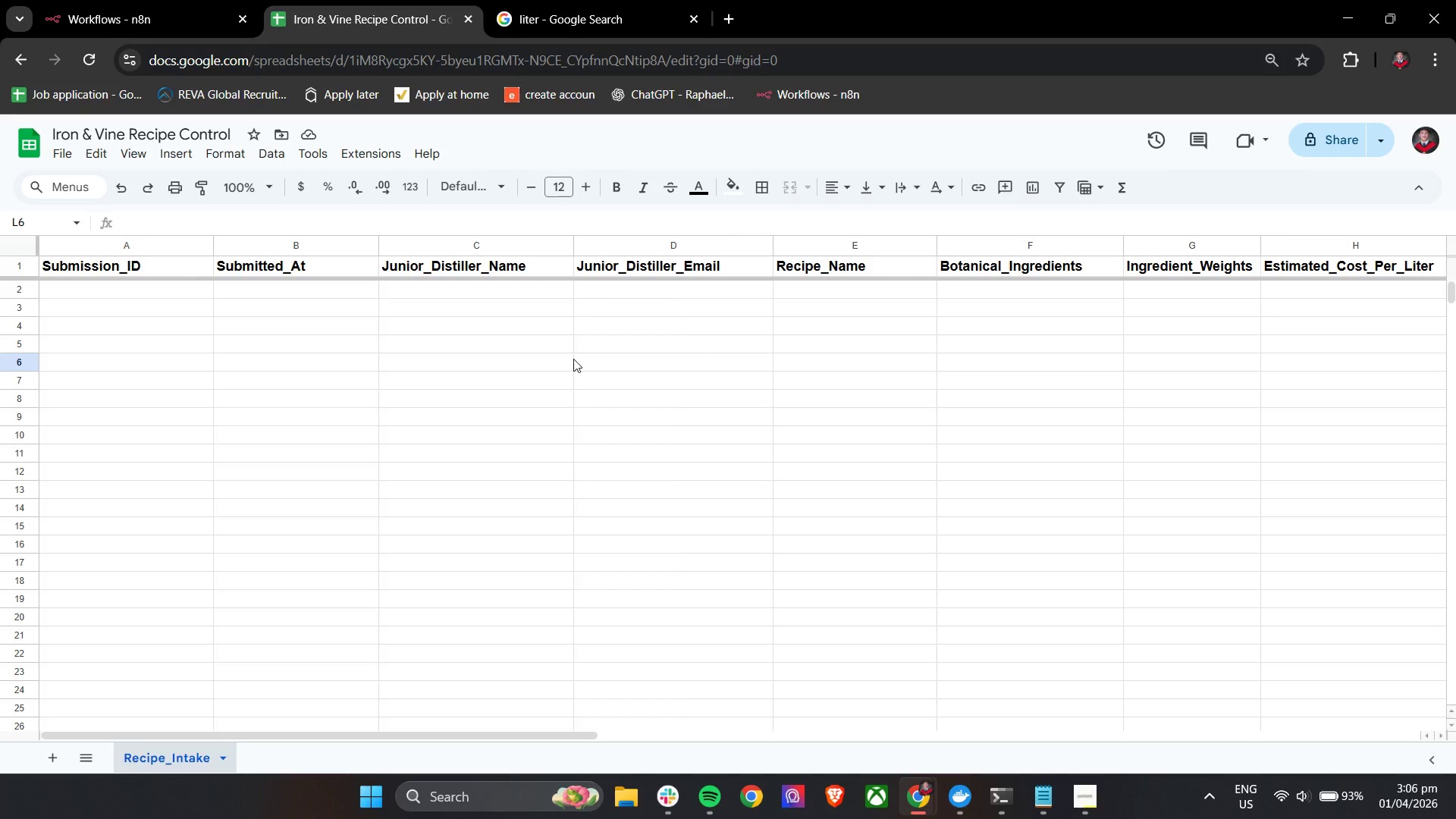 
wait(21.22)
 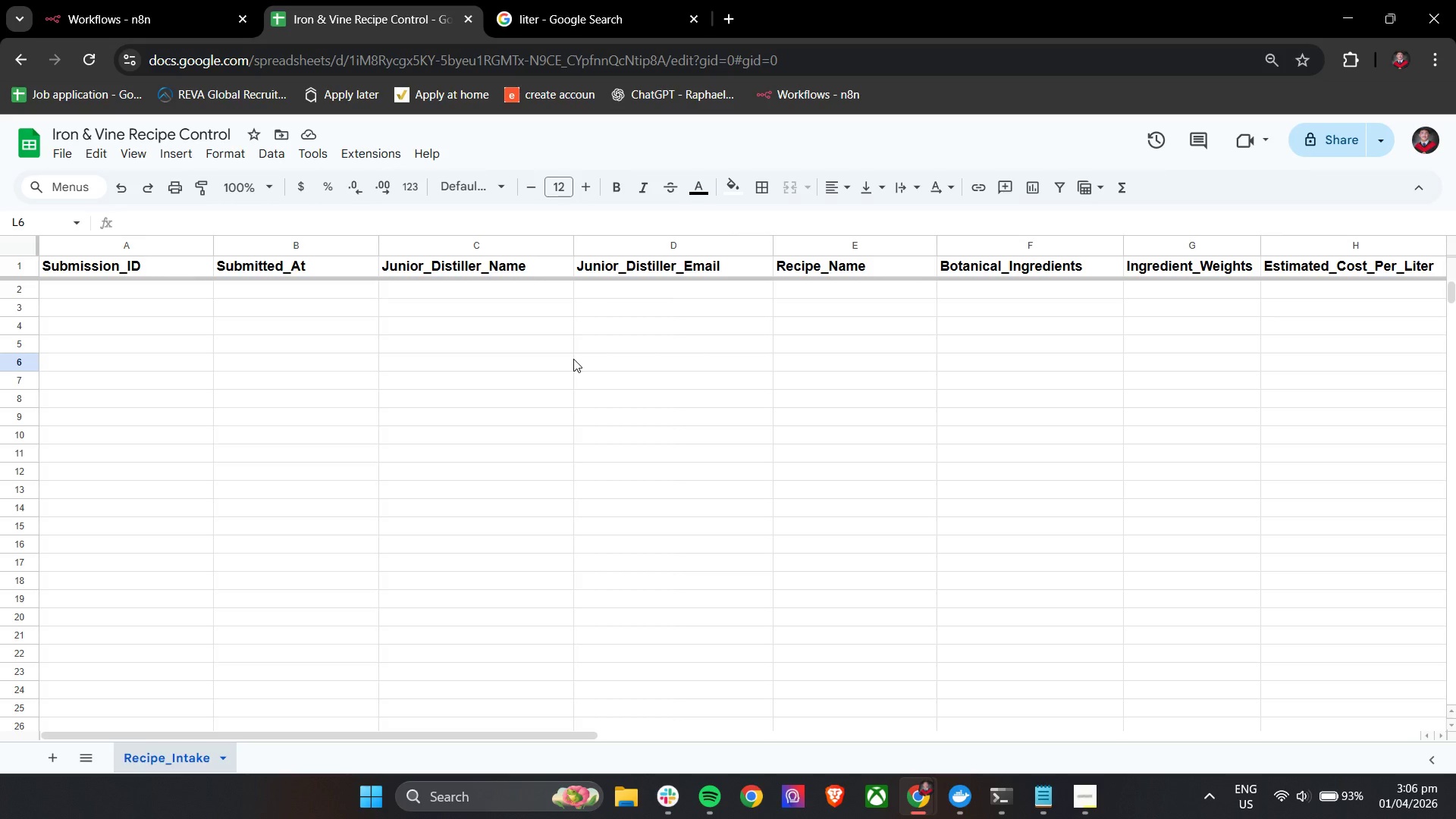 
left_click([42, 759])
 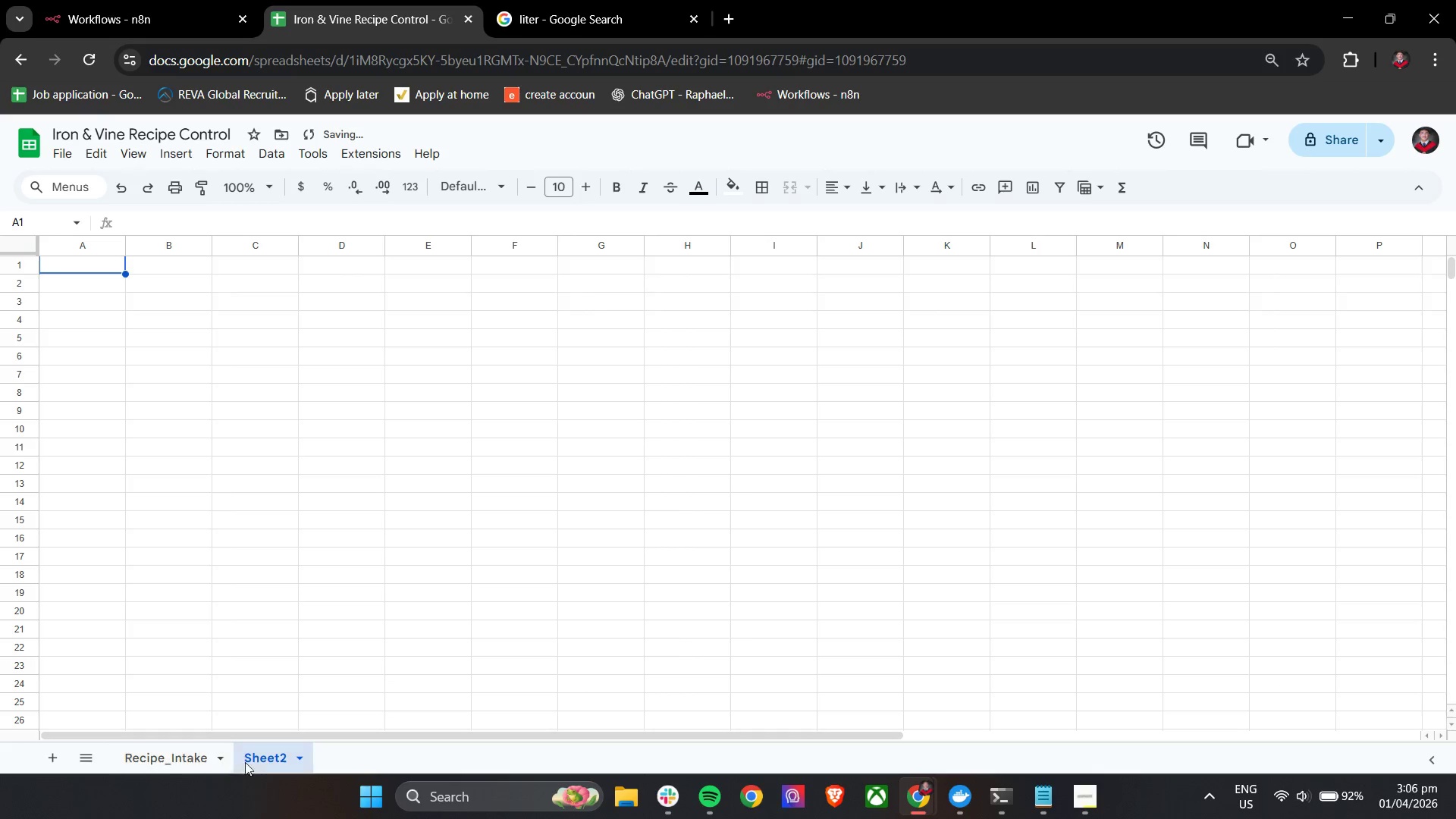 
double_click([262, 757])
 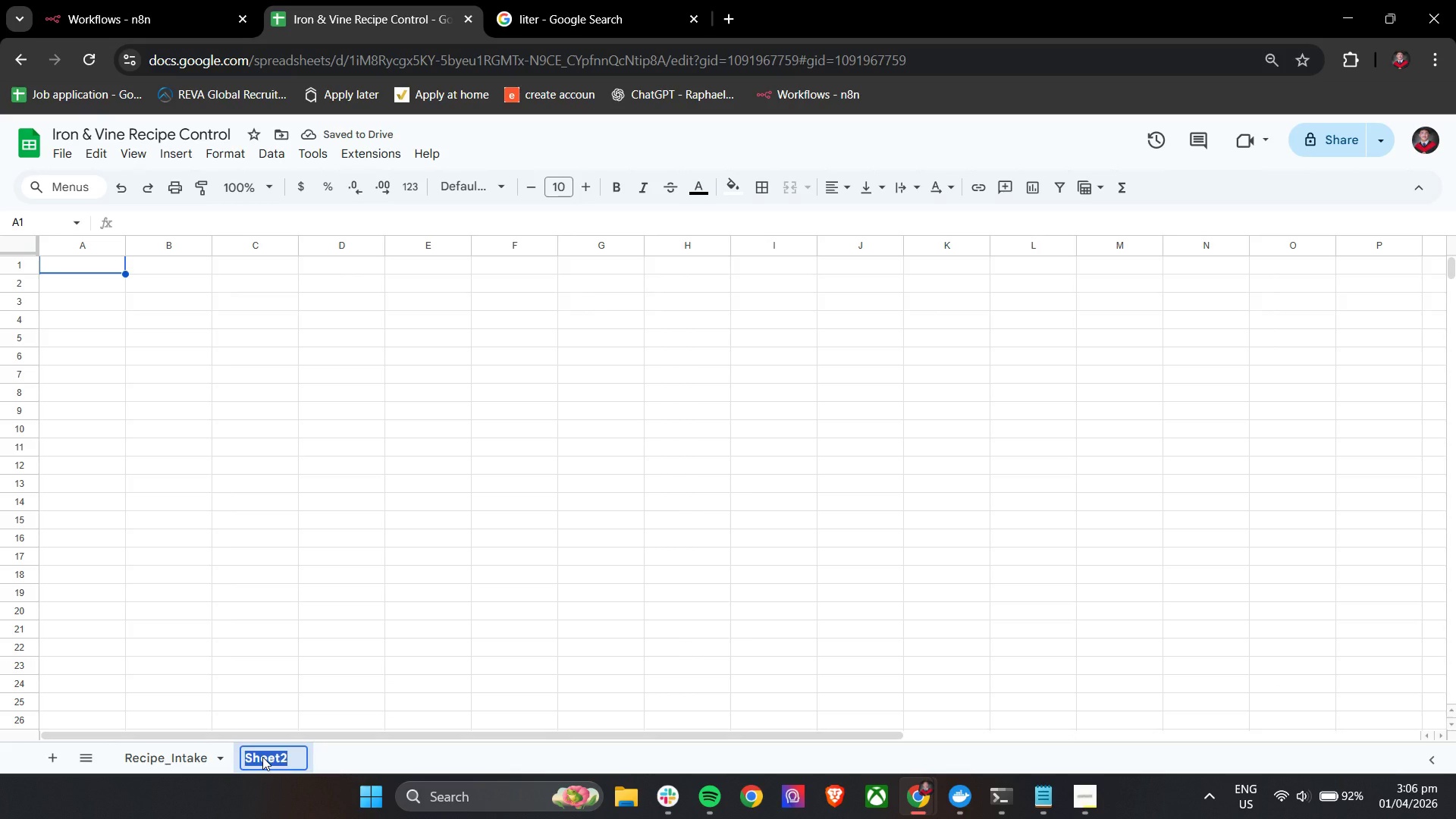 
type(Master_Or)
key(Backspace)
key(Backspace)
type(Prodc)
key(Backspace)
type(uction_Log)
 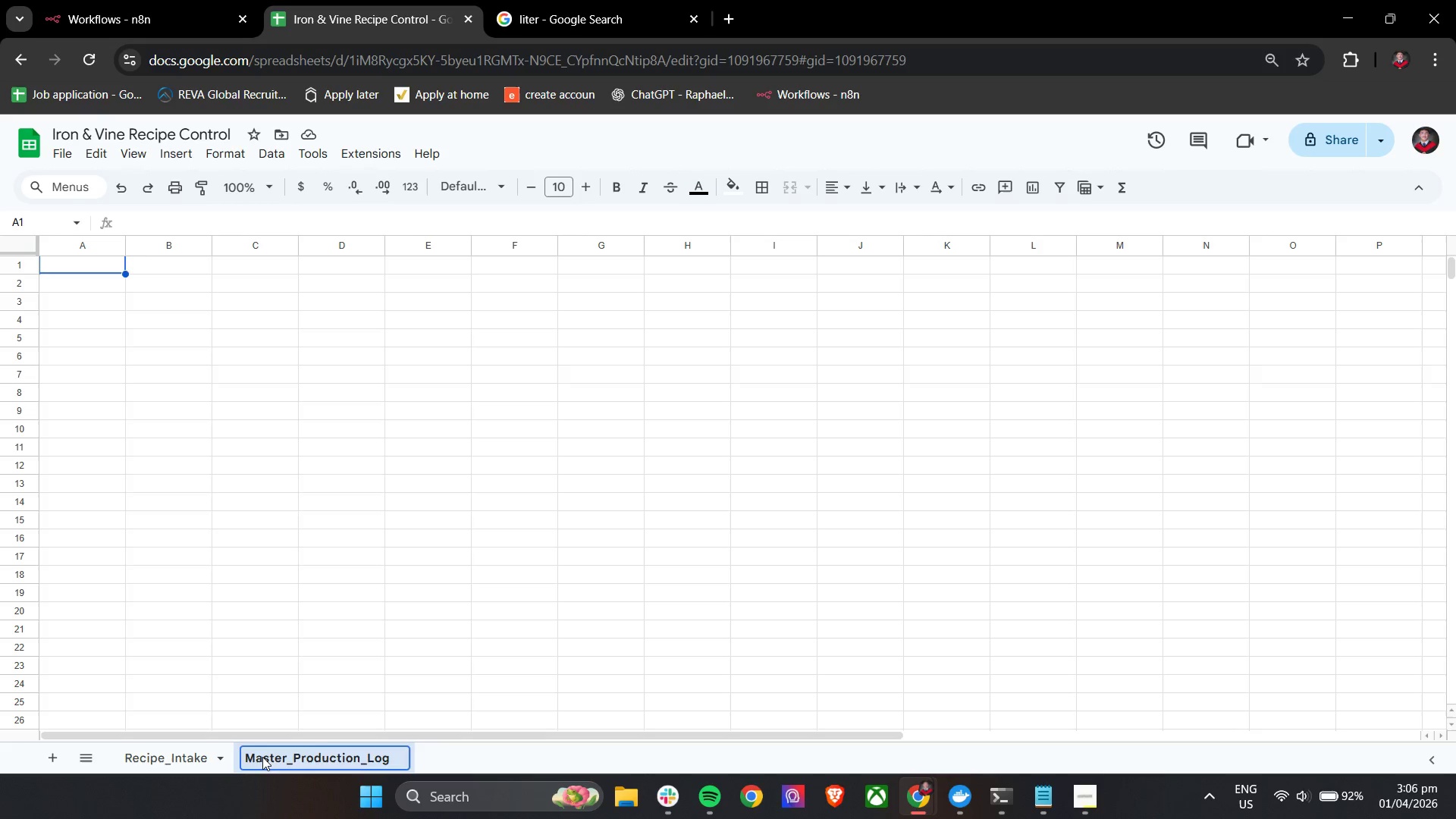 
left_click([493, 766])
 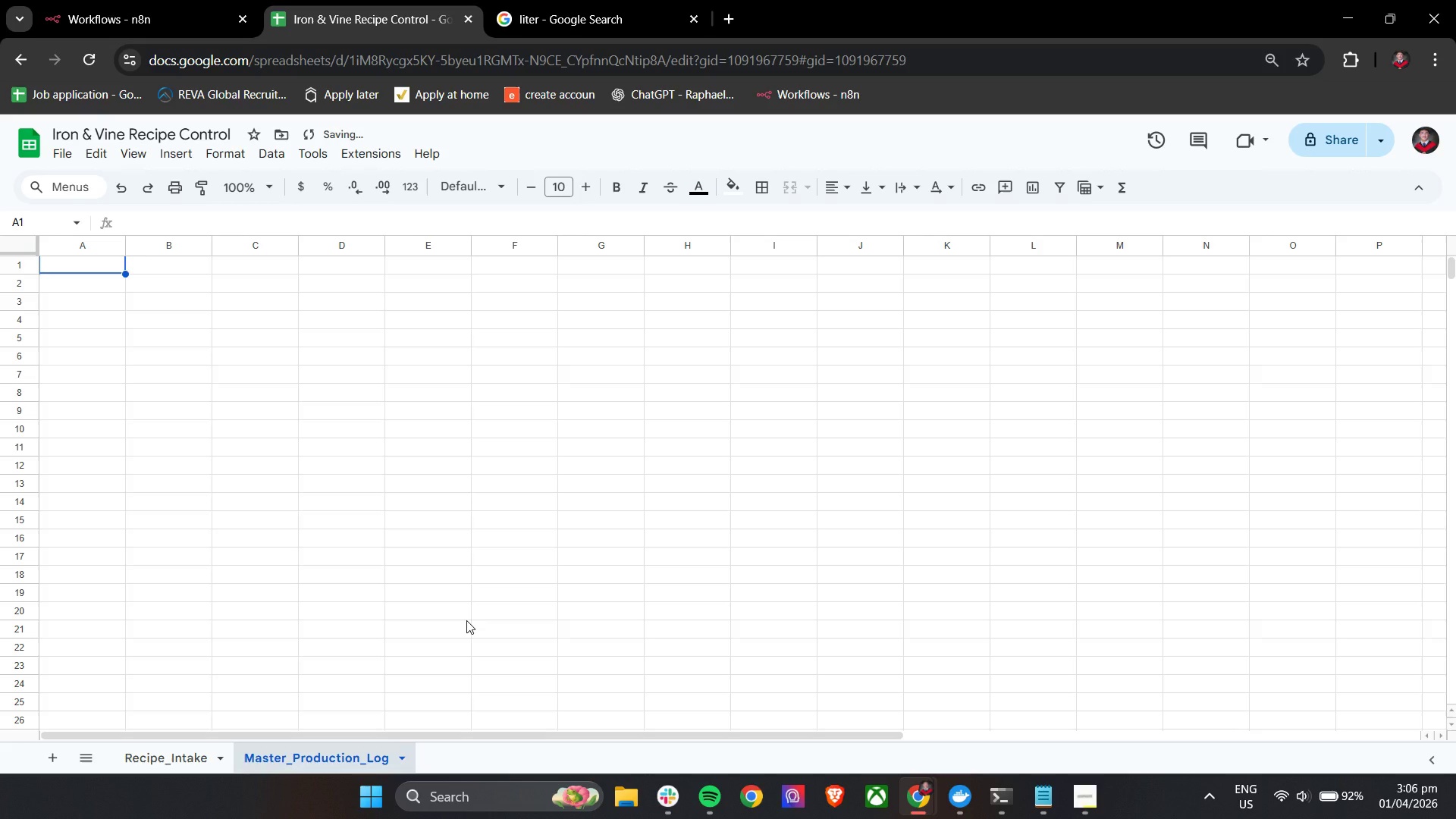 
scroll: coordinate [466, 620], scroll_direction: up, amount: 5.0
 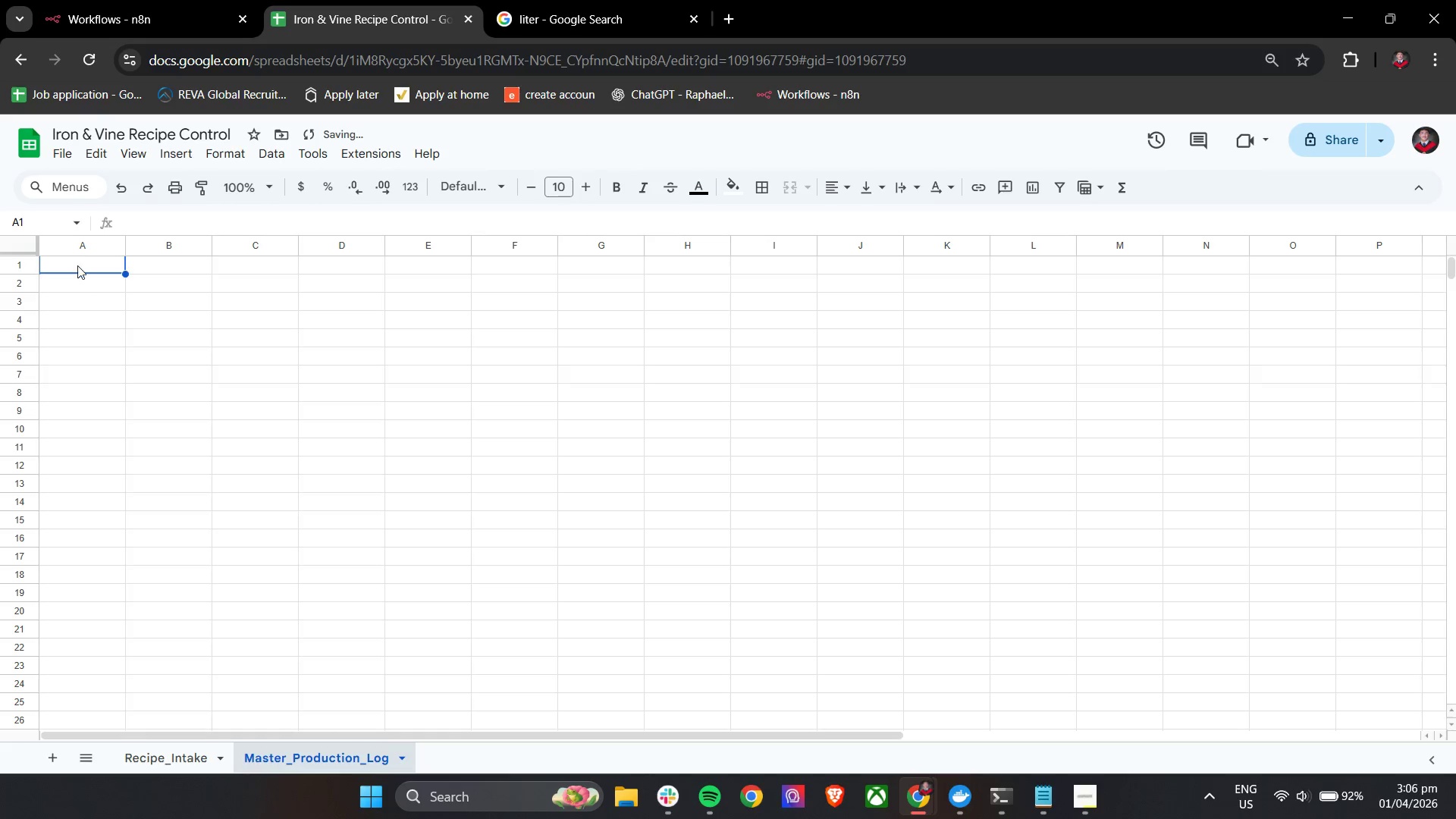 
left_click([77, 265])
 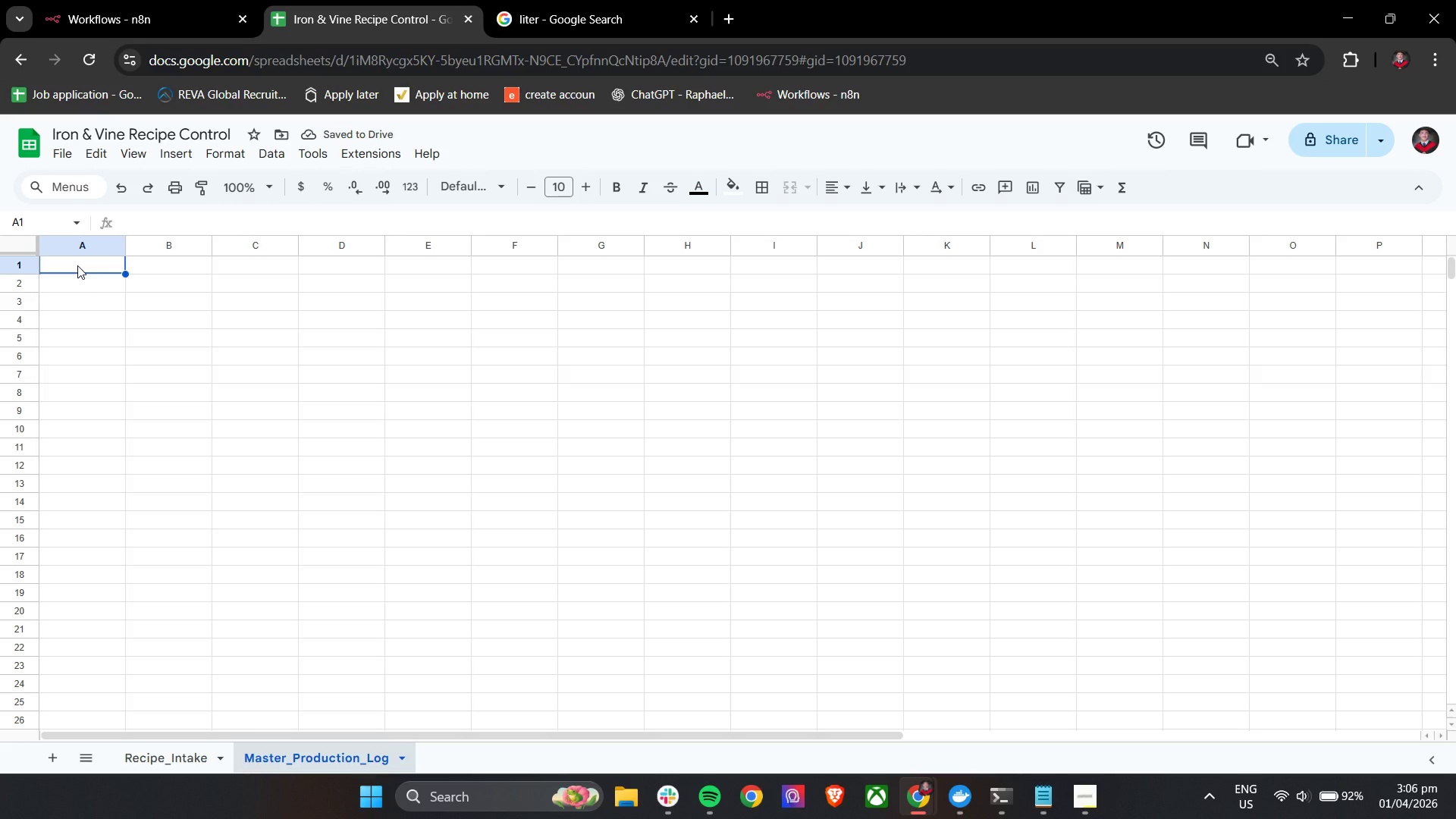 
type(Pro)
key(Backspace)
key(Backspace)
key(Backspace)
key(Backspace)
 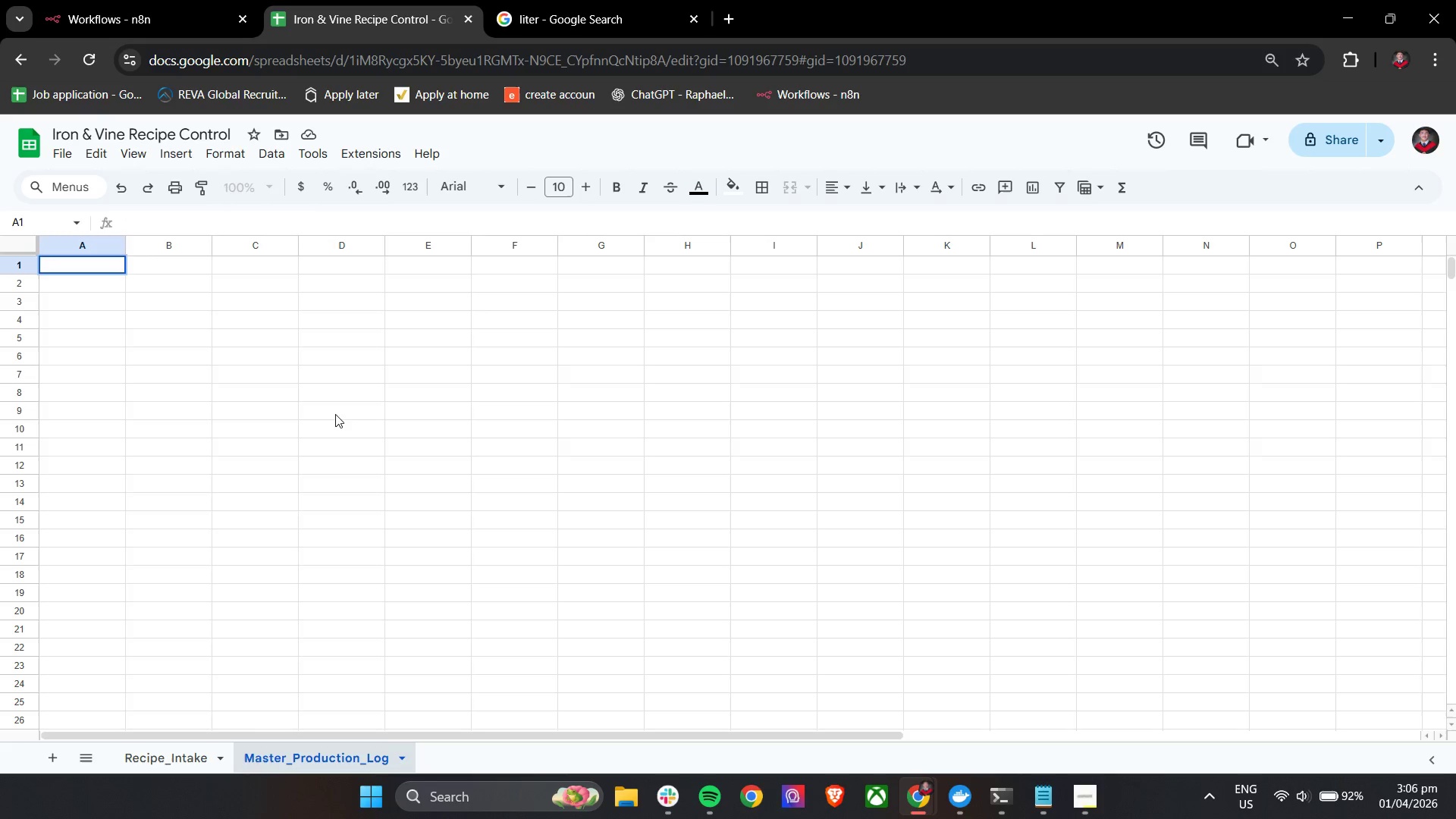 
left_click([352, 426])
 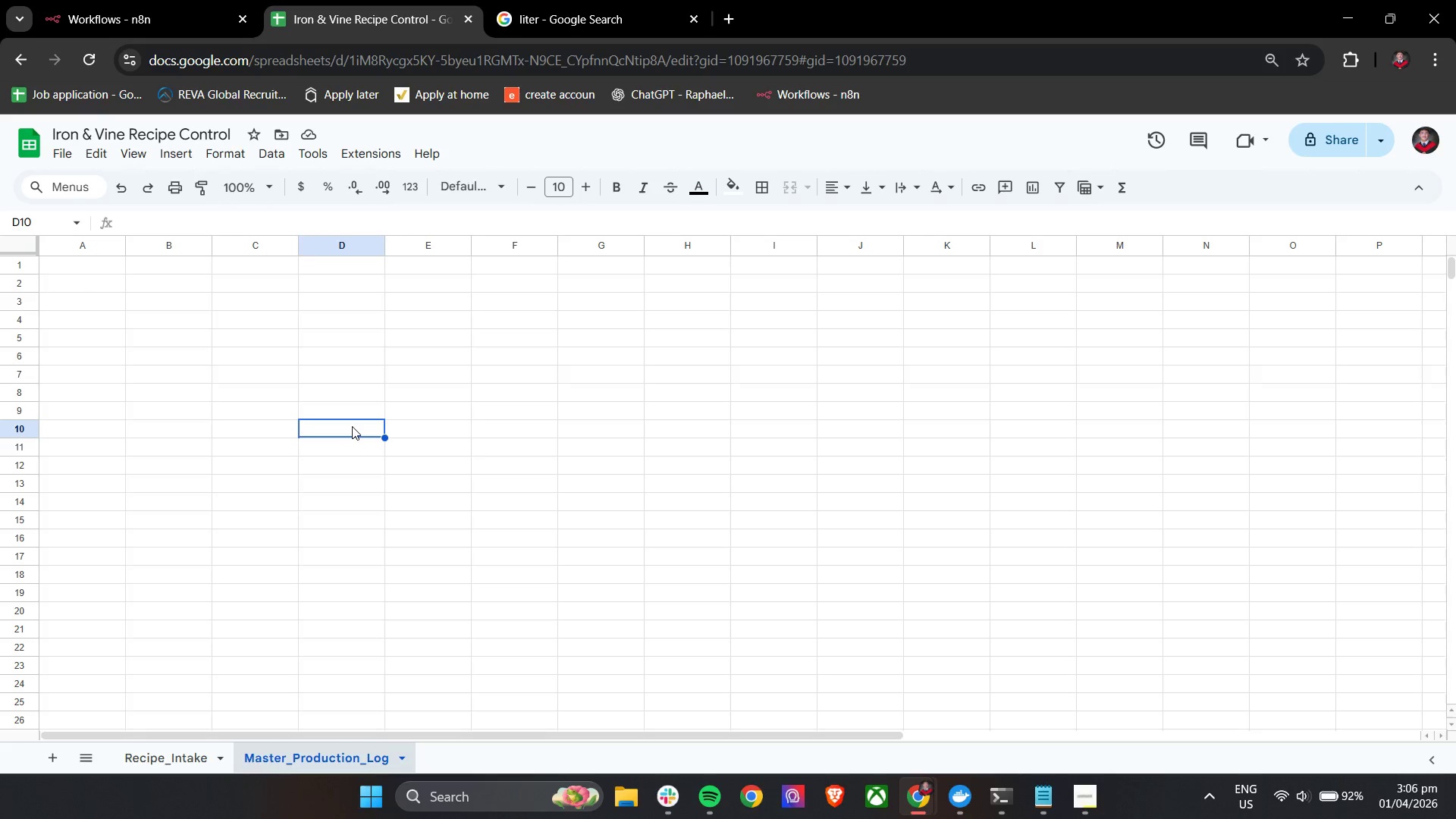 
key(Control+A)
 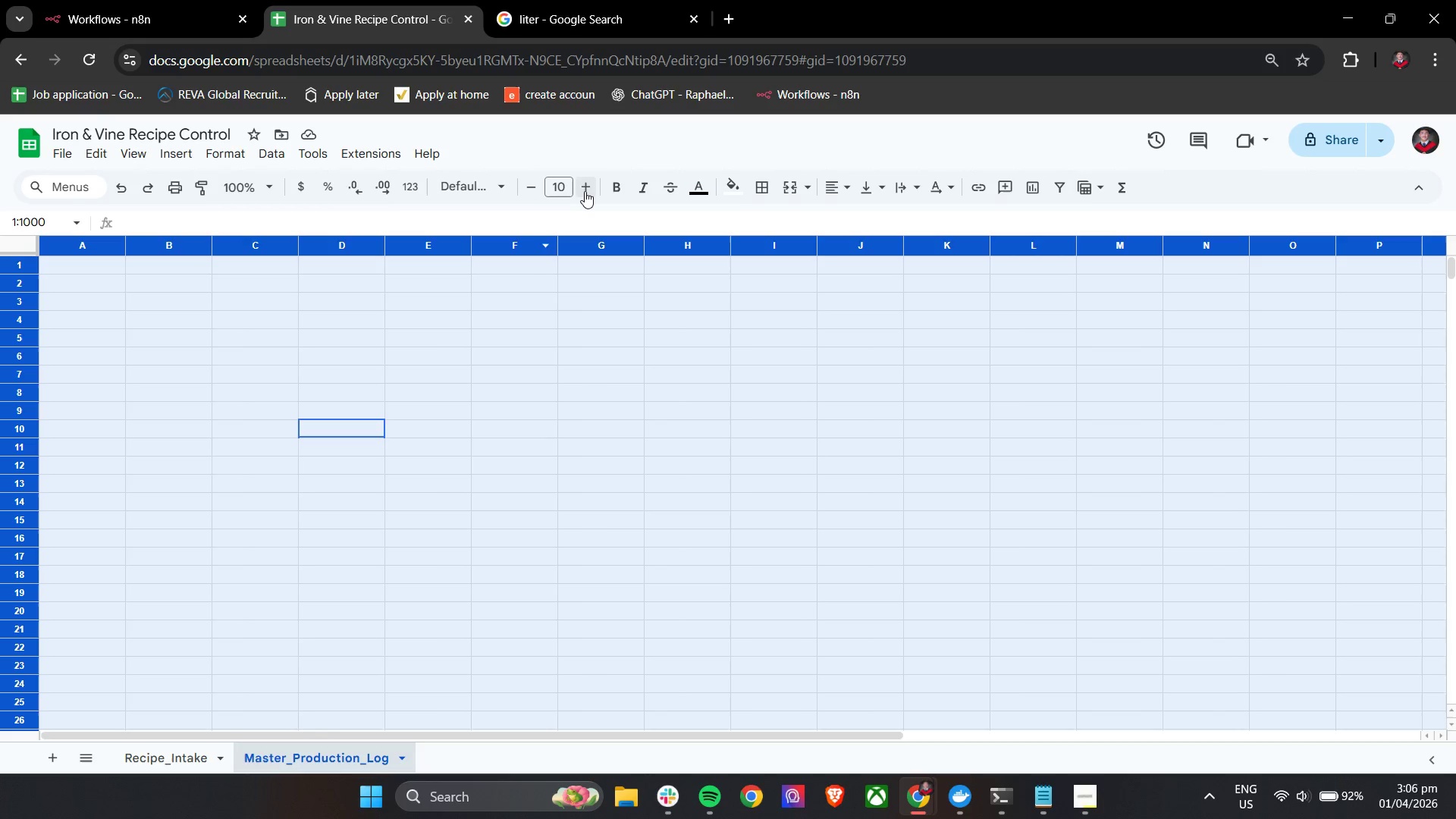 
double_click([585, 190])
 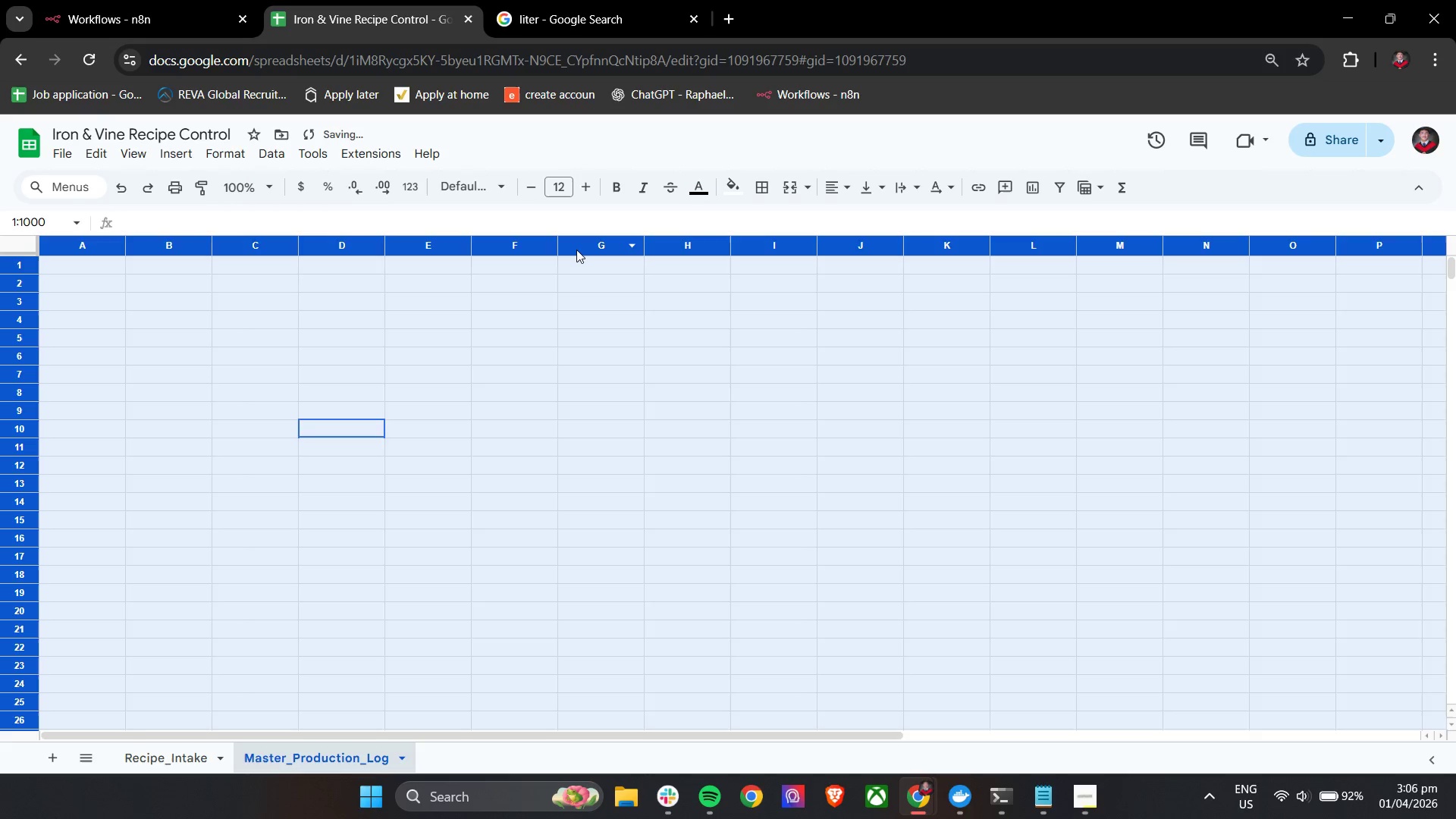 
left_click([546, 326])
 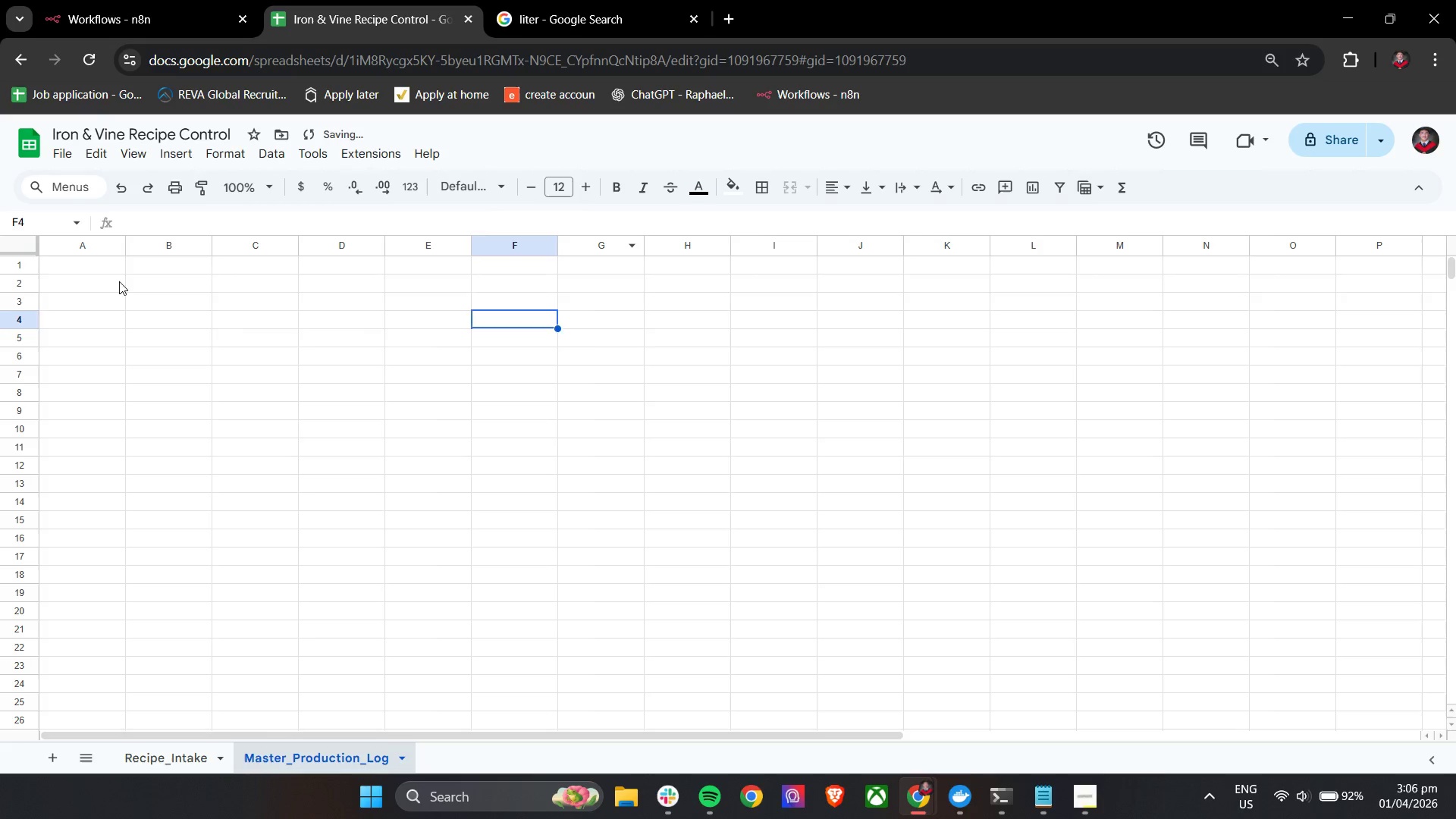 
left_click([102, 268])
 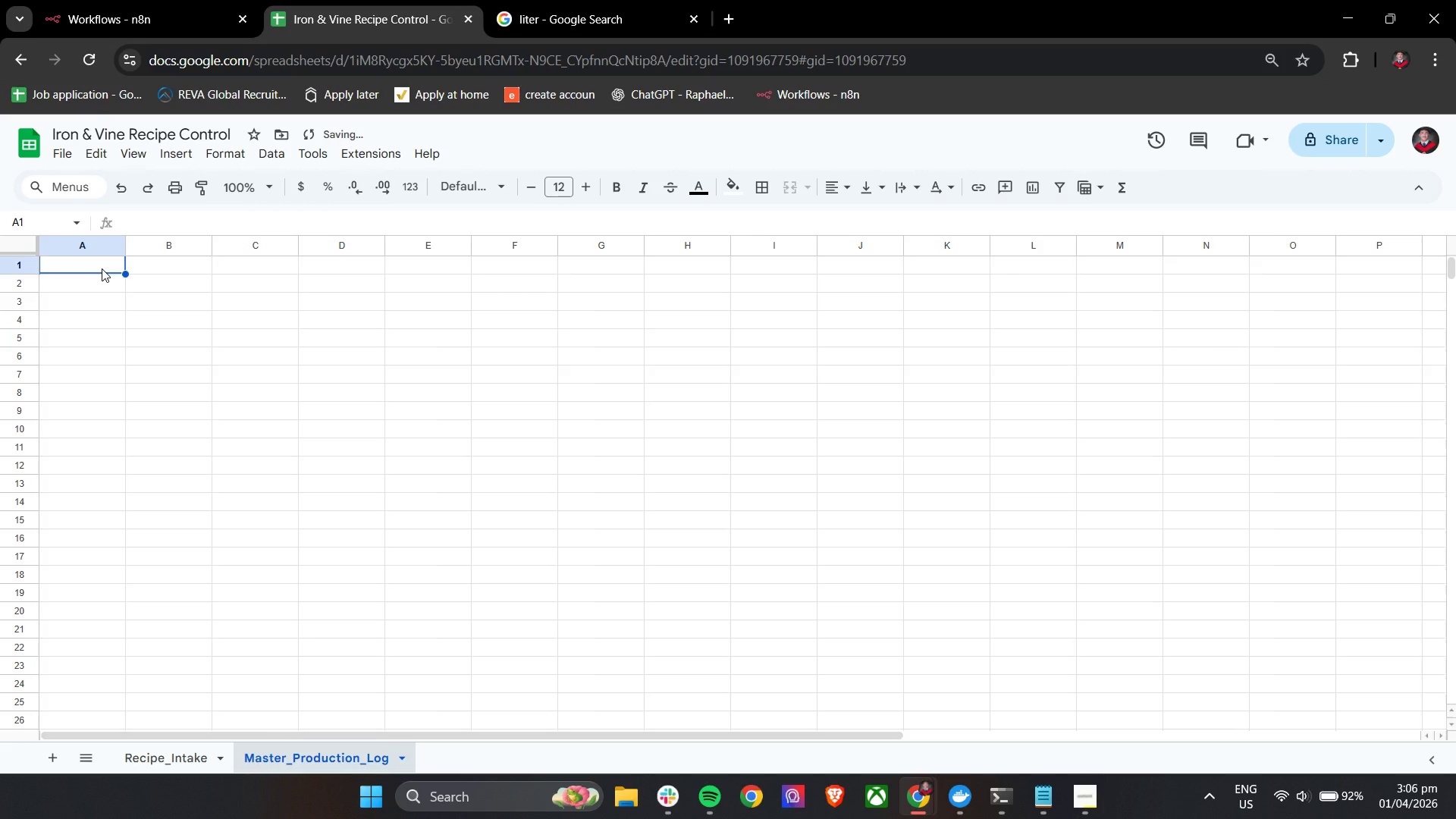 
type(Production_re)
key(Backspace)
key(Backspace)
type(Record_ID)
 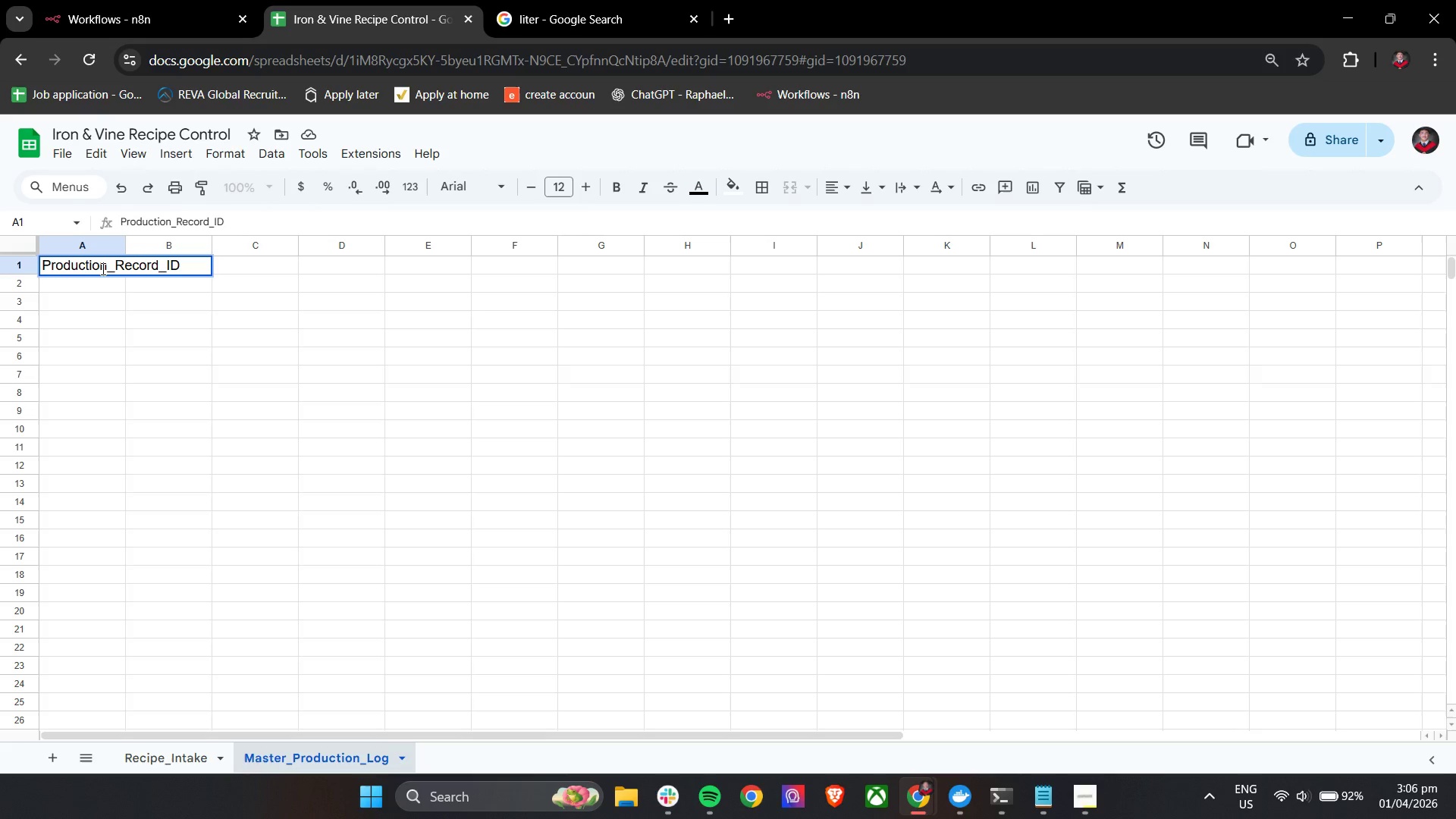 
left_click([114, 299])
 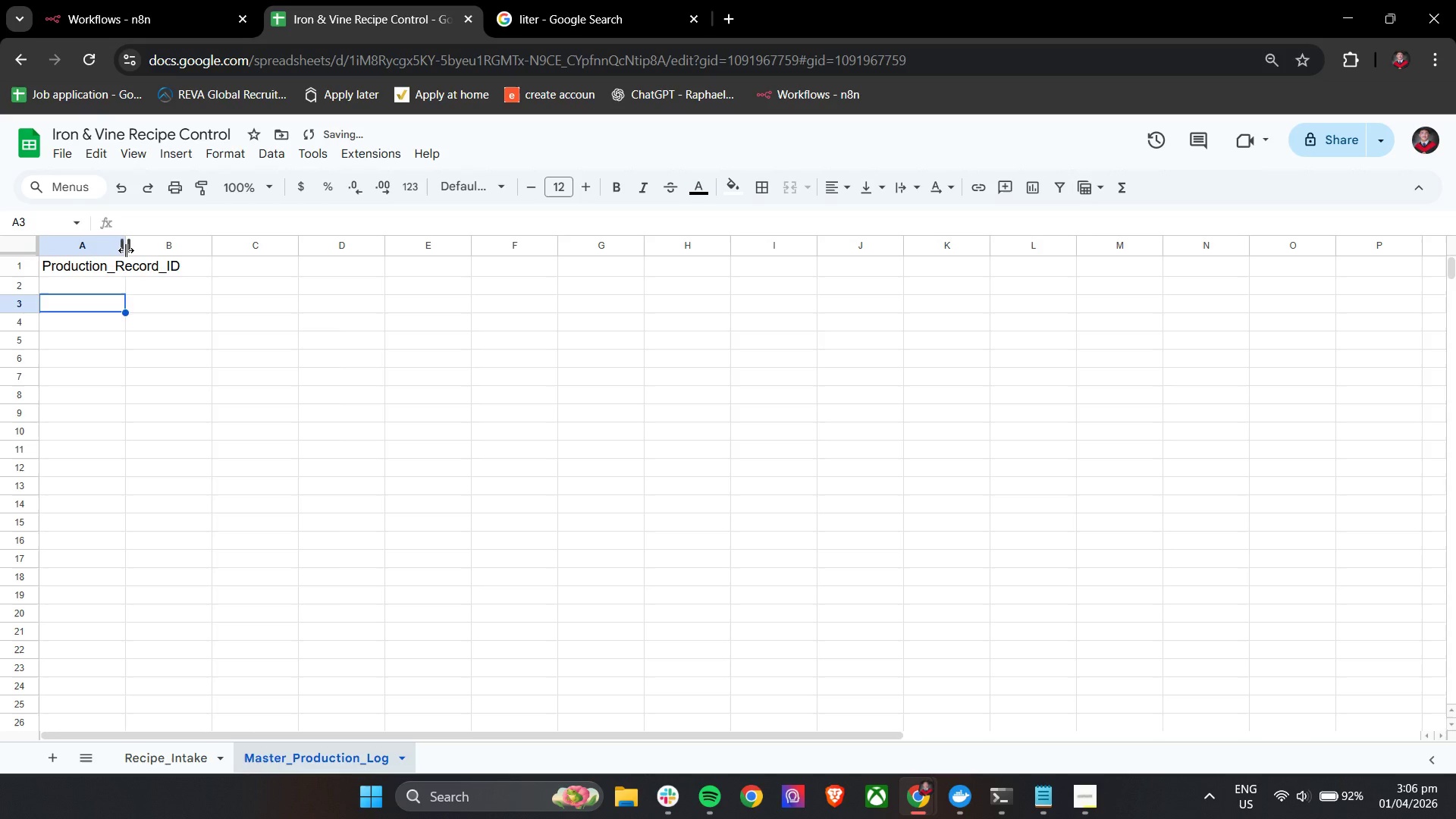 
left_click_drag(start_coordinate=[126, 250], to_coordinate=[211, 251])
 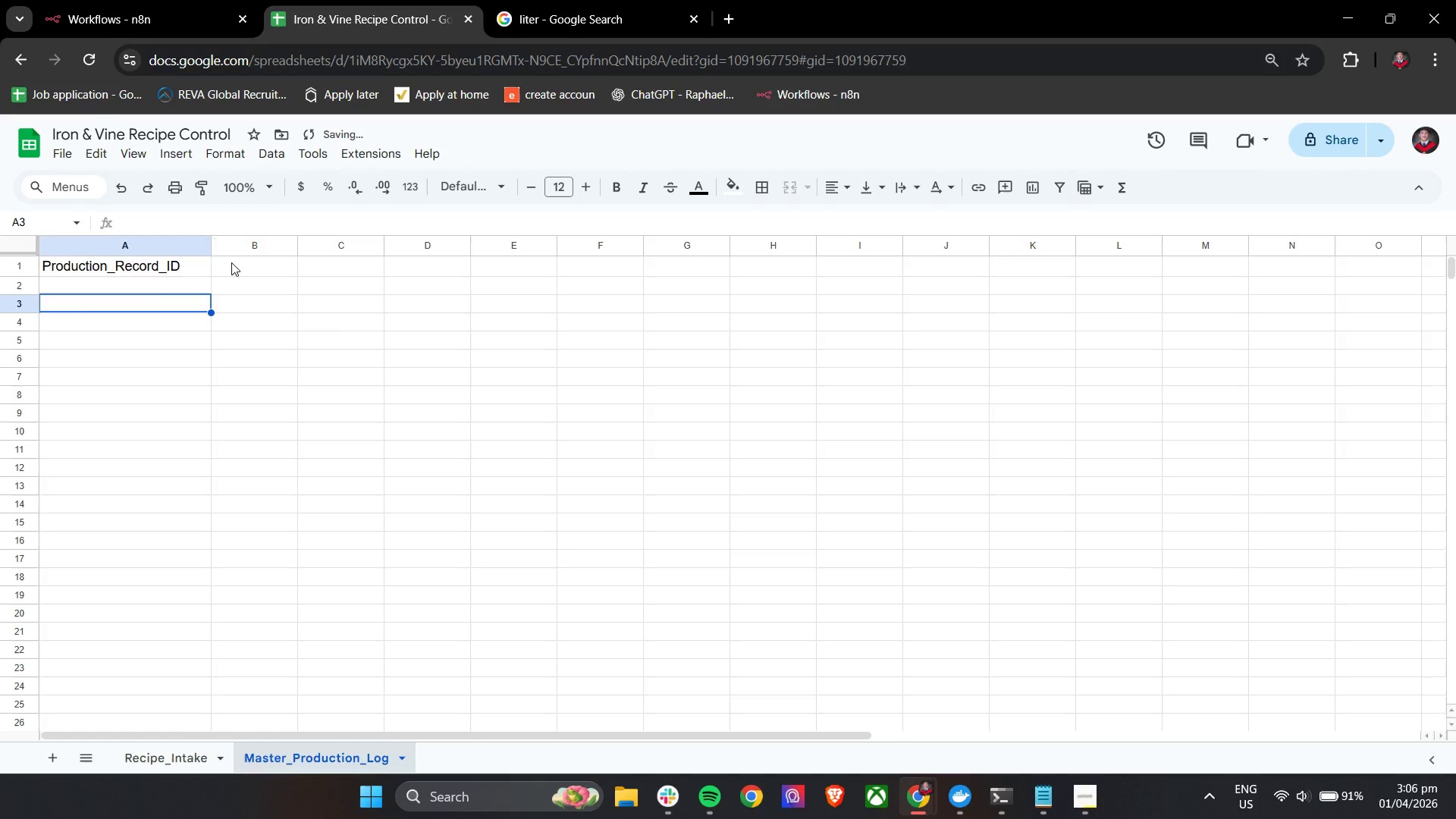 
left_click([234, 264])
 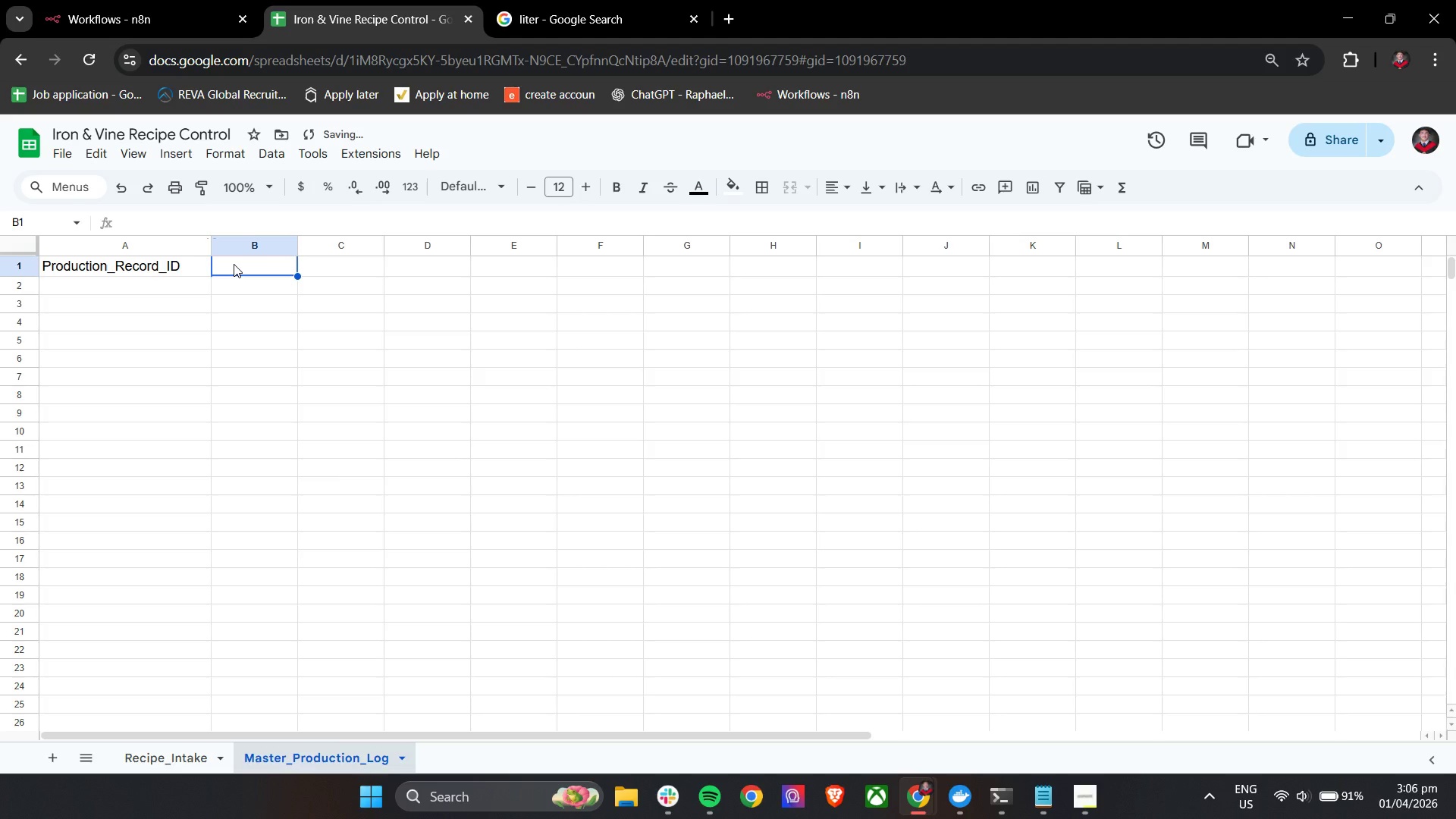 
type(Approved_At)
 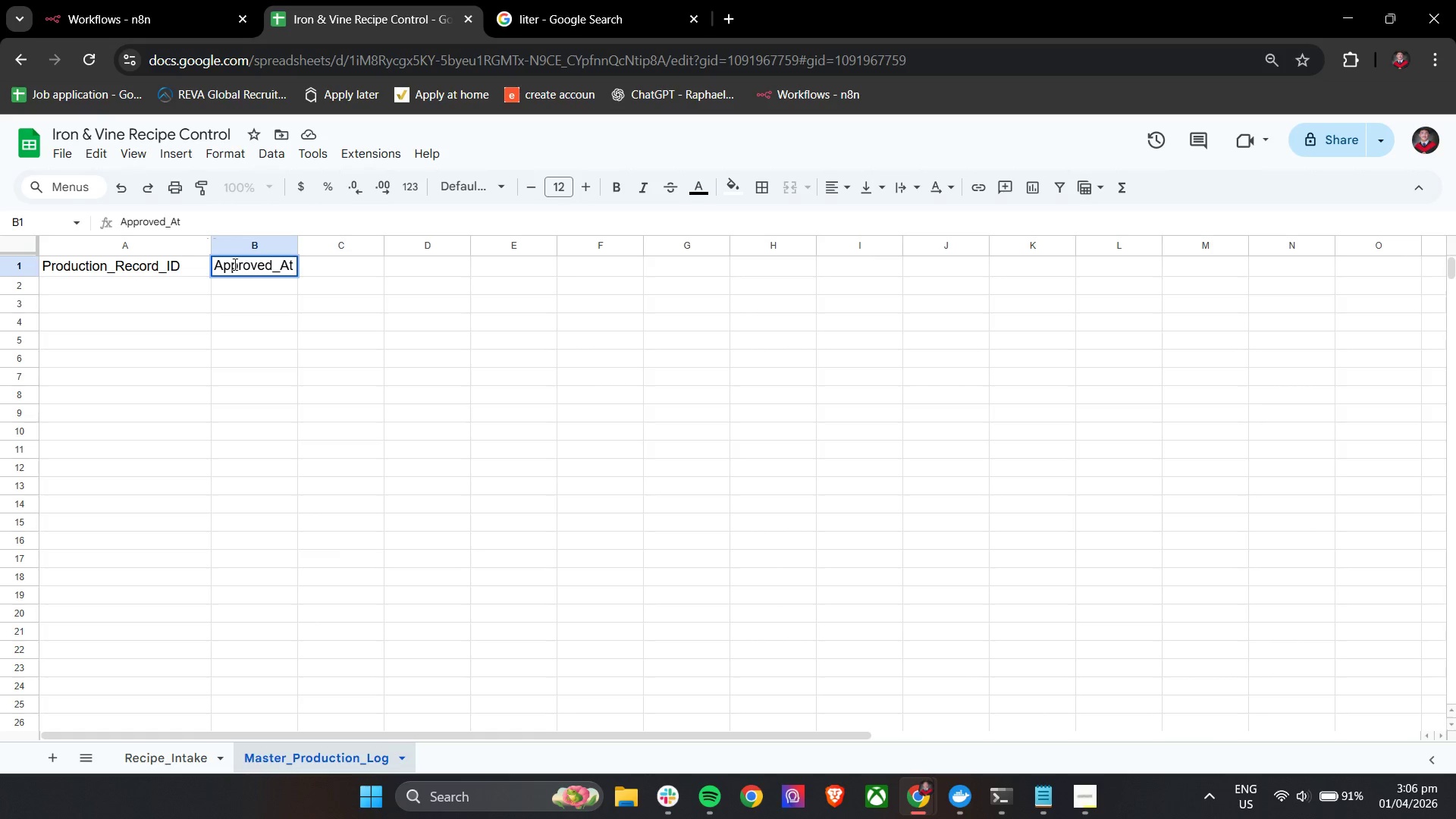 
left_click_drag(start_coordinate=[296, 247], to_coordinate=[369, 247])
 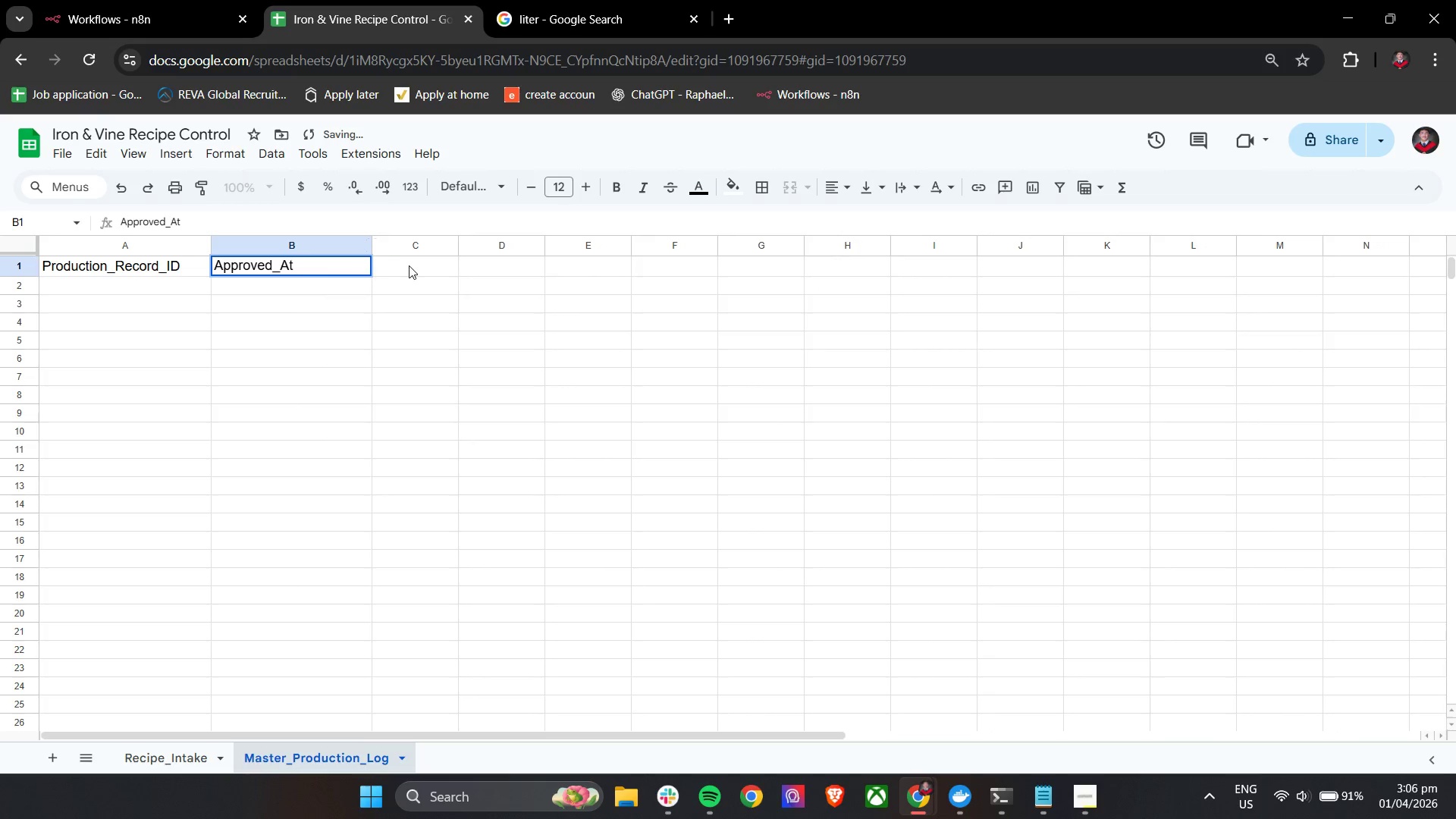 
left_click([409, 265])
 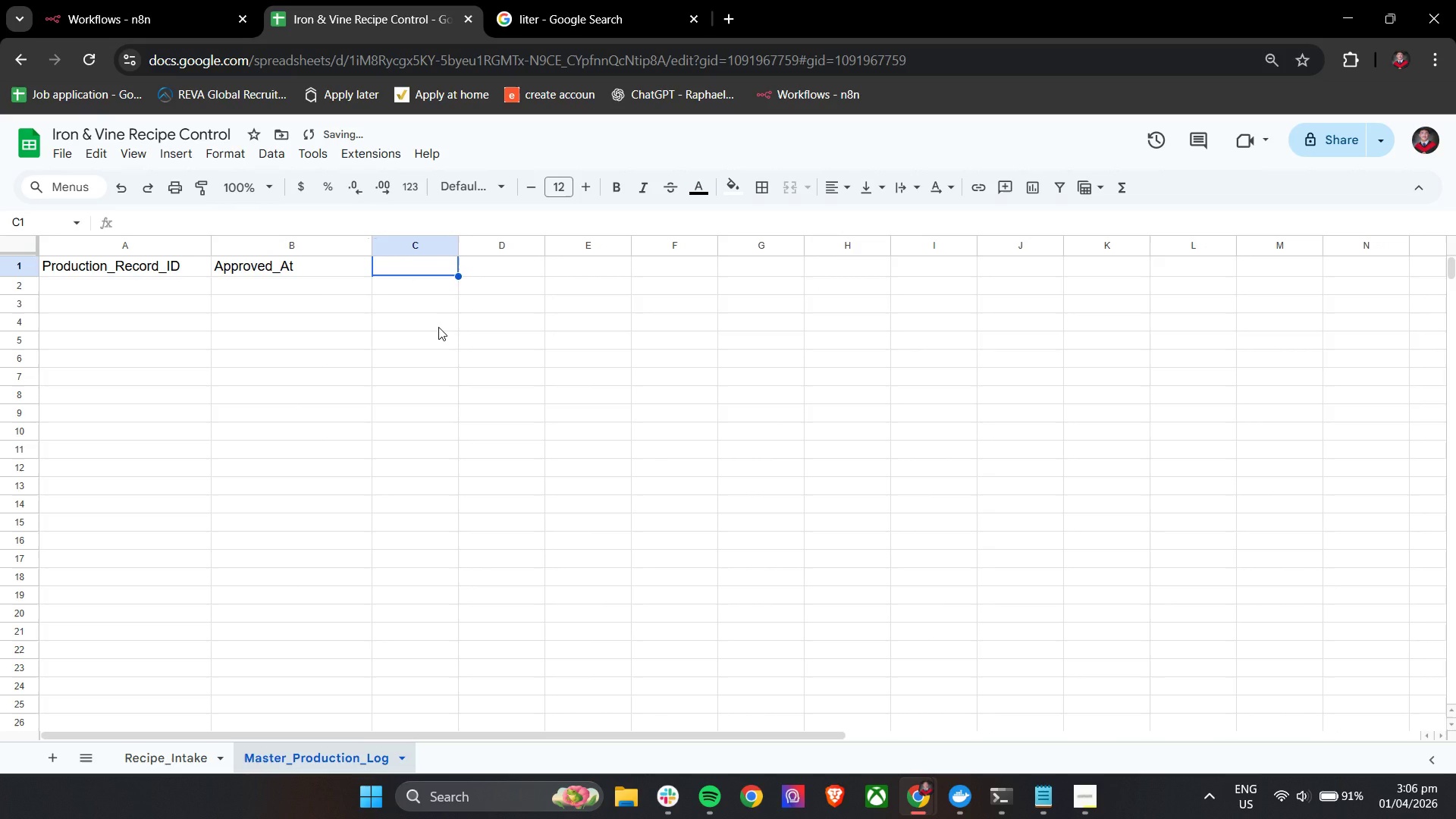 
type(Submission_ID)
 